 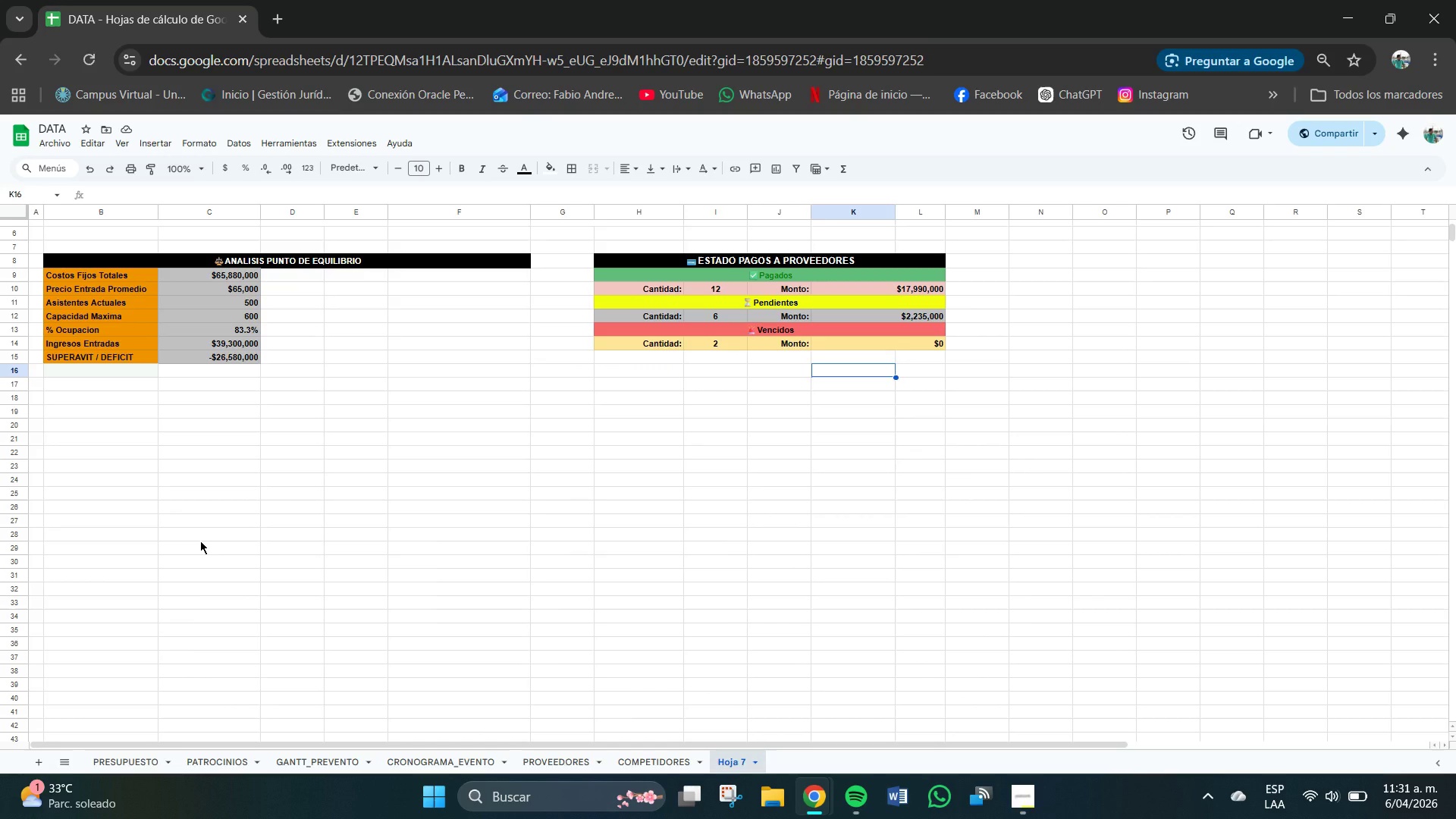 
left_click([47, 496])
 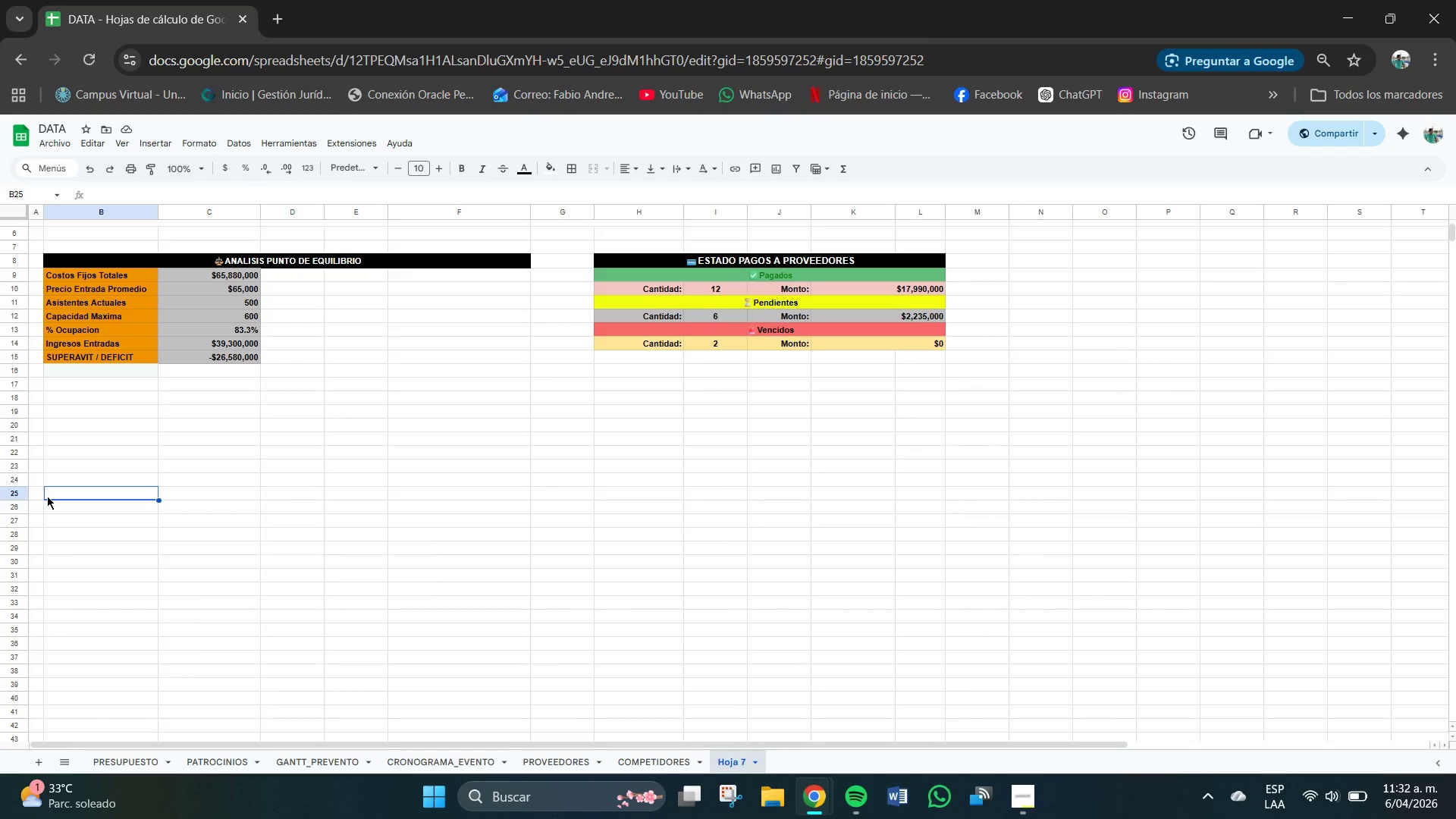 
hold_key(key=ControlLeft, duration=0.5)
scroll: coordinate [219, 539], scroll_direction: up, amount: 2.0
 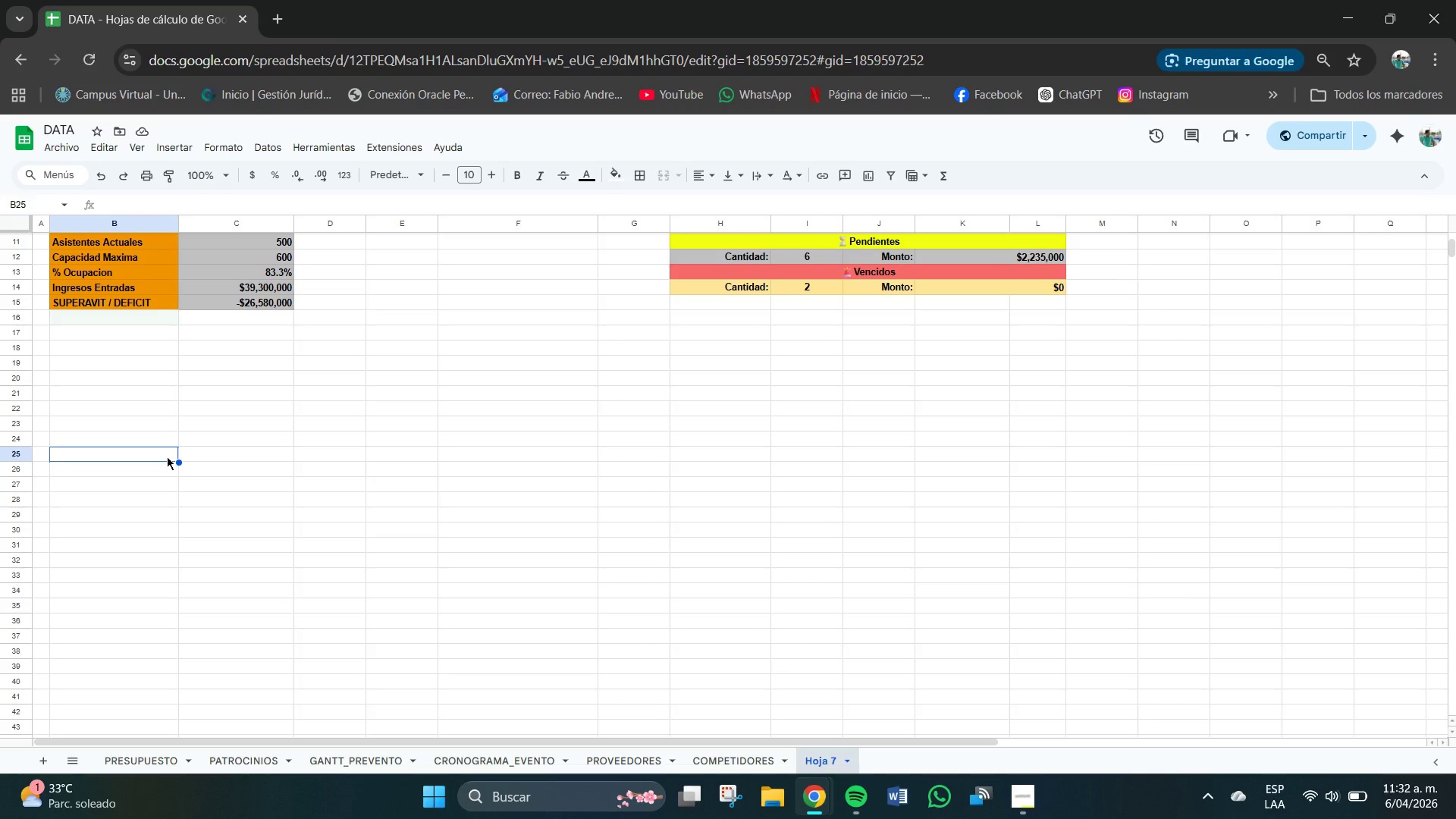 
left_click([155, 457])
 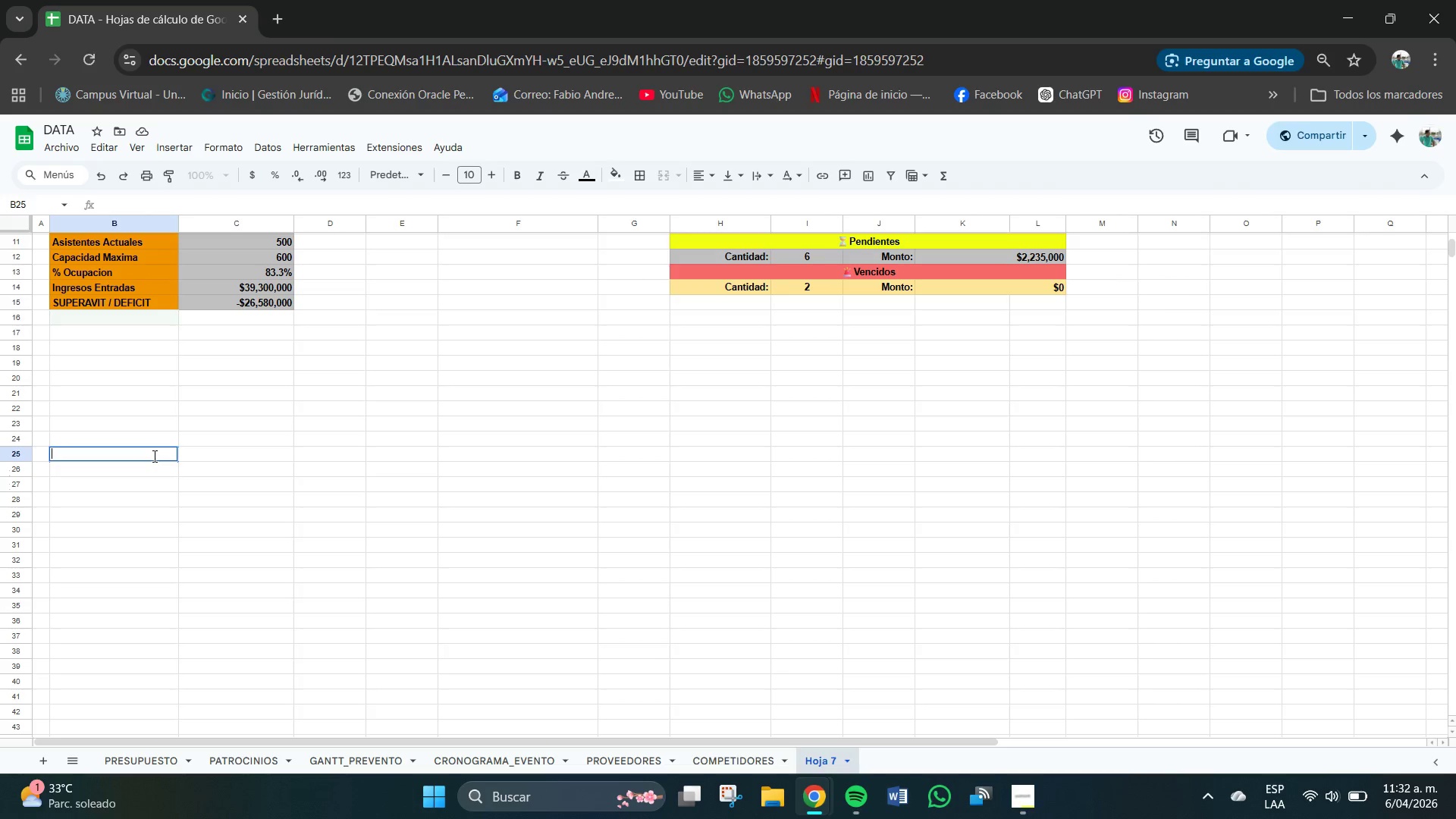 
type(CA)
key(Backspace)
type(ategr)
key(Backspace)
type(oria)
 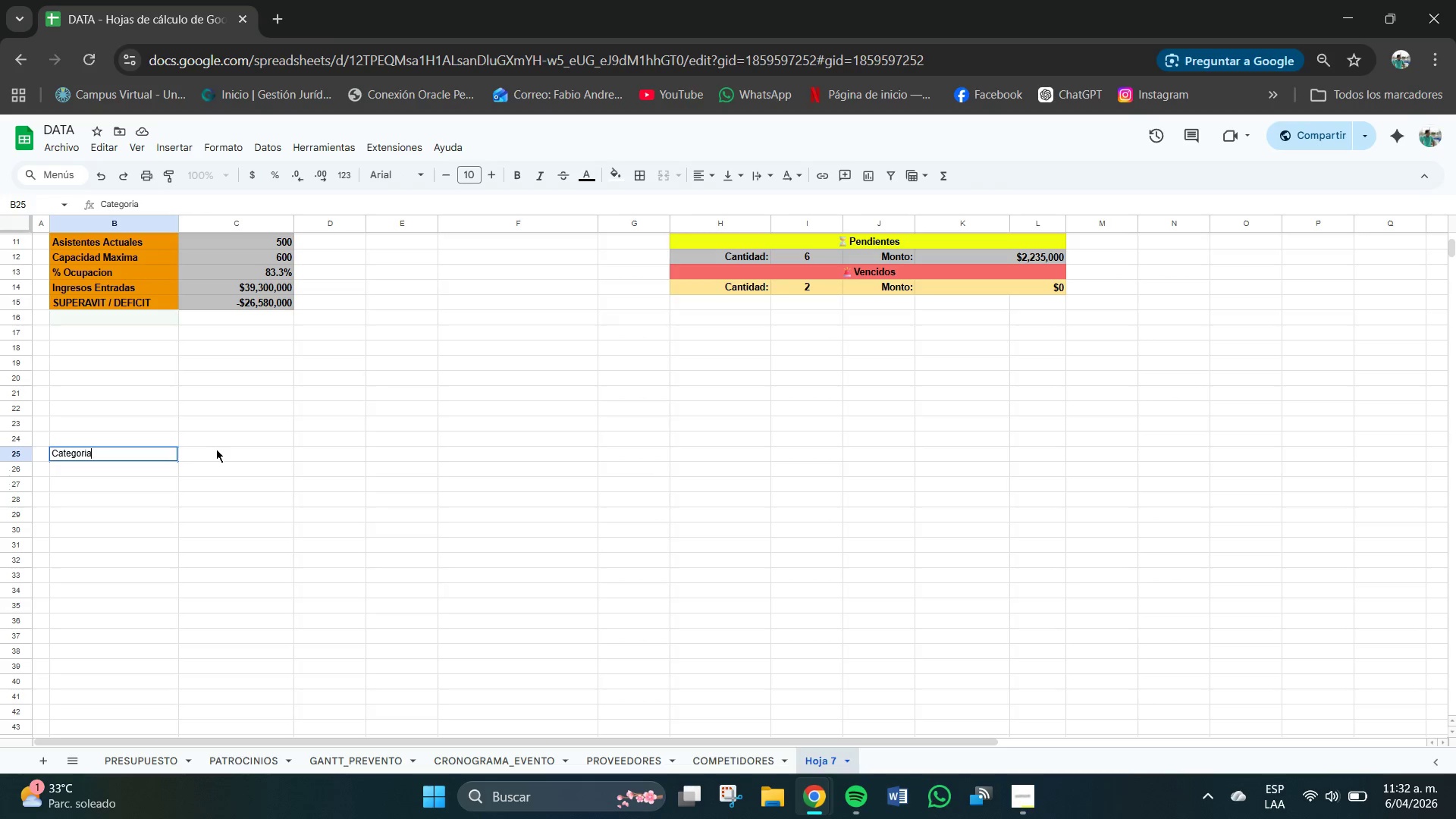 
left_click([218, 454])
 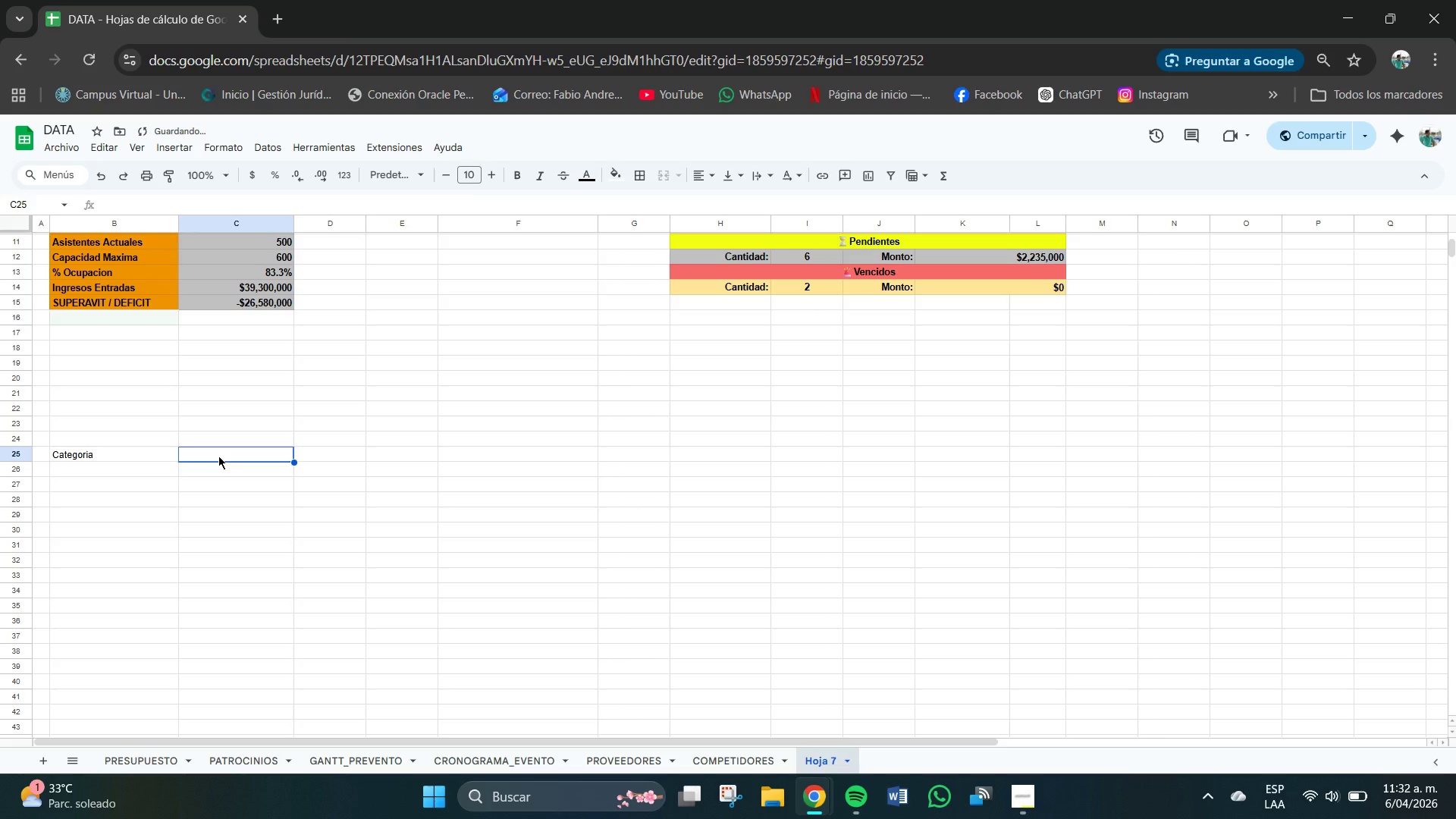 
type(Proyecto)
key(Backspace)
type(ado)
 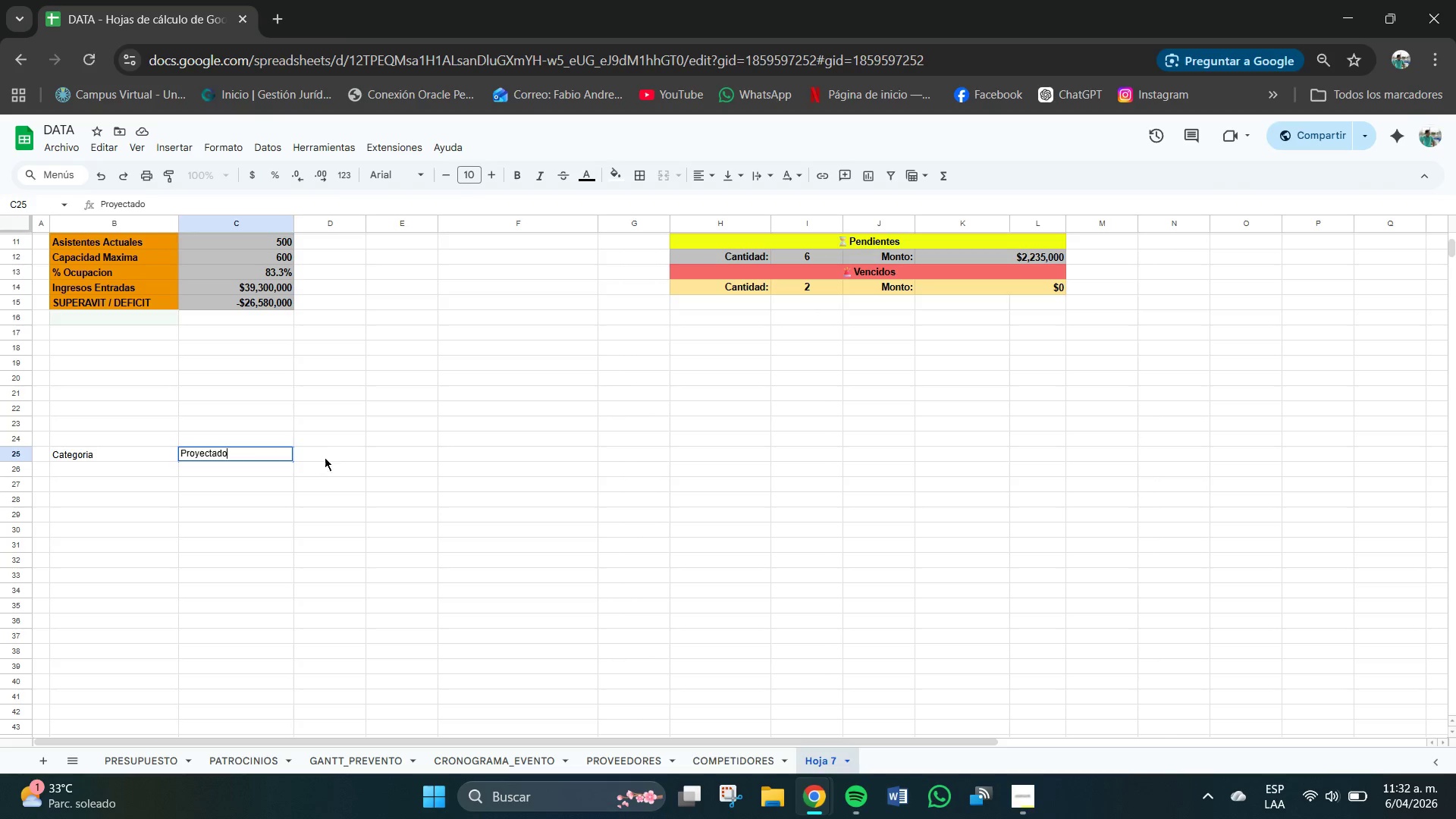 
left_click([334, 447])
 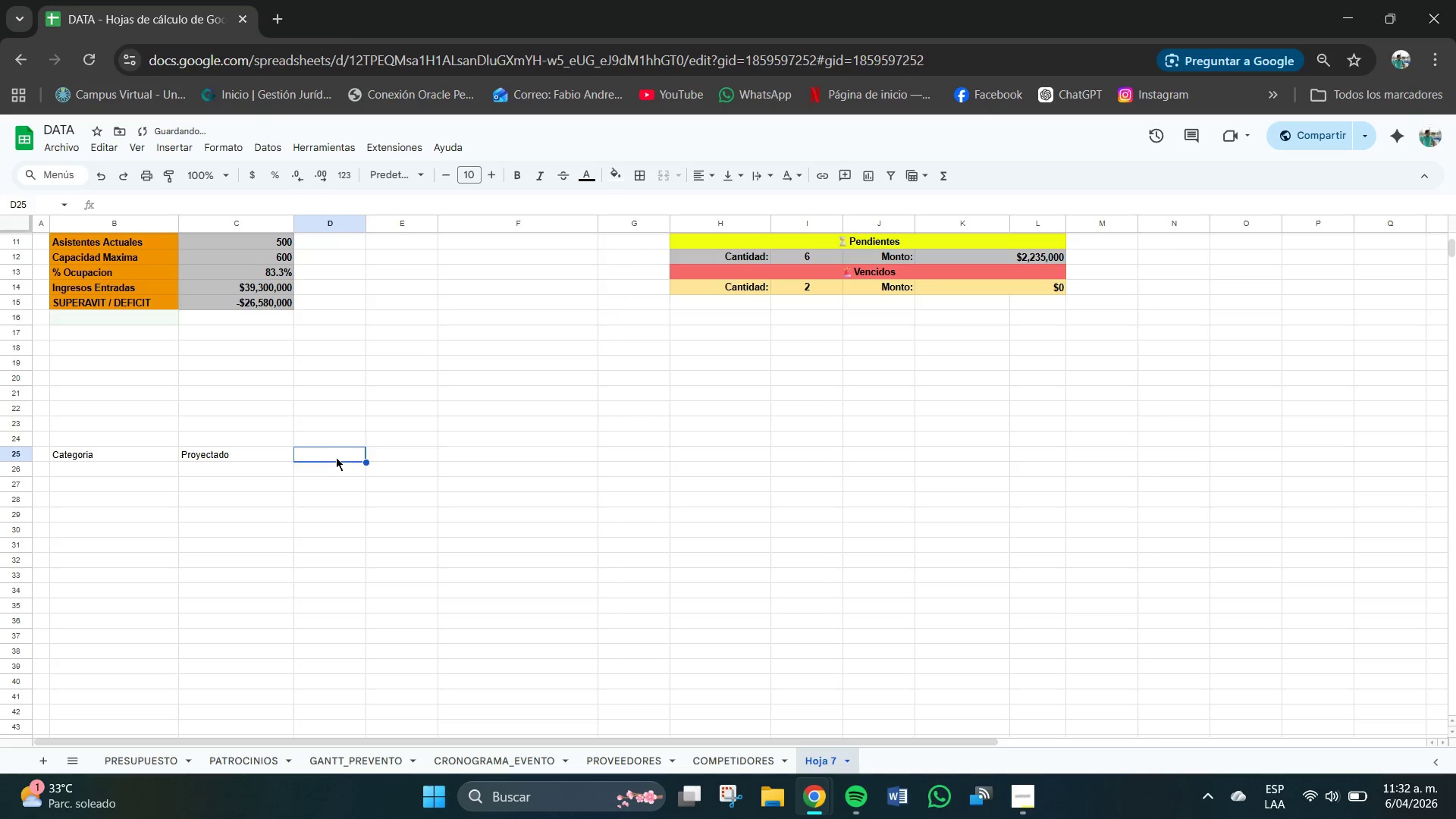 
left_click([336, 457])
 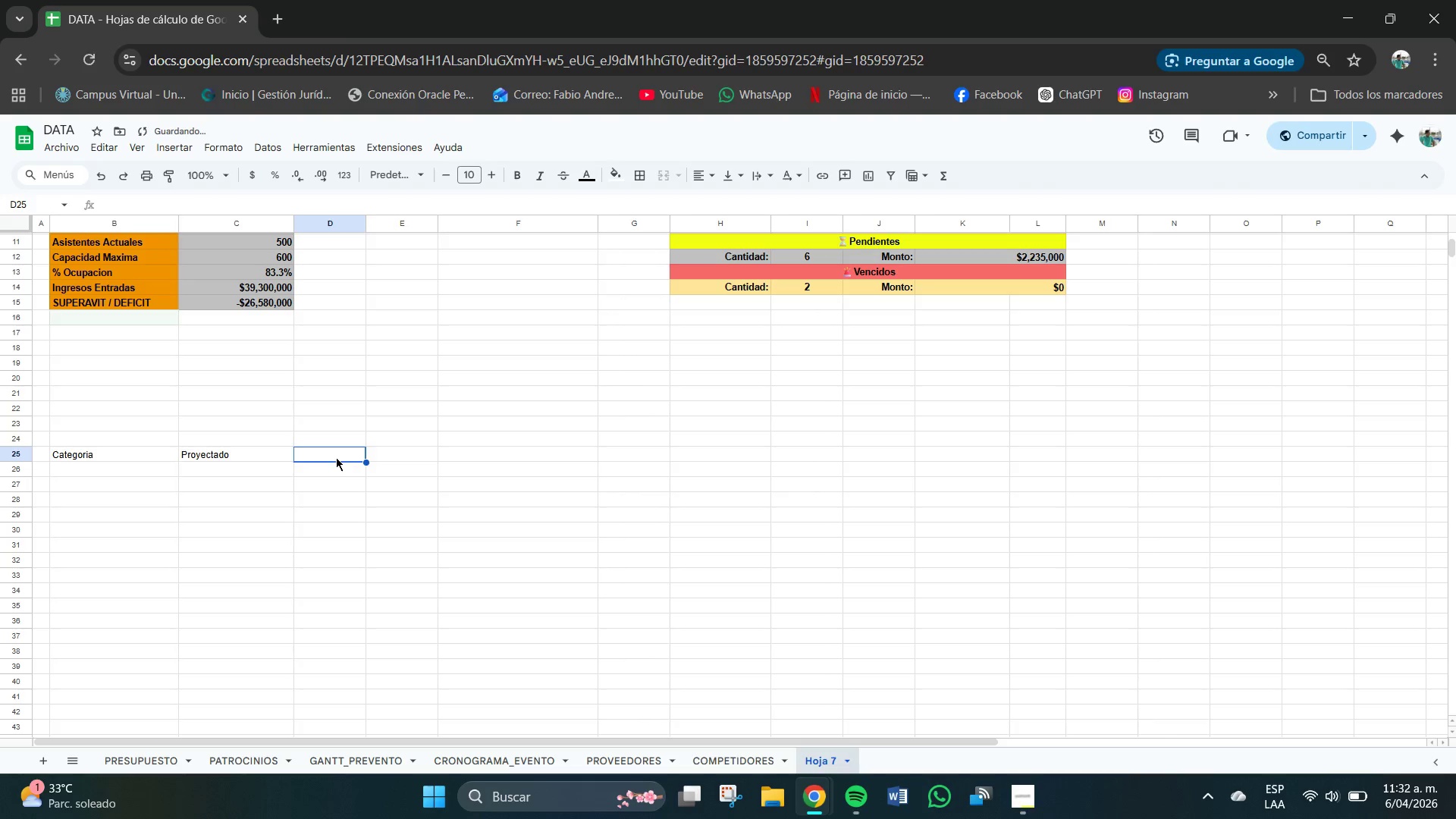 
type(Real)
 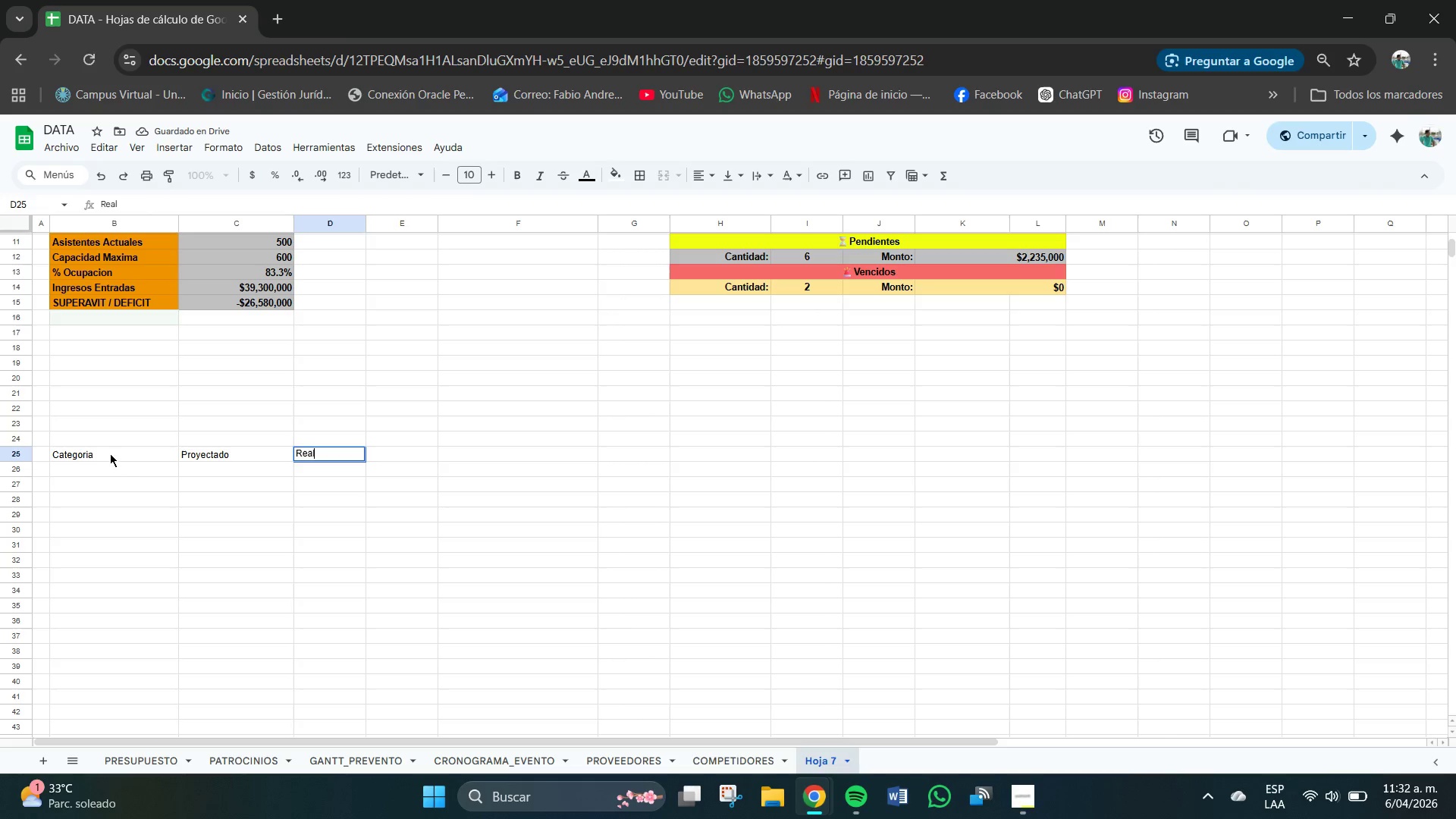 
left_click_drag(start_coordinate=[114, 453], to_coordinate=[297, 450])
 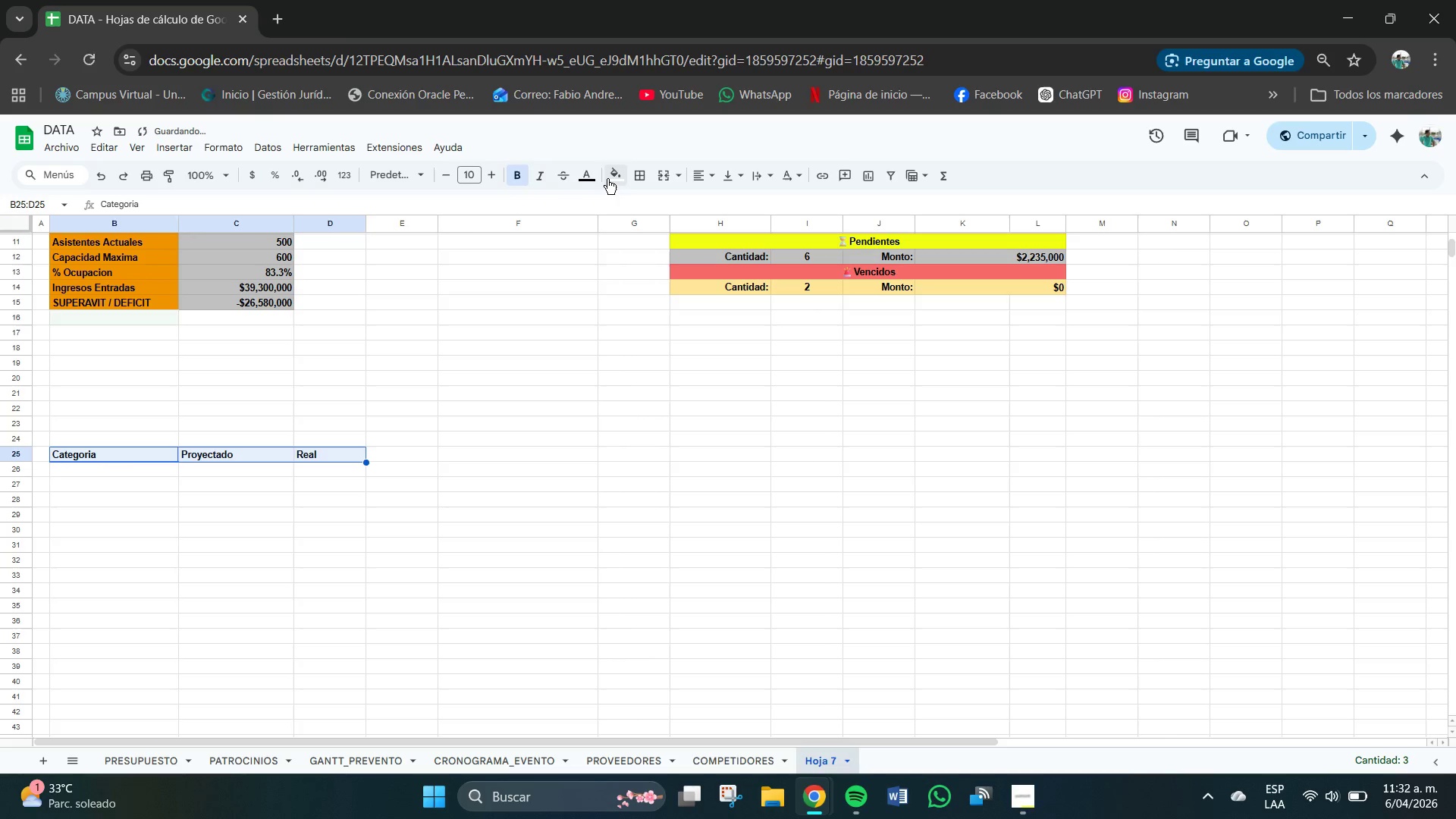 
left_click([620, 172])
 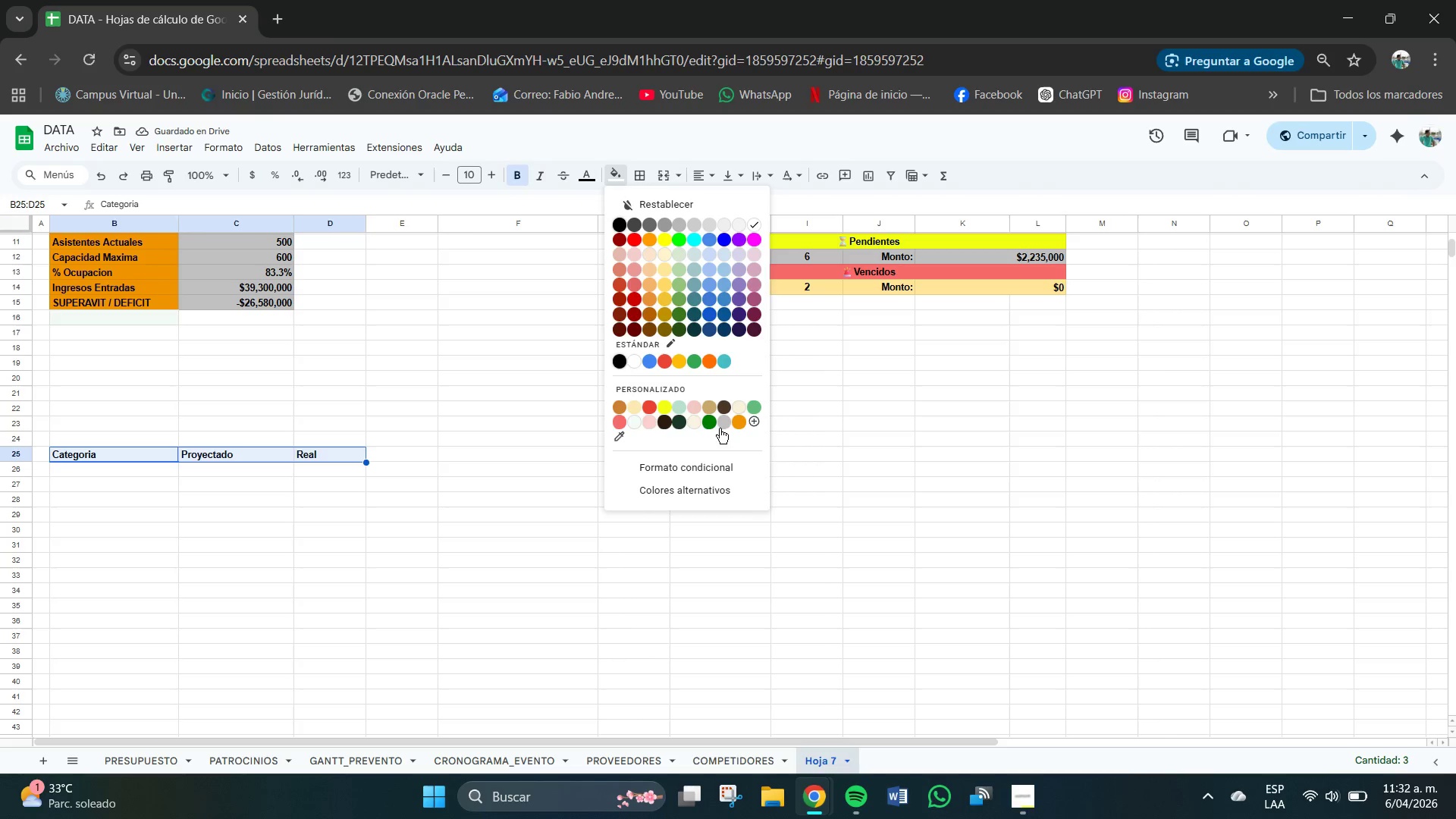 
left_click([739, 423])
 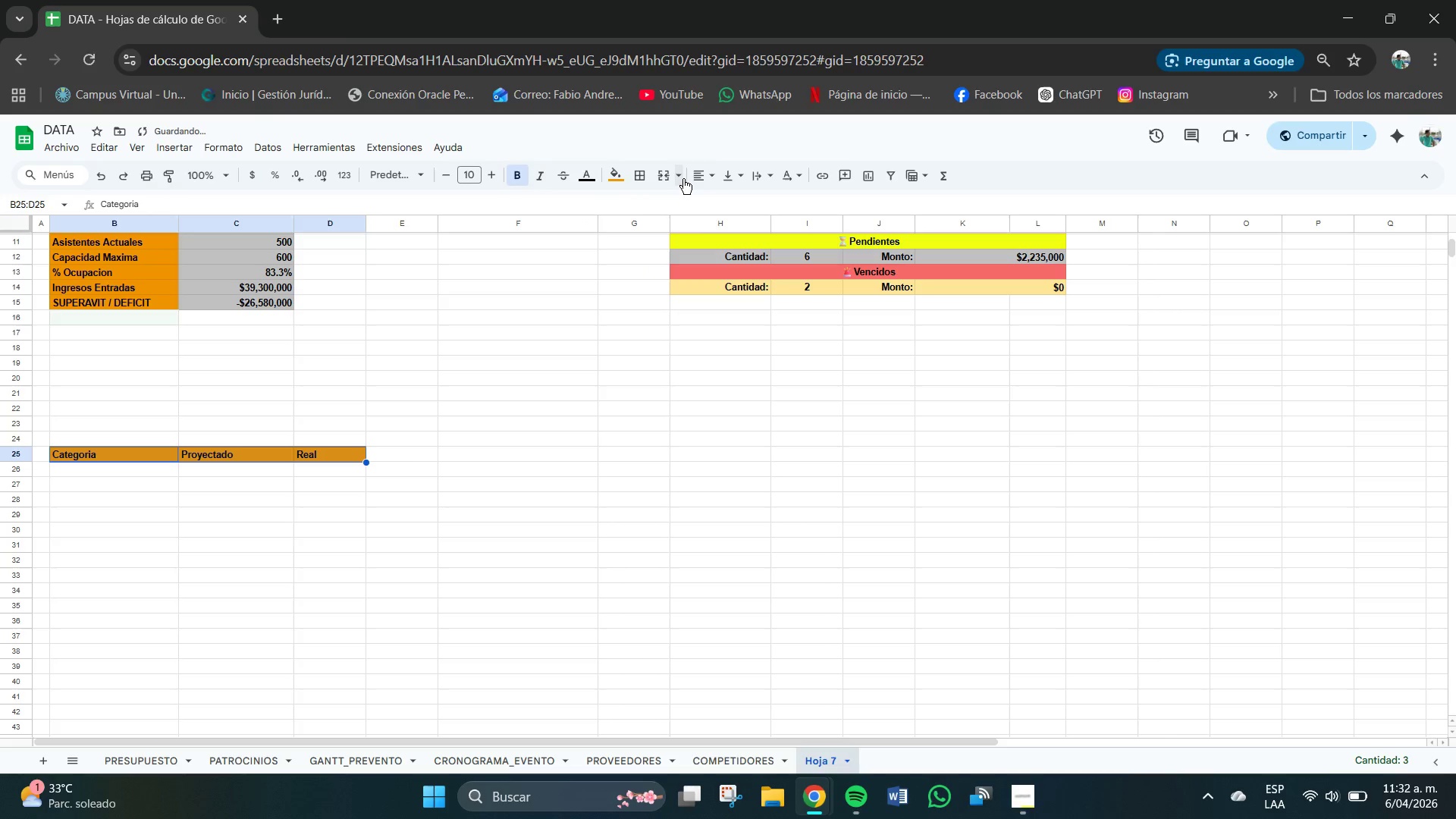 
left_click([704, 174])
 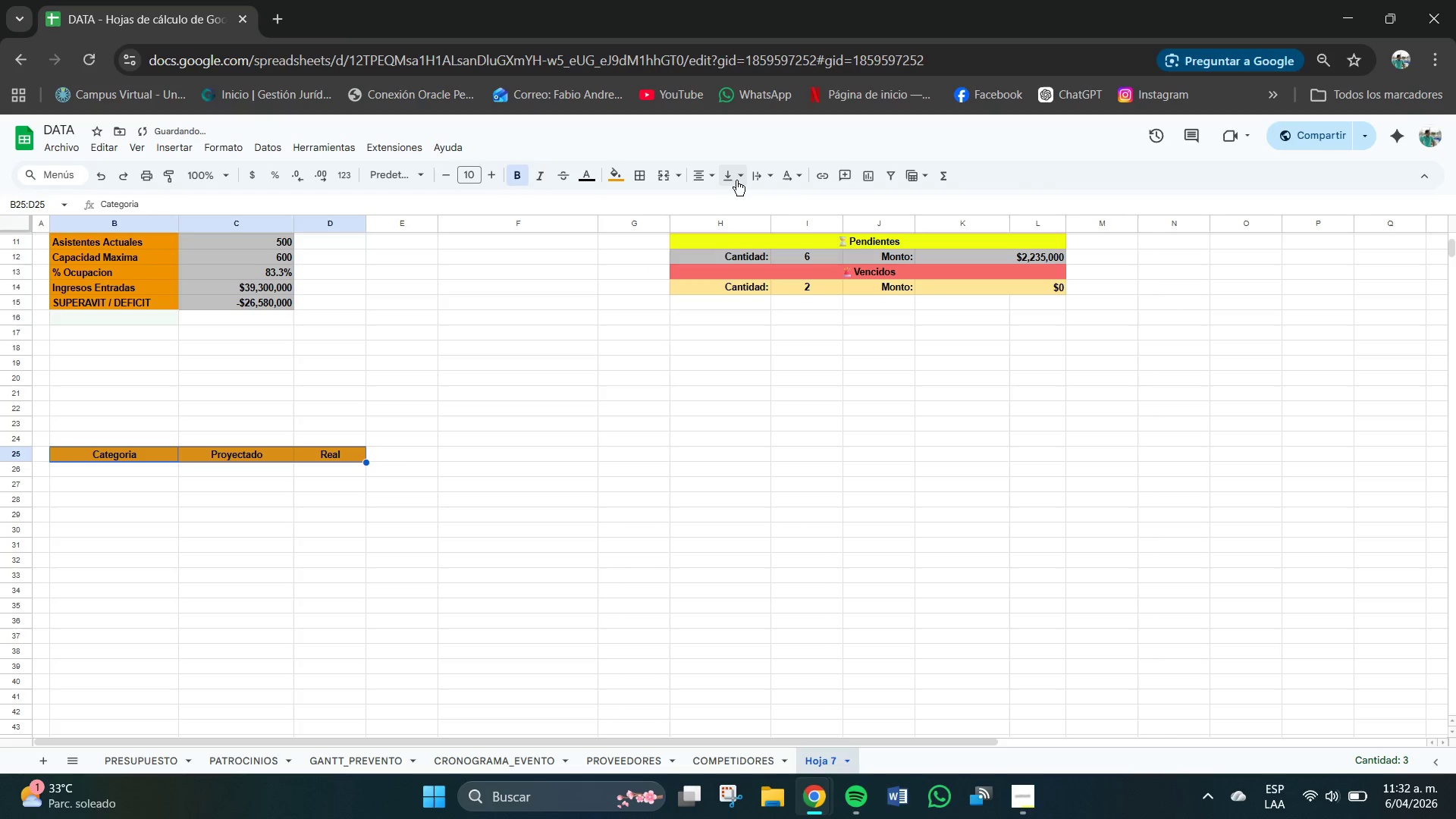 
double_click([736, 179])
 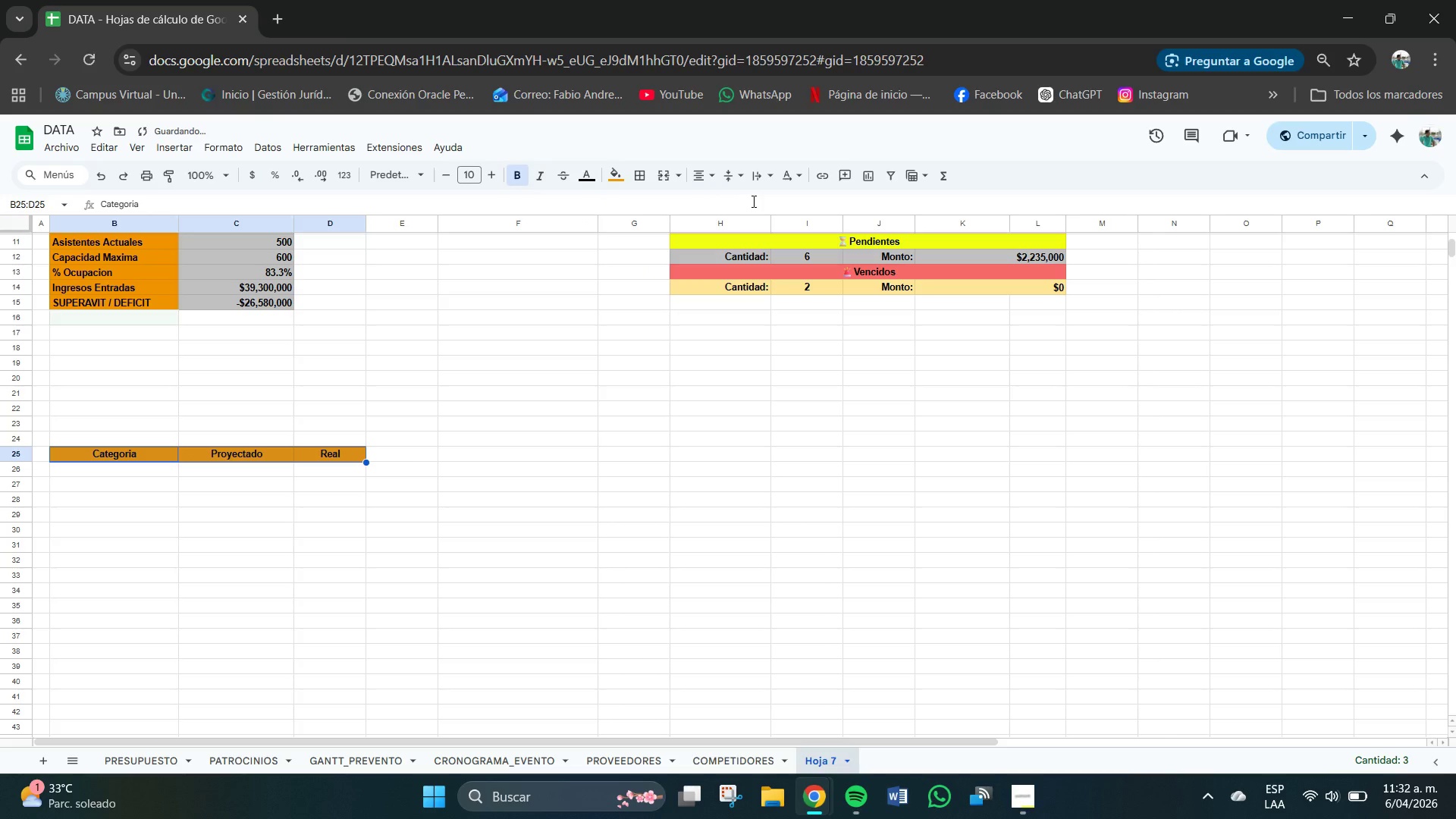 
left_click([754, 202])
 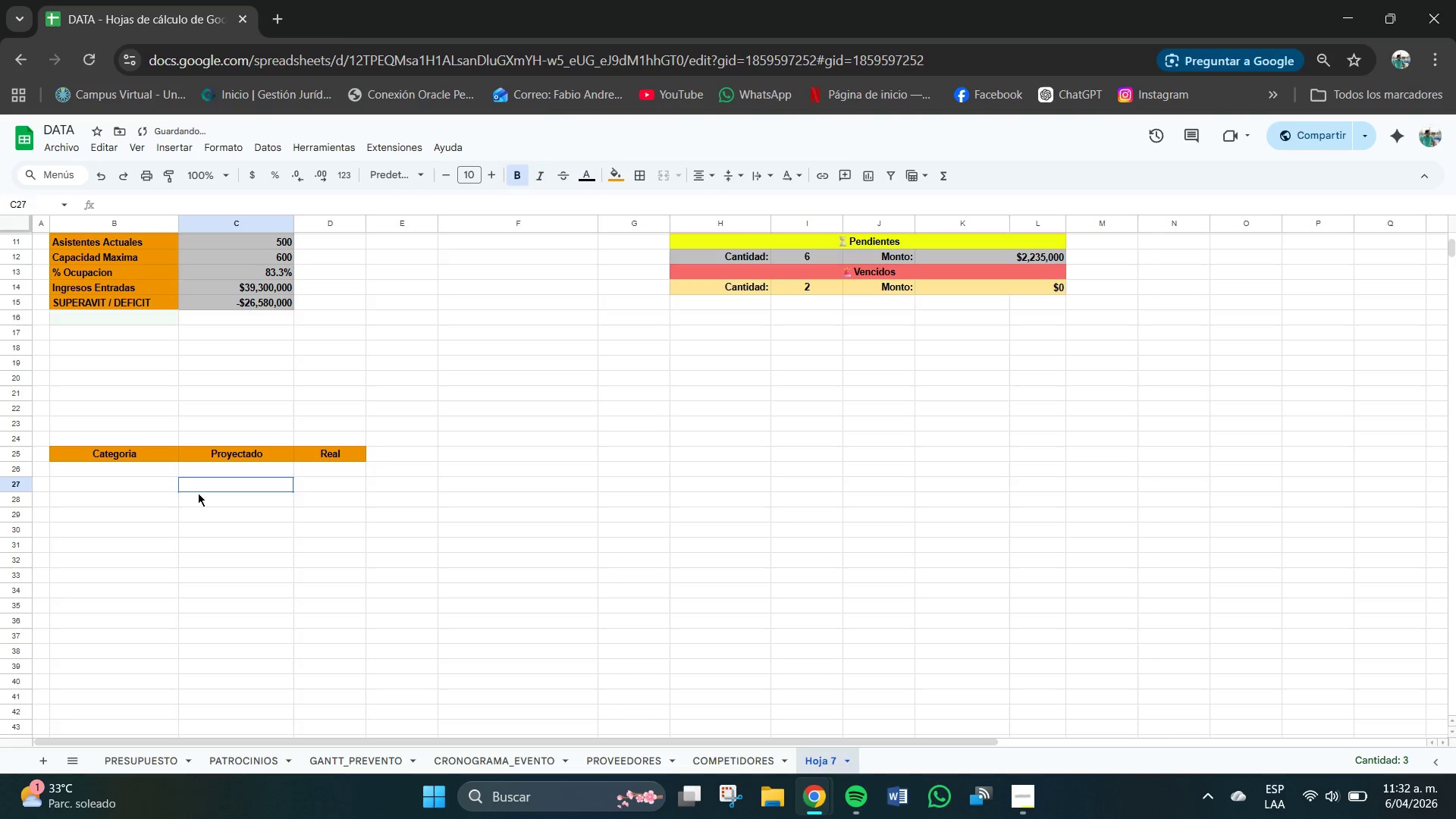 
left_click([198, 493])
 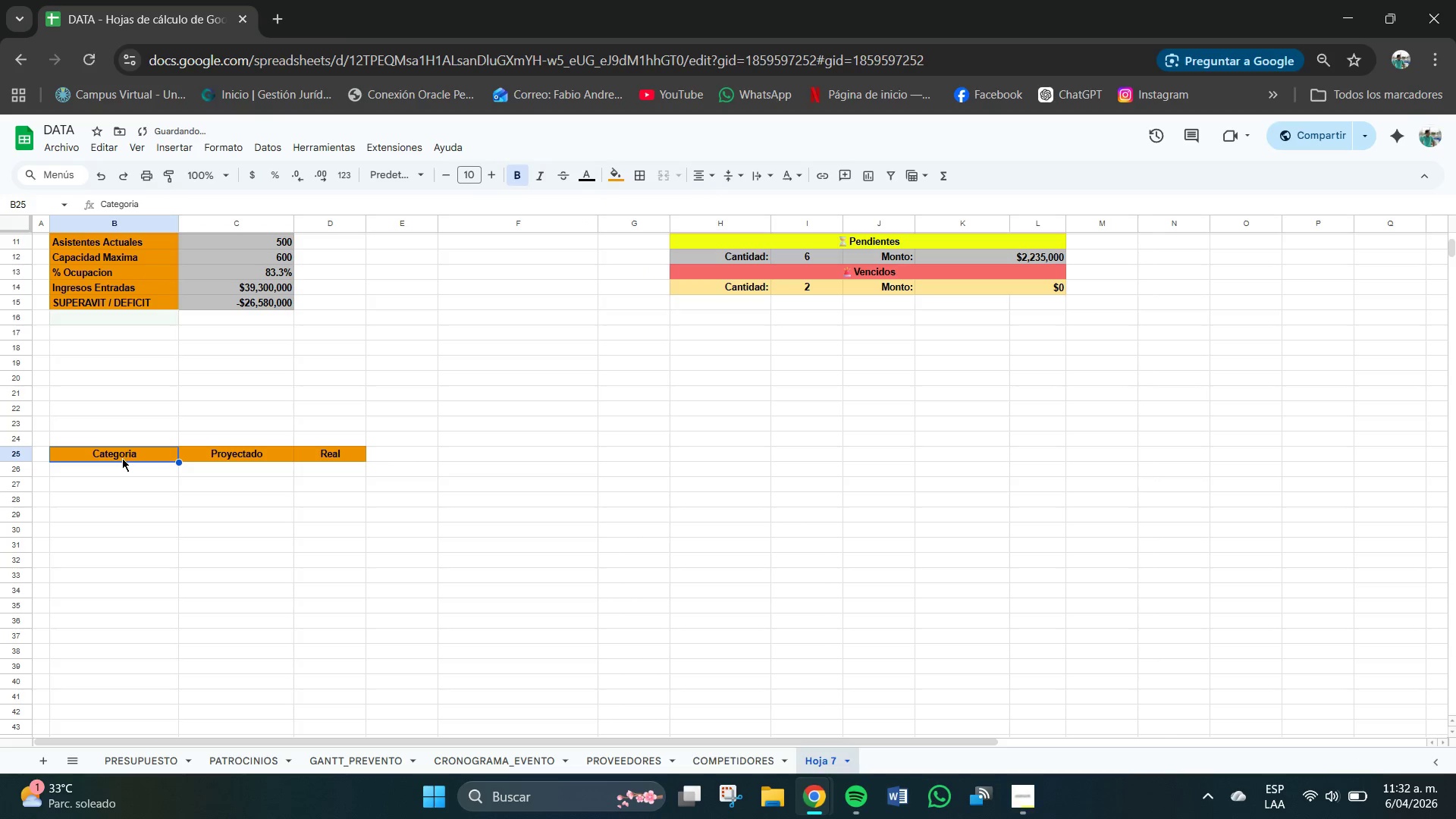 
left_click_drag(start_coordinate=[122, 458], to_coordinate=[308, 453])
 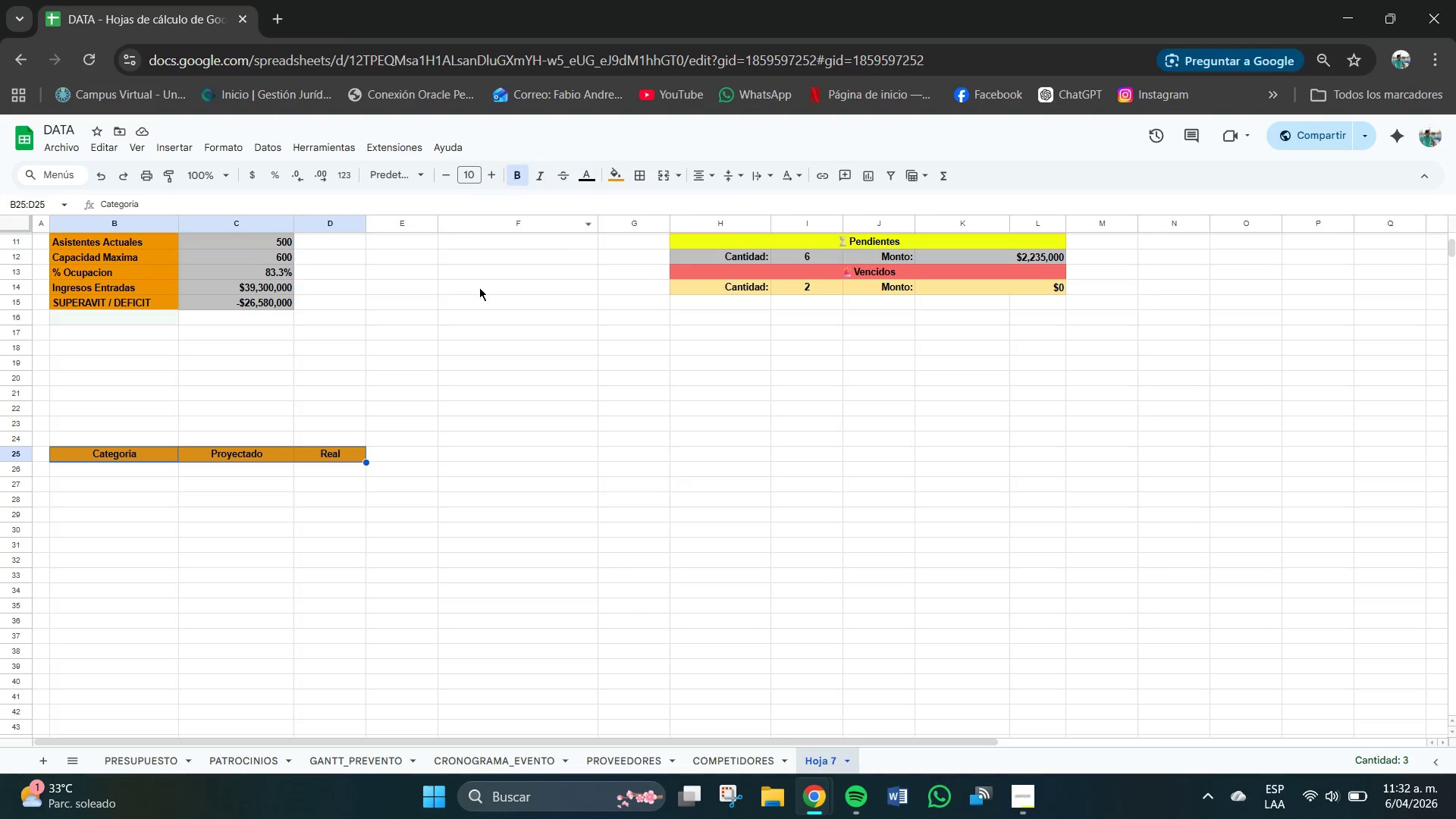 
wait(5.59)
 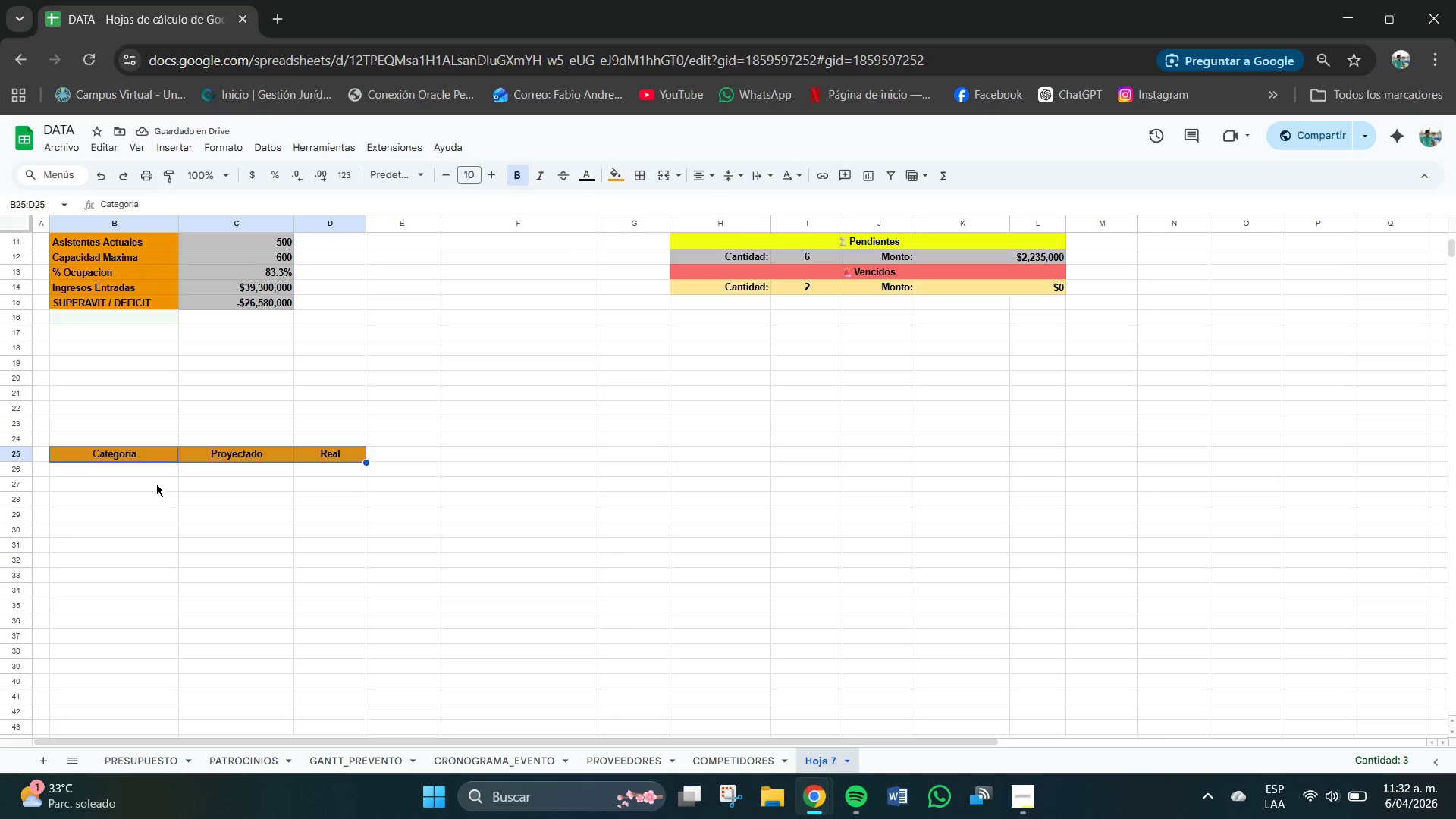 
double_click([124, 491])
 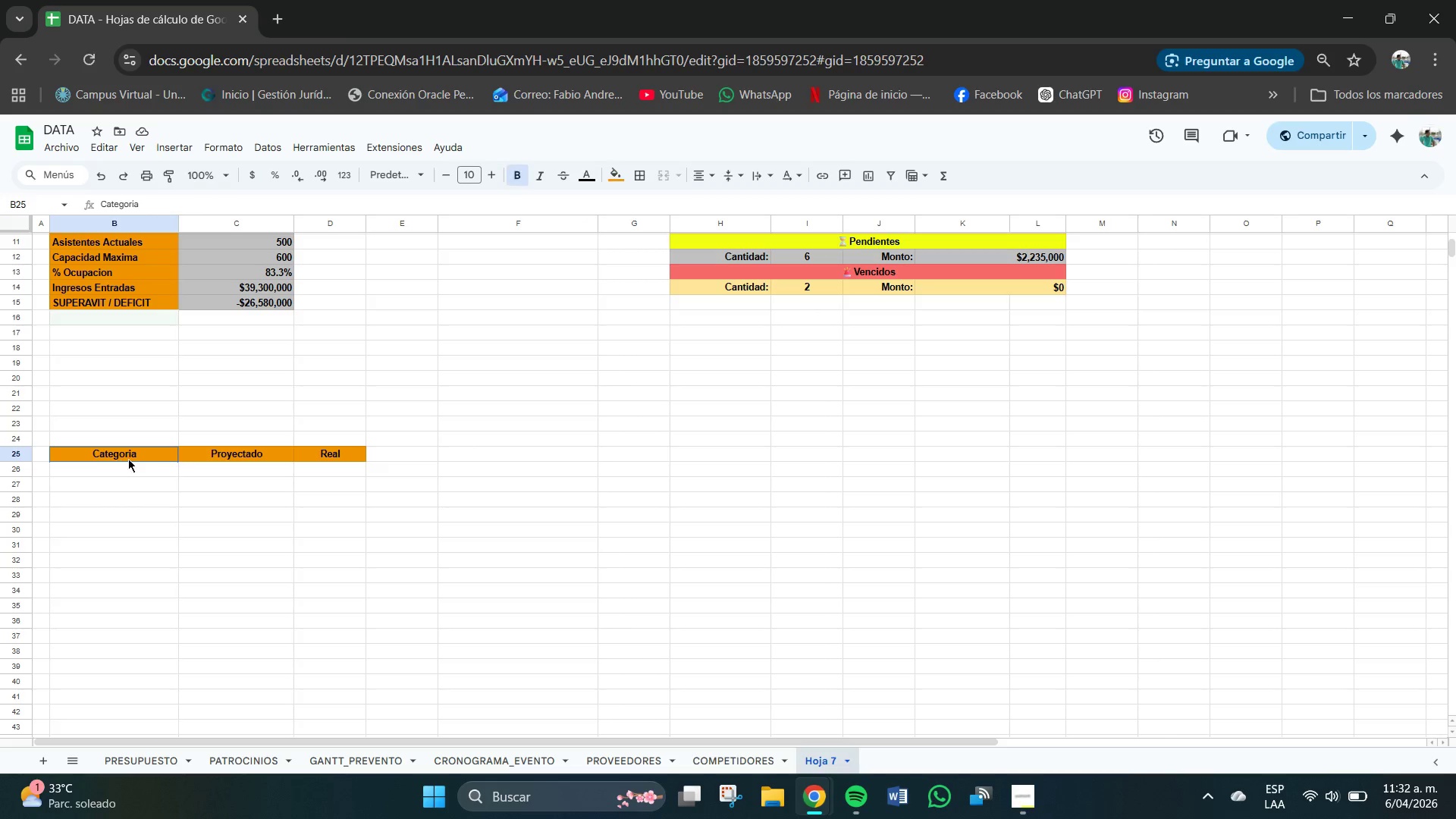 
left_click_drag(start_coordinate=[114, 459], to_coordinate=[324, 452])
 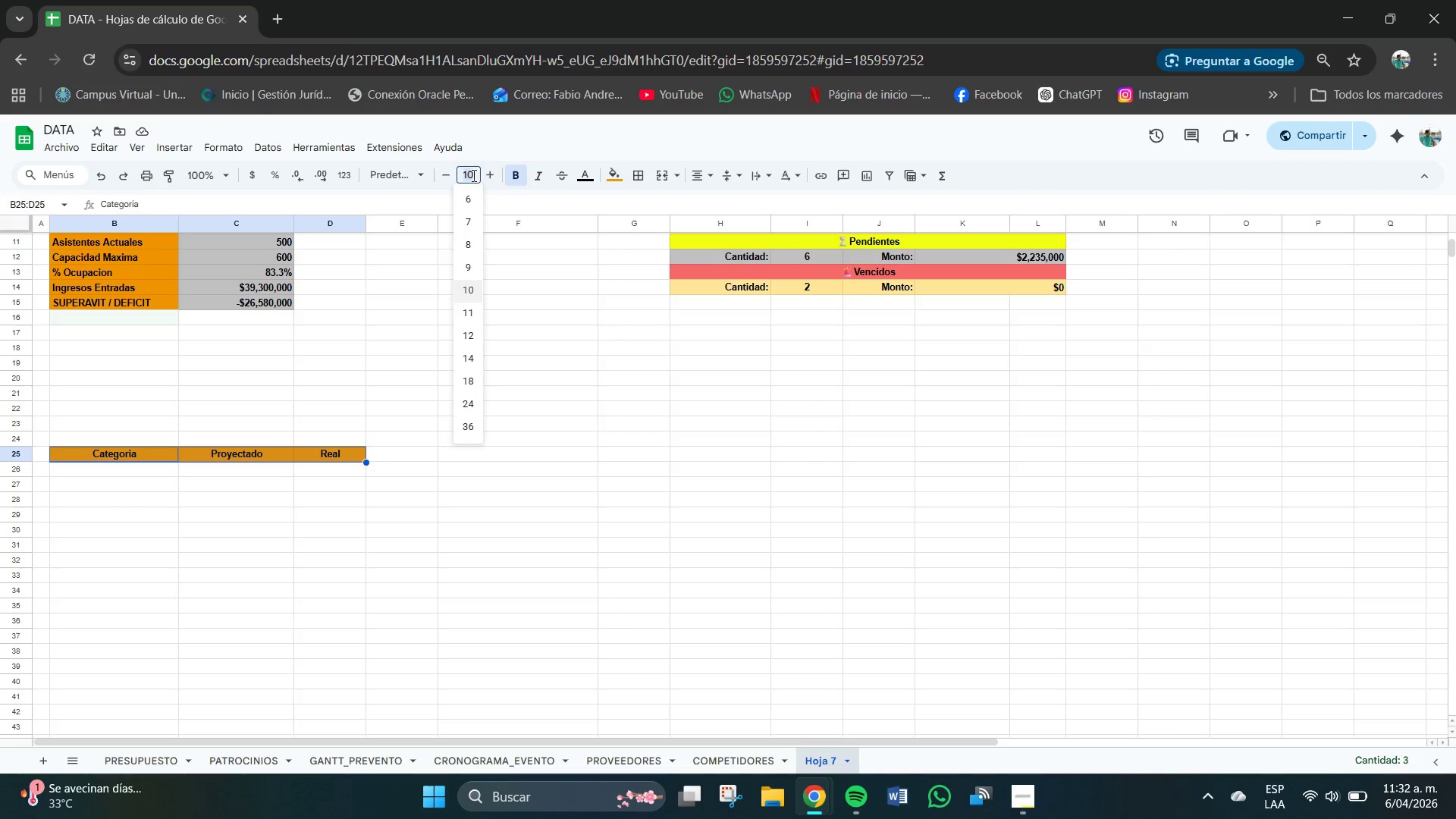 
left_click([474, 176])
 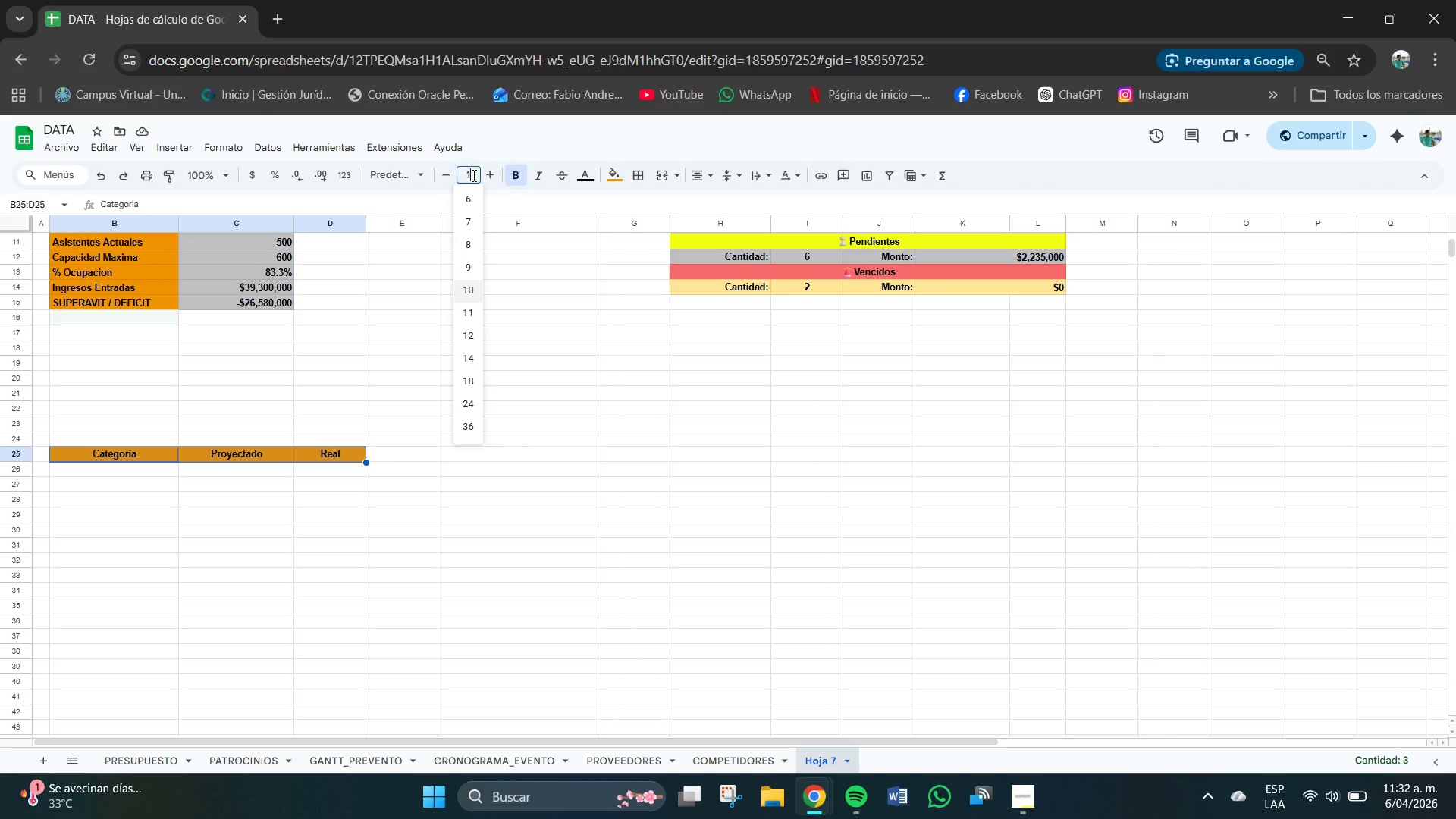 
key(Numpad1)
 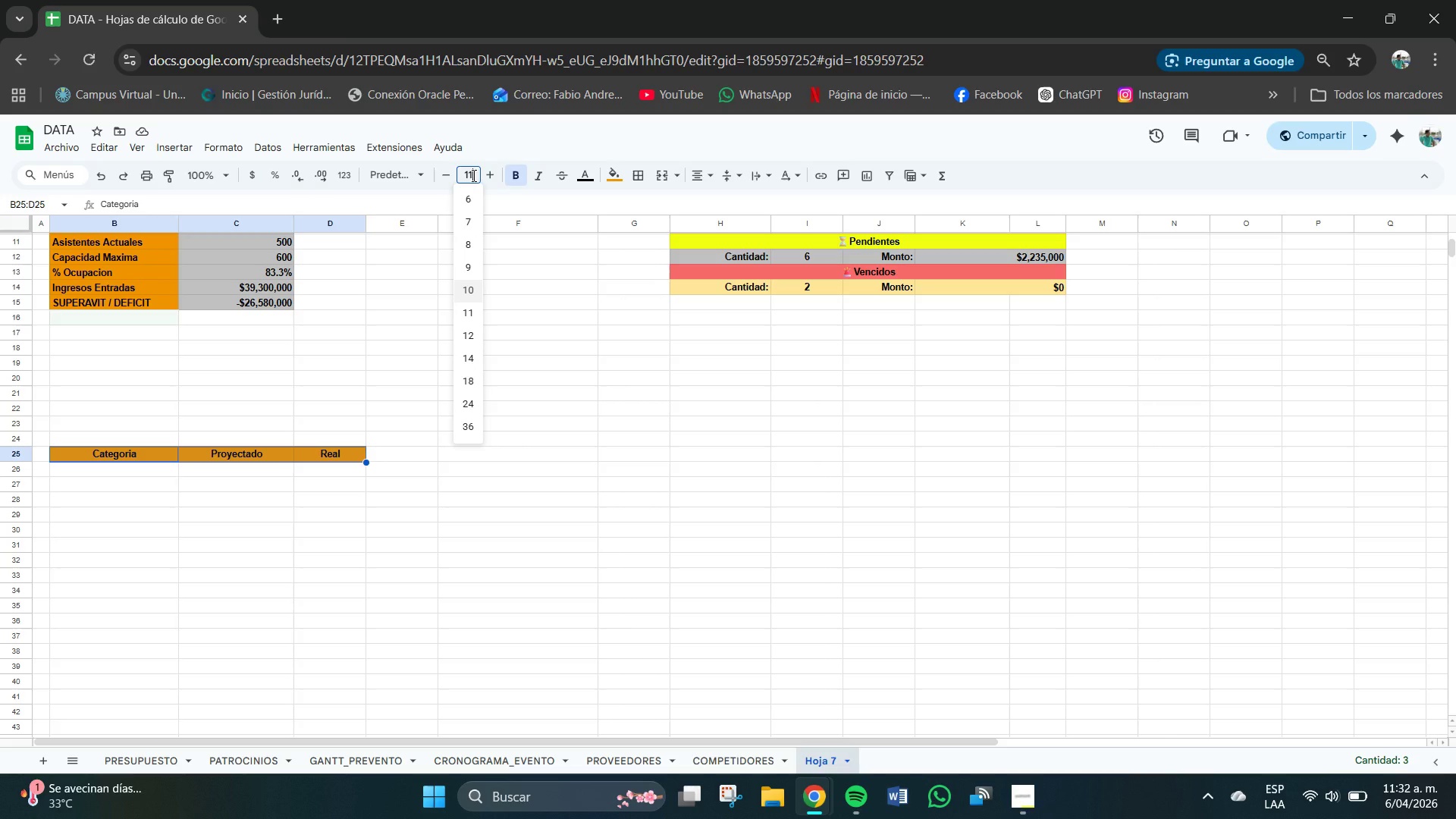 
key(Numpad1)
 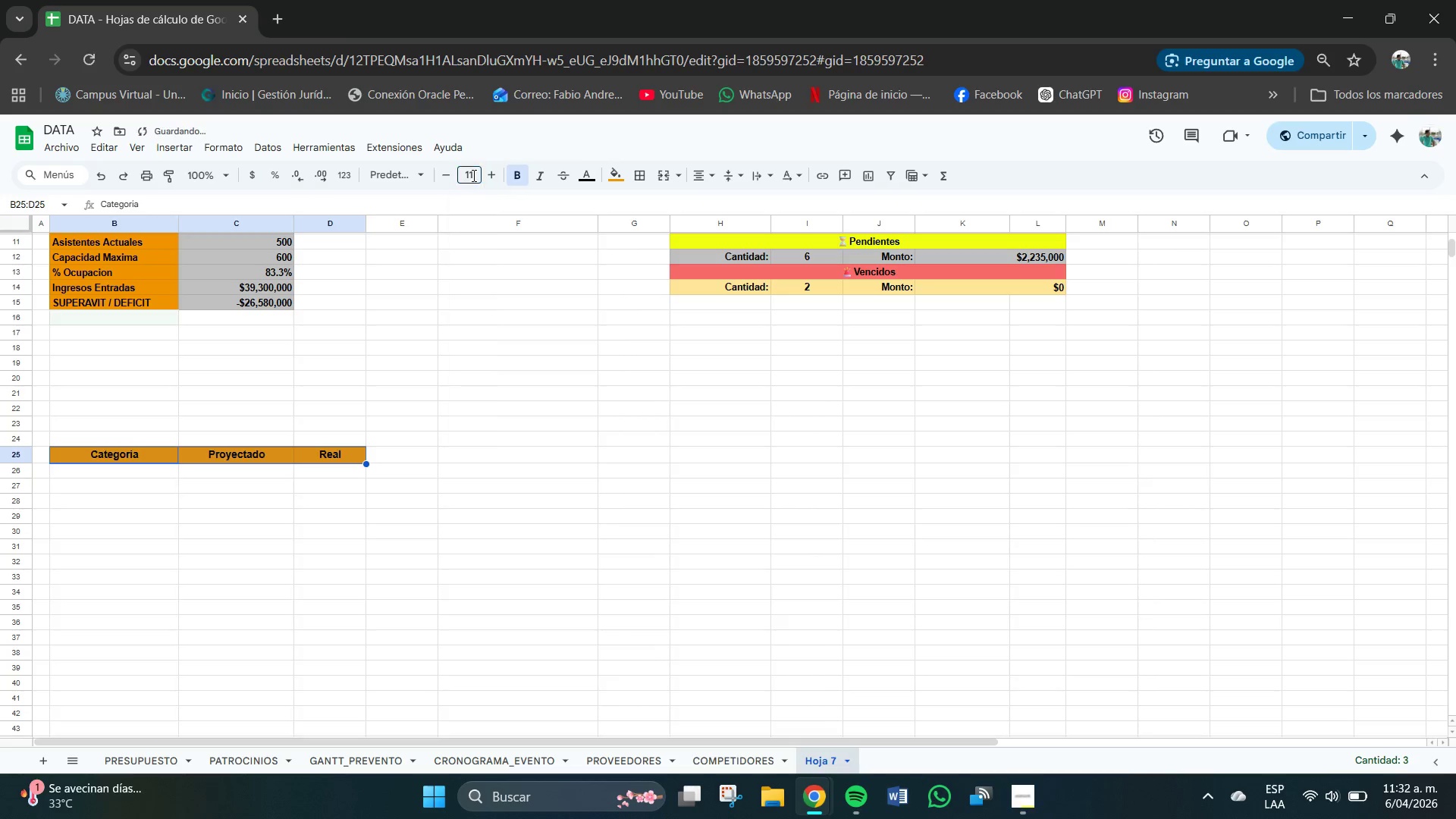 
key(Enter)
 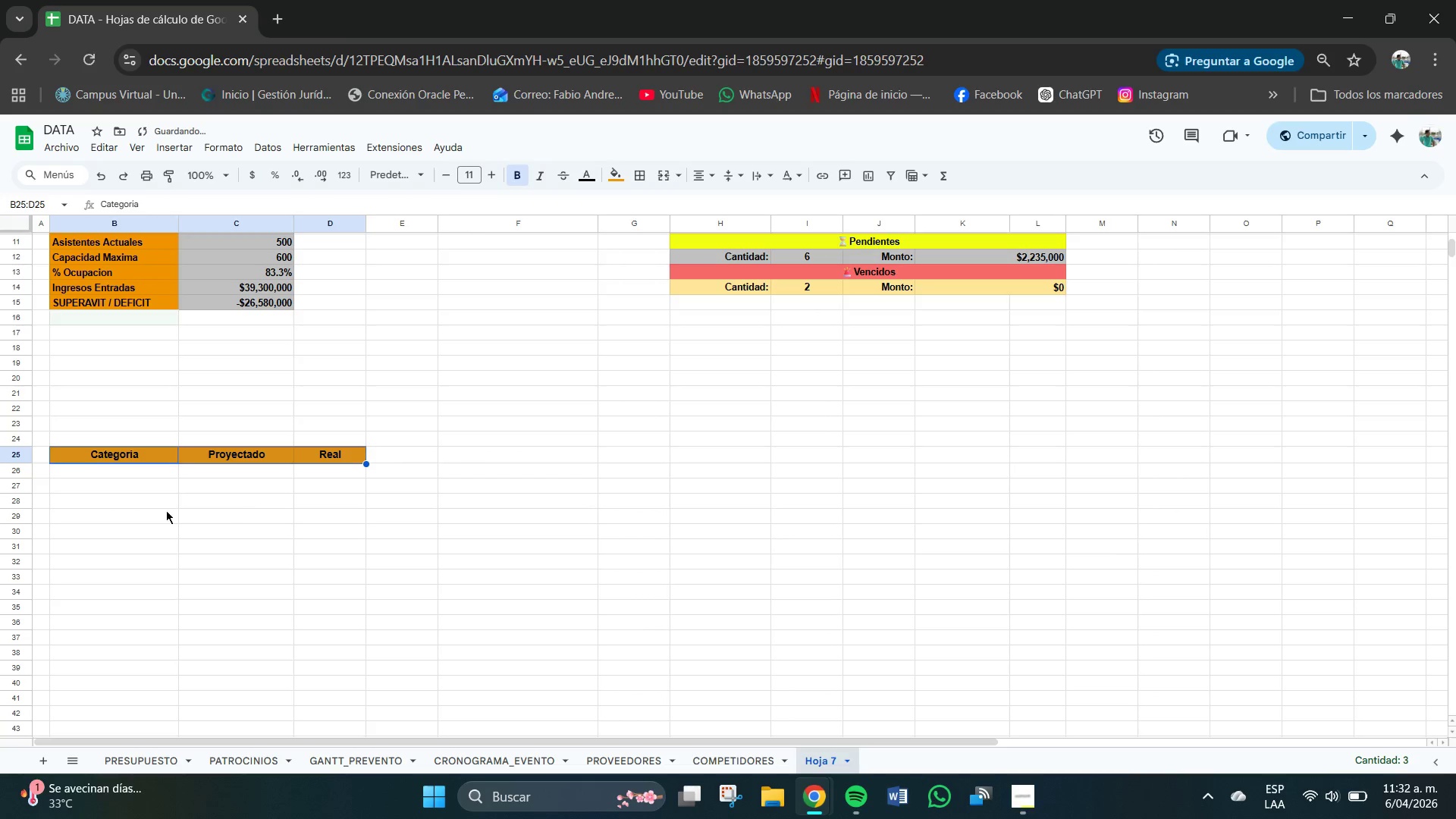 
left_click([165, 510])
 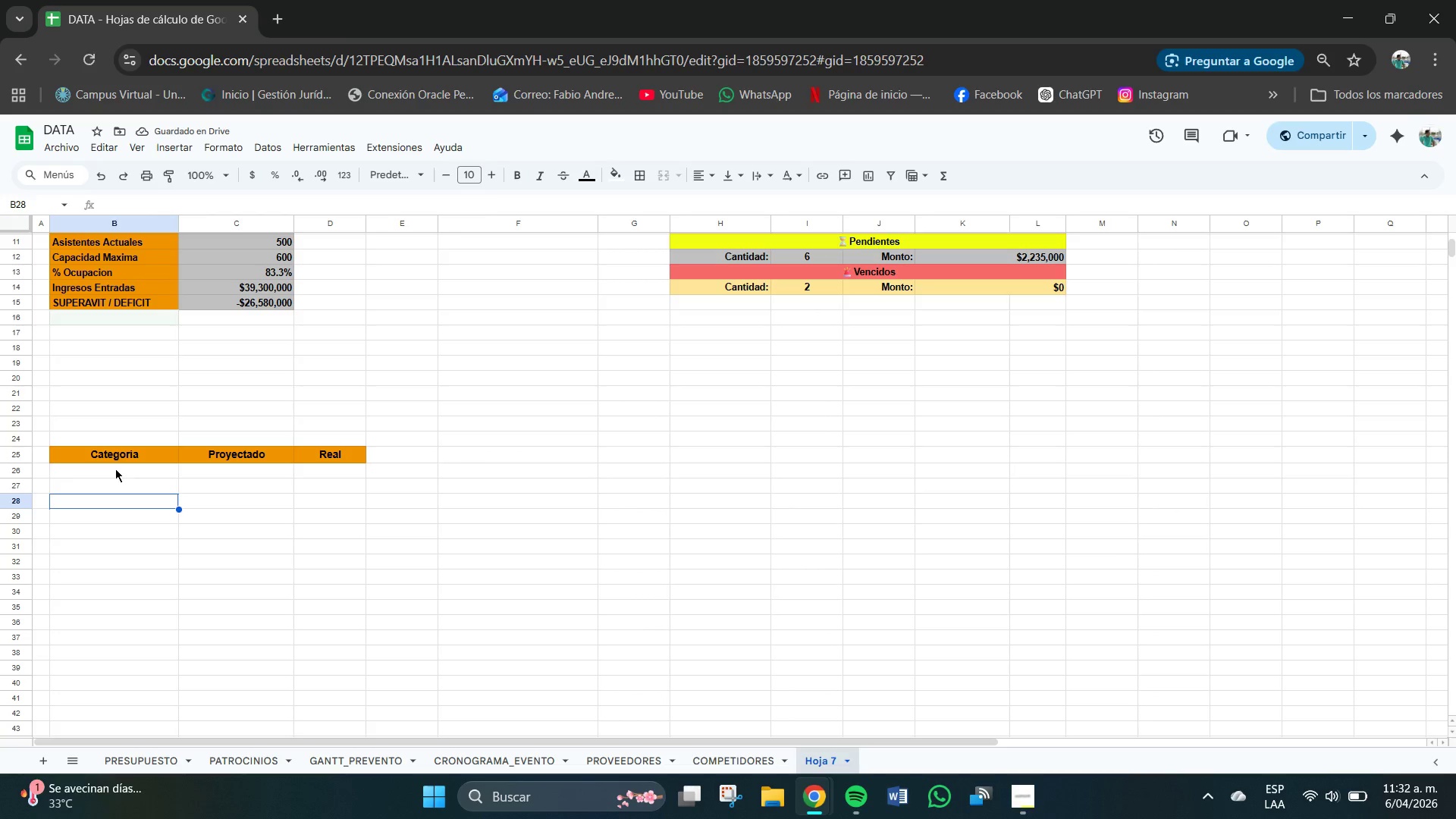 
left_click_drag(start_coordinate=[70, 469], to_coordinate=[83, 555])
 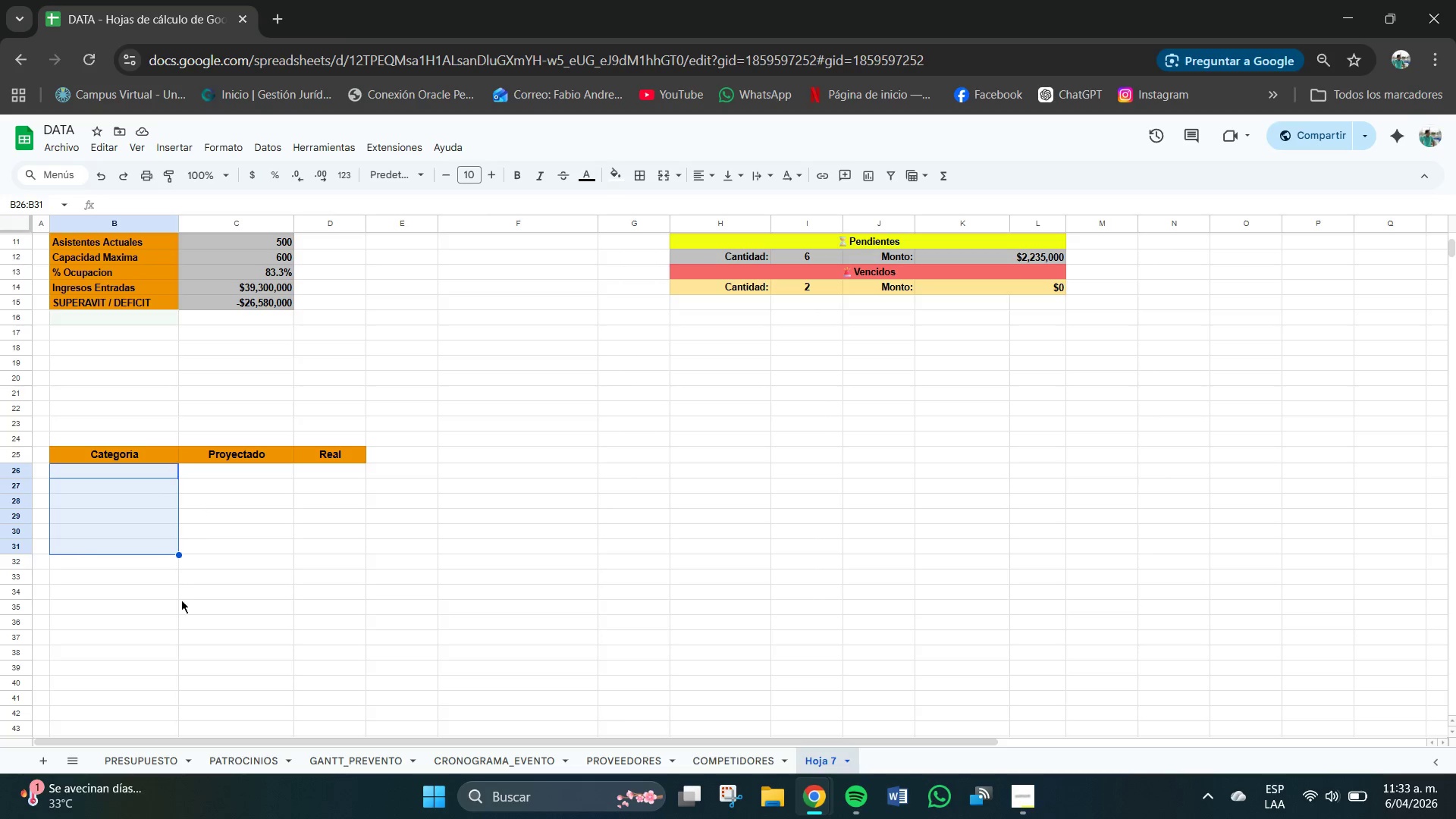 
wait(5.23)
 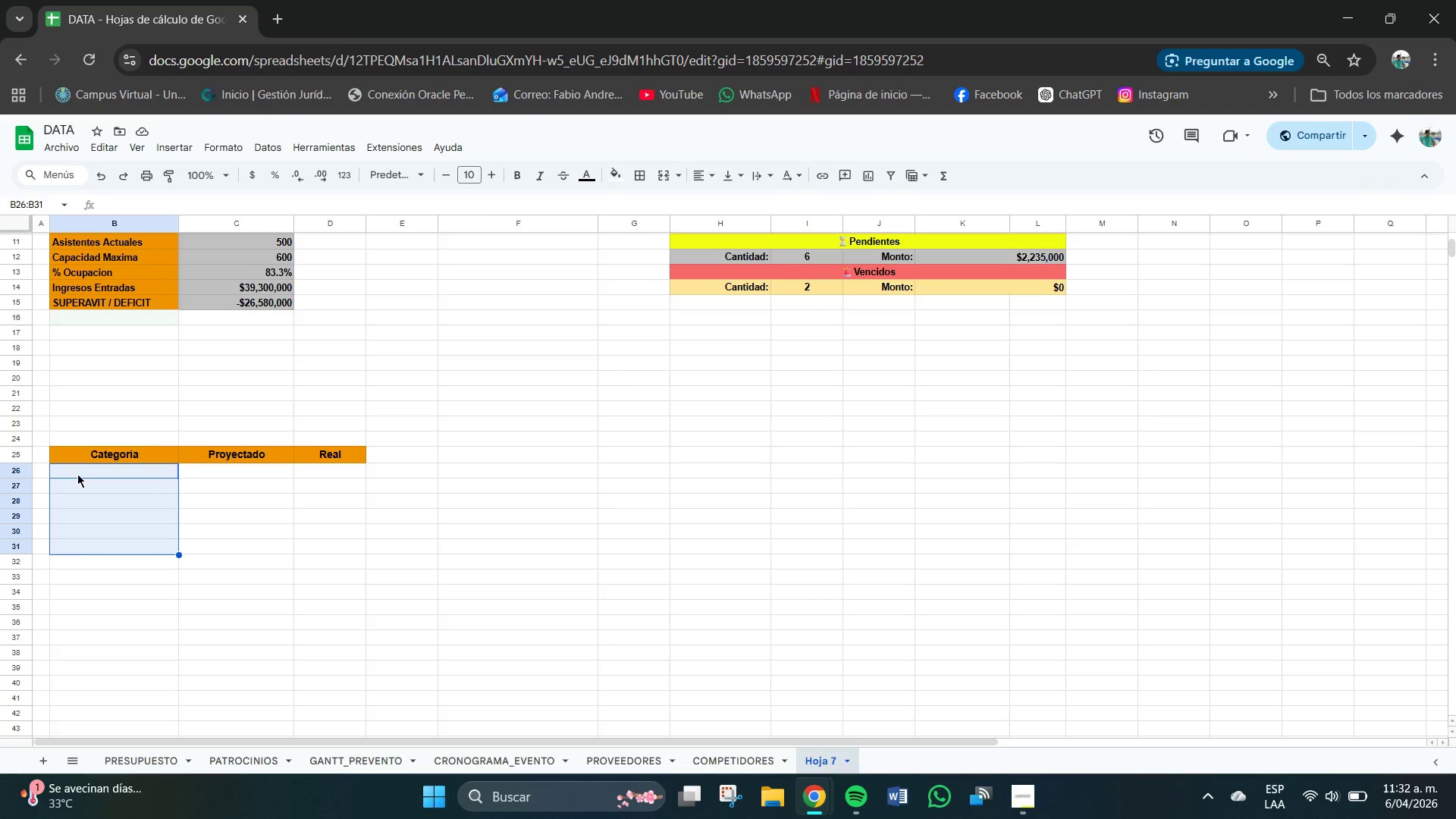 
left_click_drag(start_coordinate=[127, 469], to_coordinate=[354, 543])
 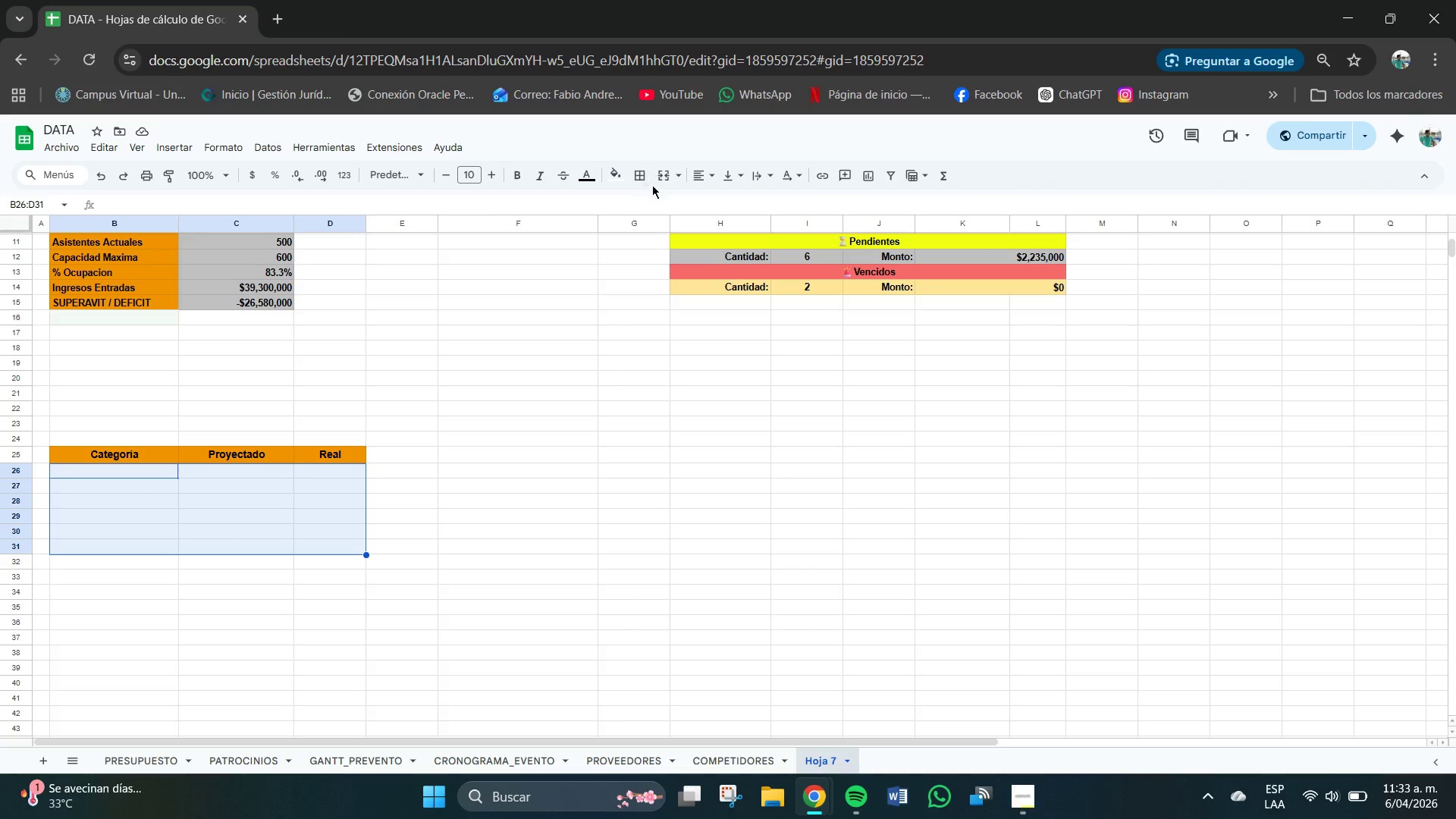 
mouse_move([635, 205])
 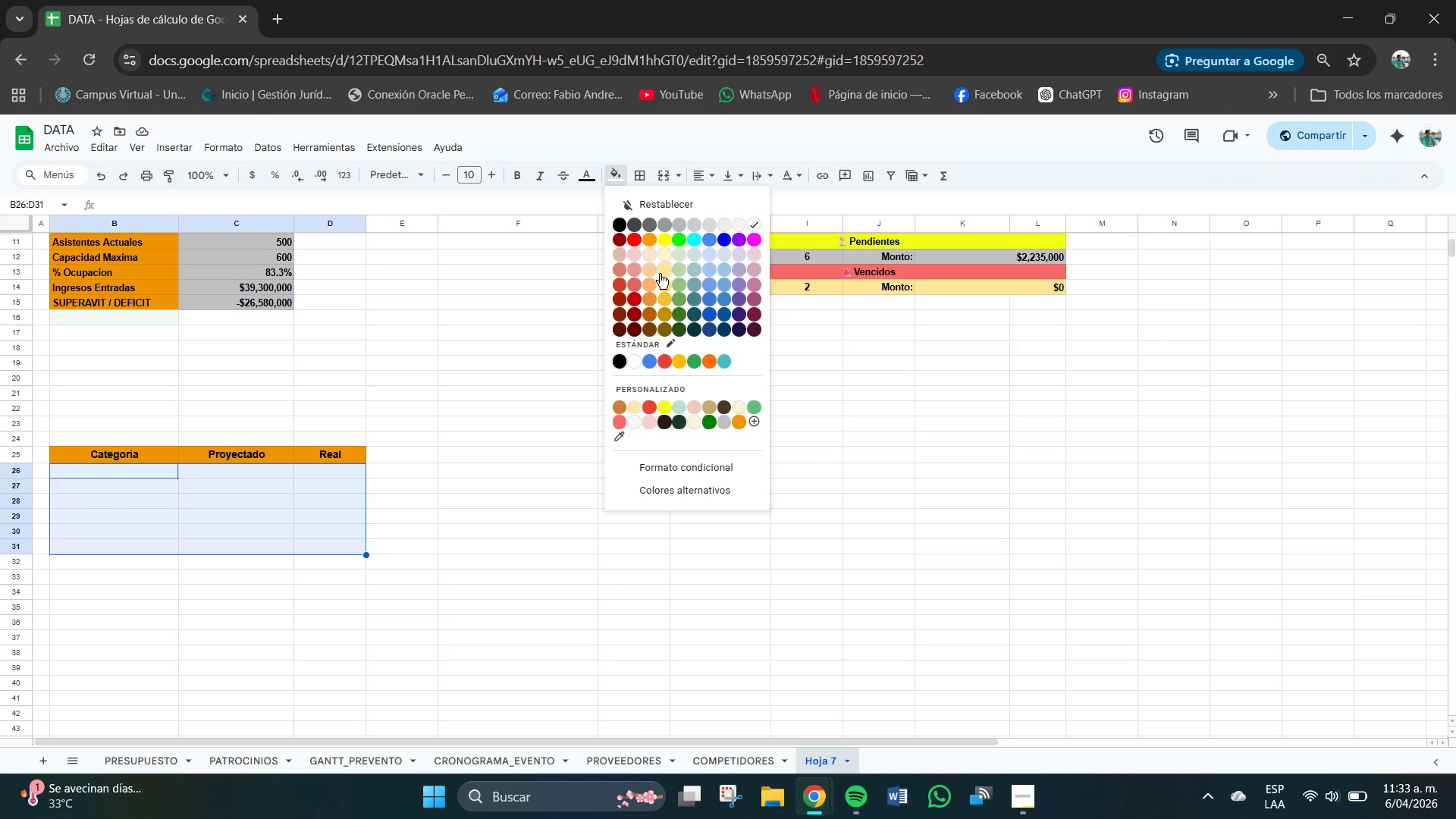 
left_click([661, 271])
 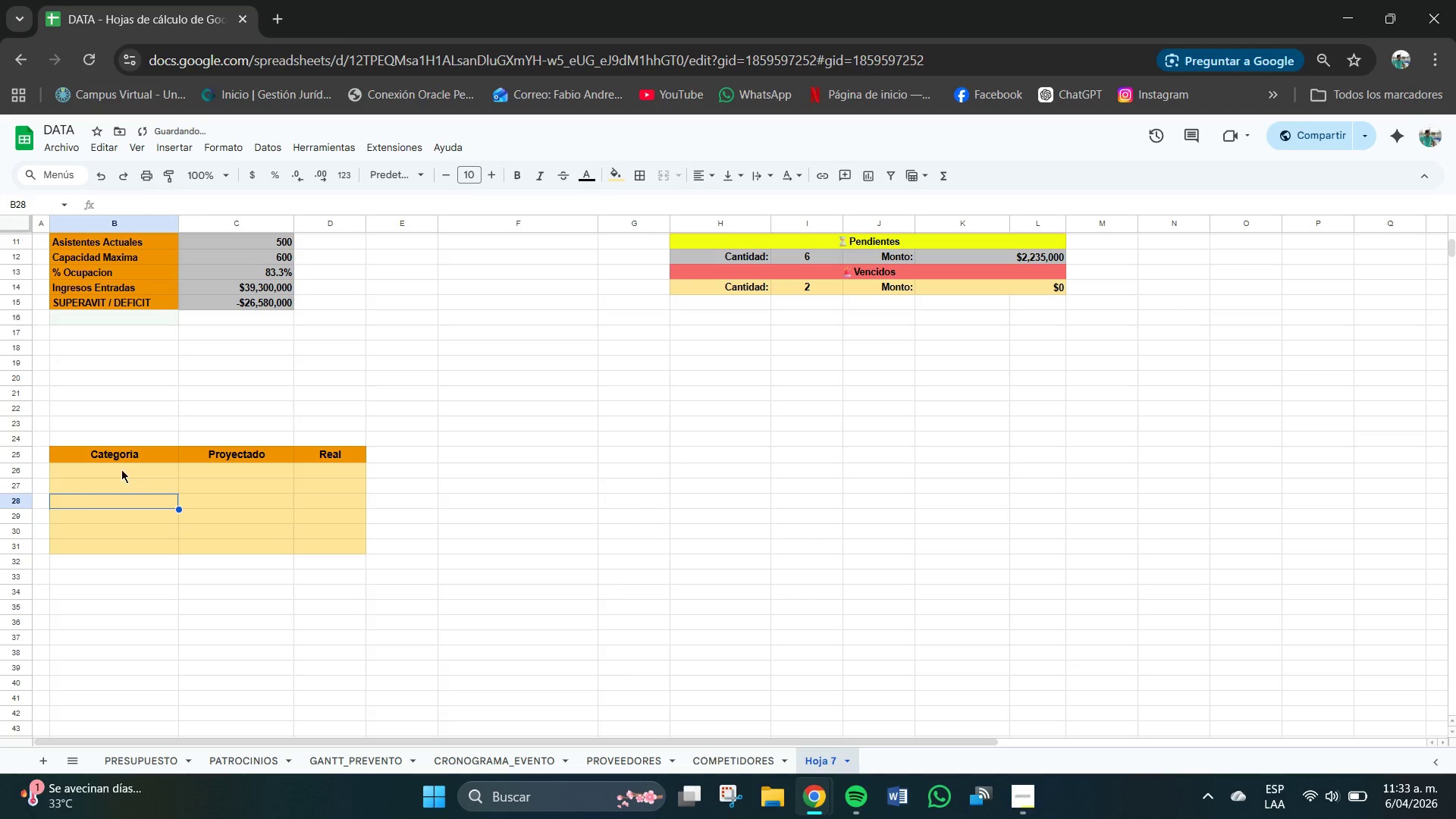 
left_click([121, 469])
 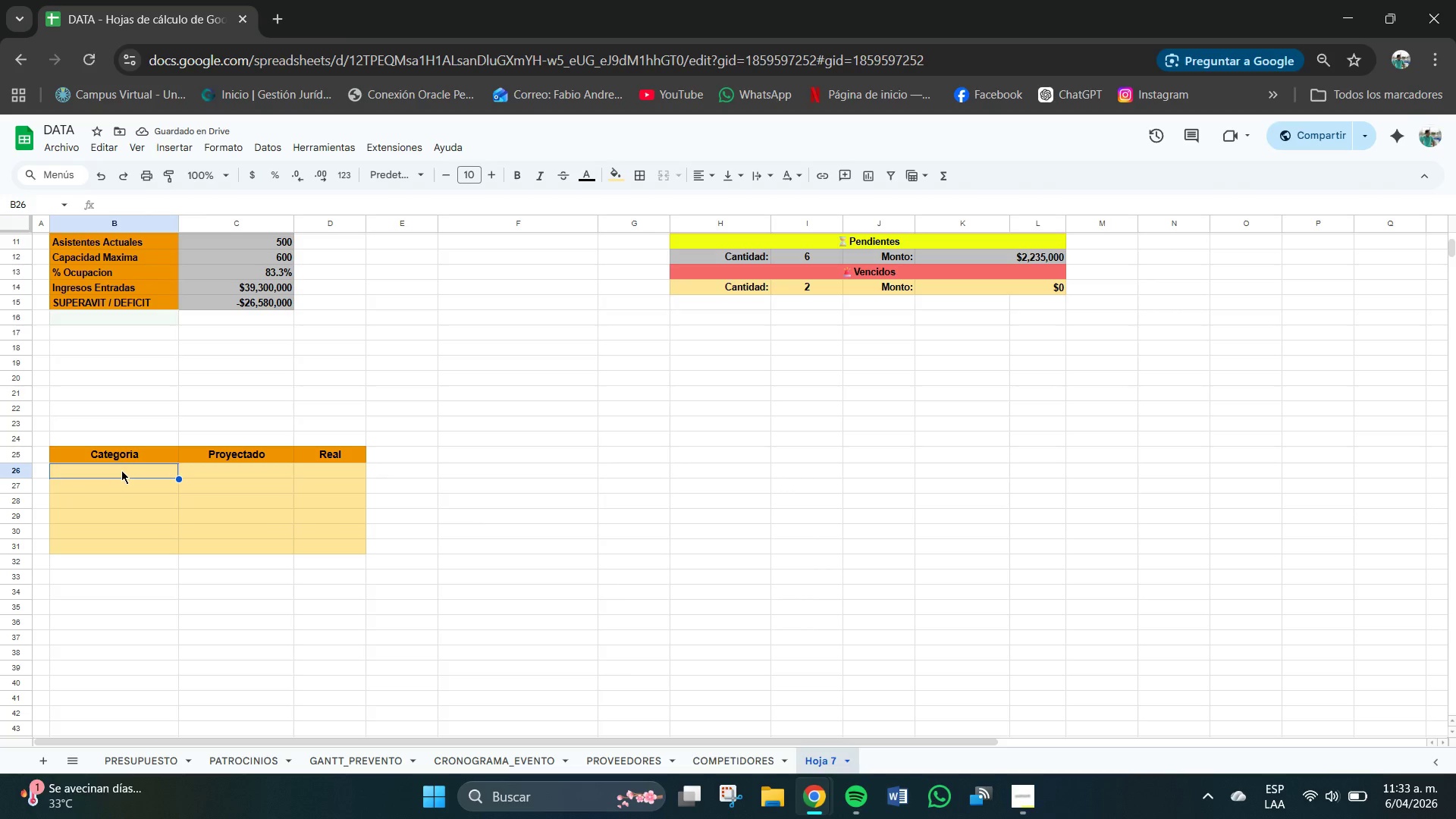 
double_click([121, 470])
 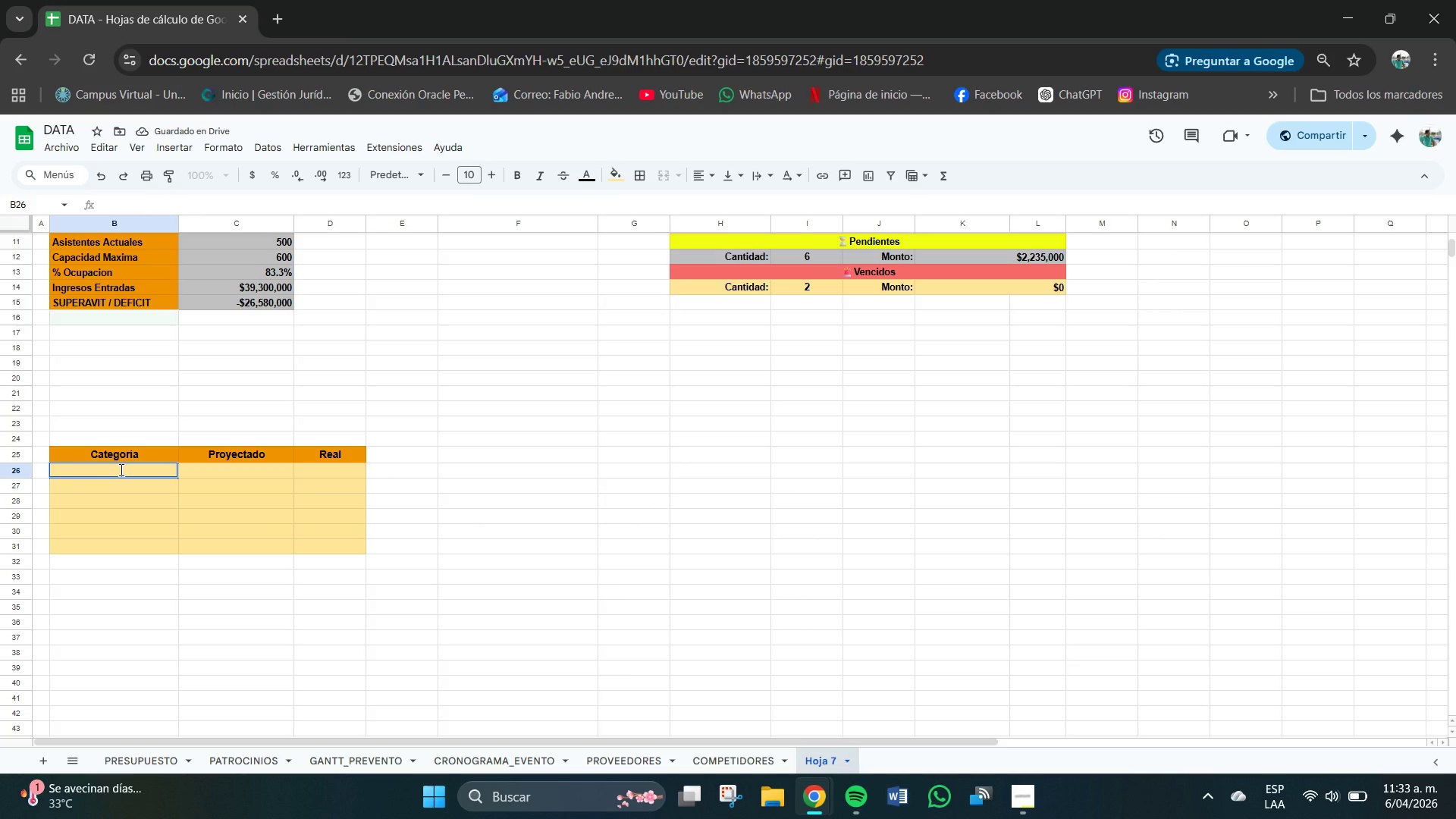 
type(Lugar)
 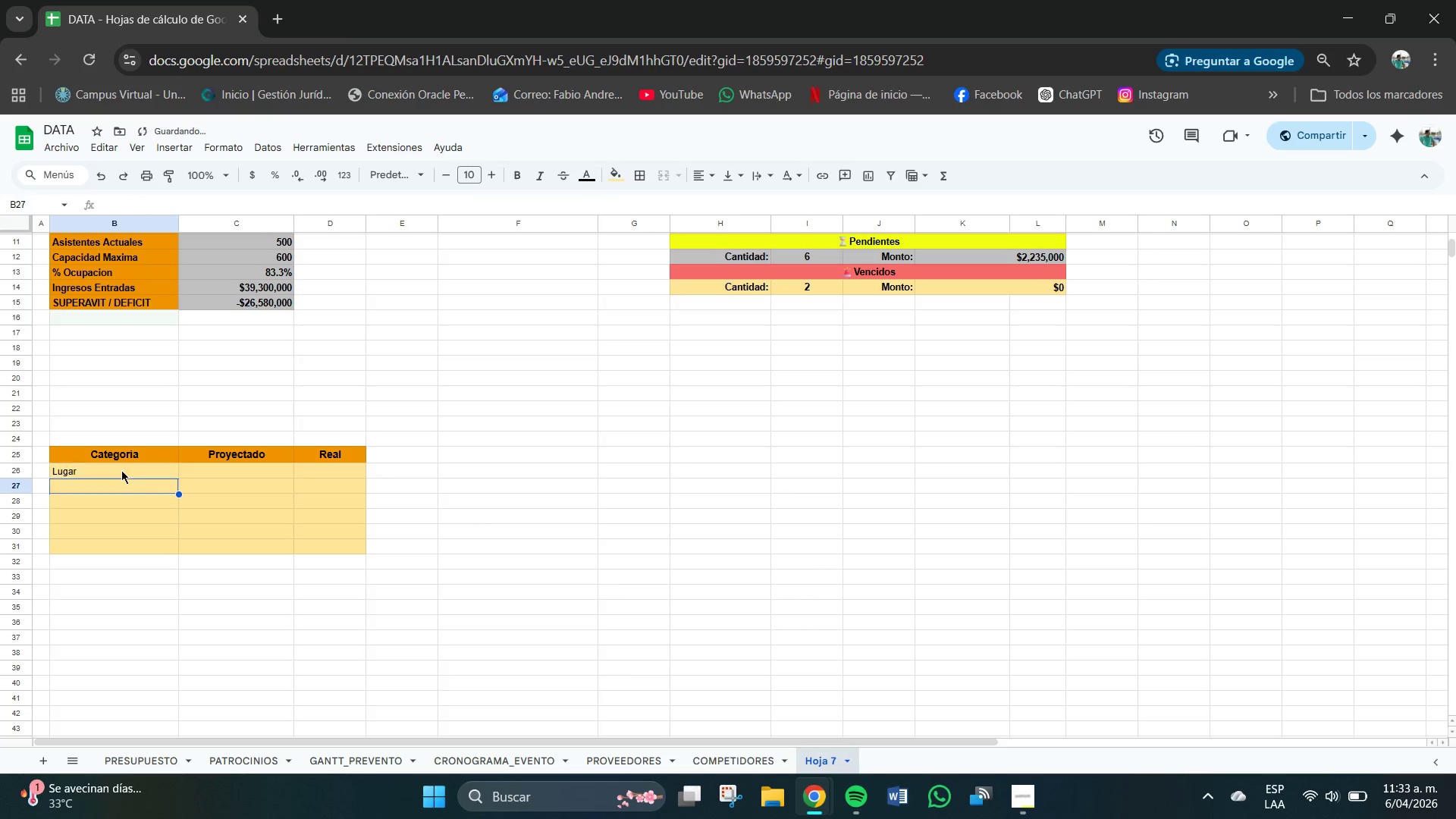 
key(Enter)
 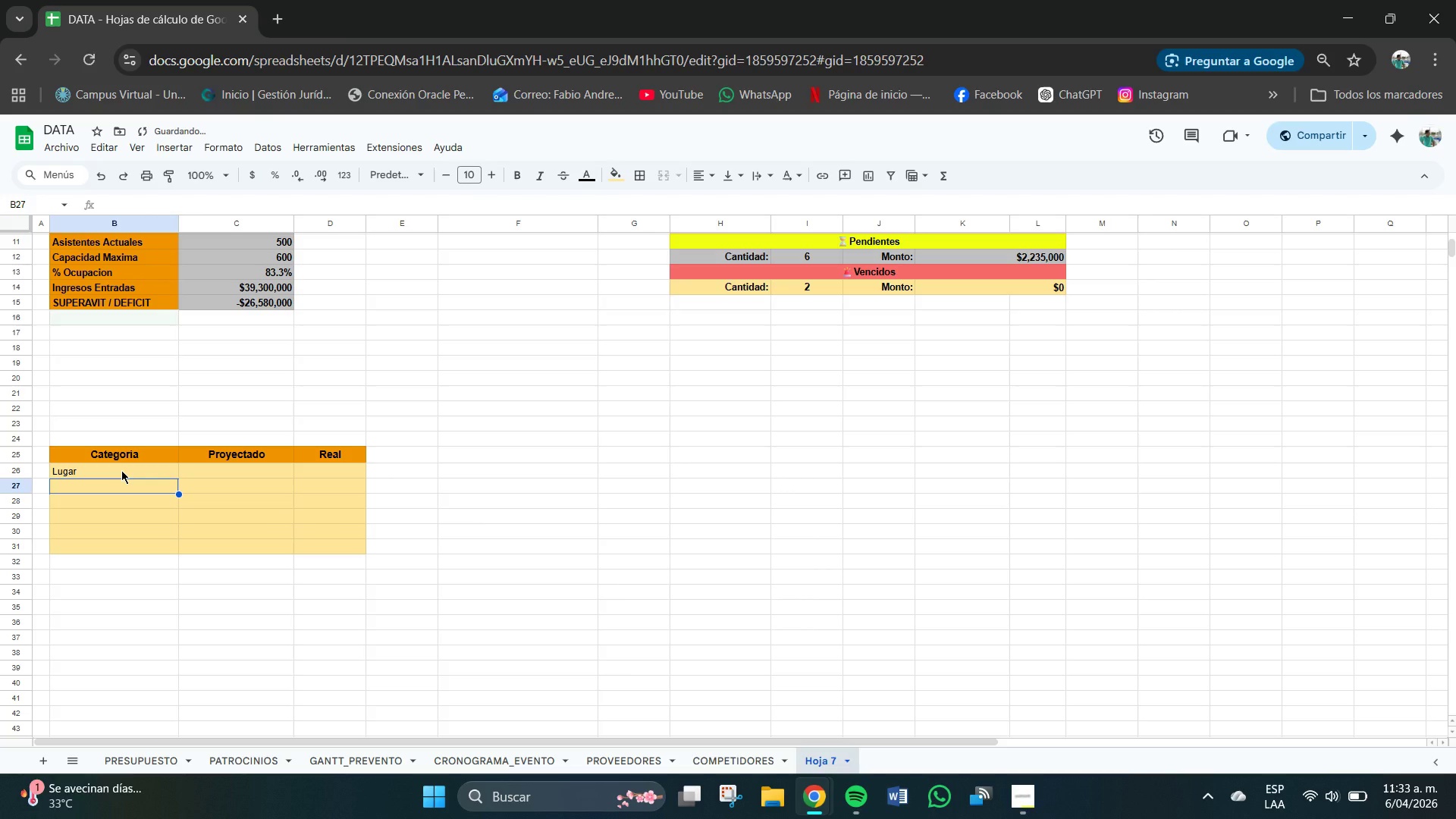 
type(Equipo)
 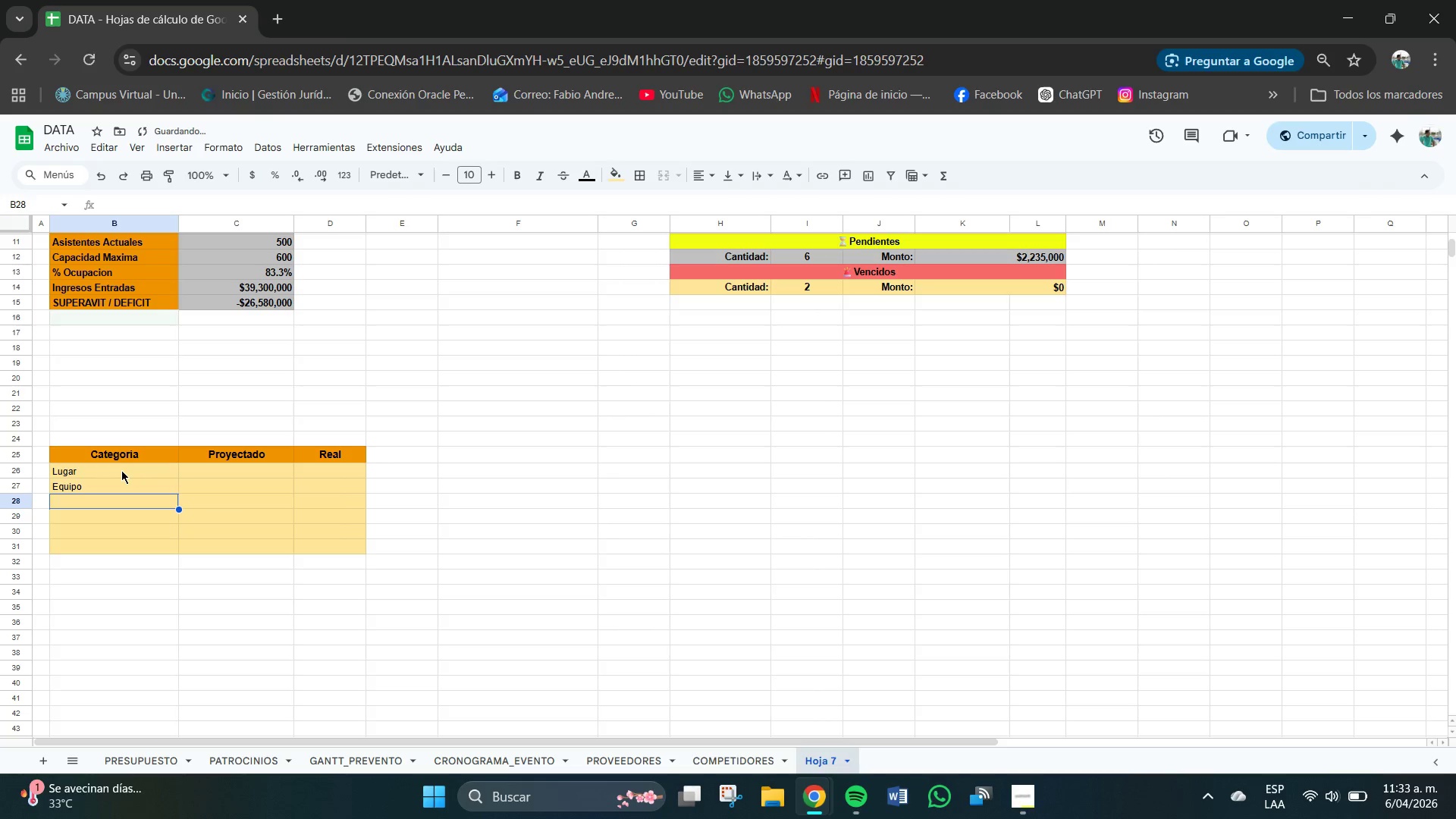 
key(Enter)
 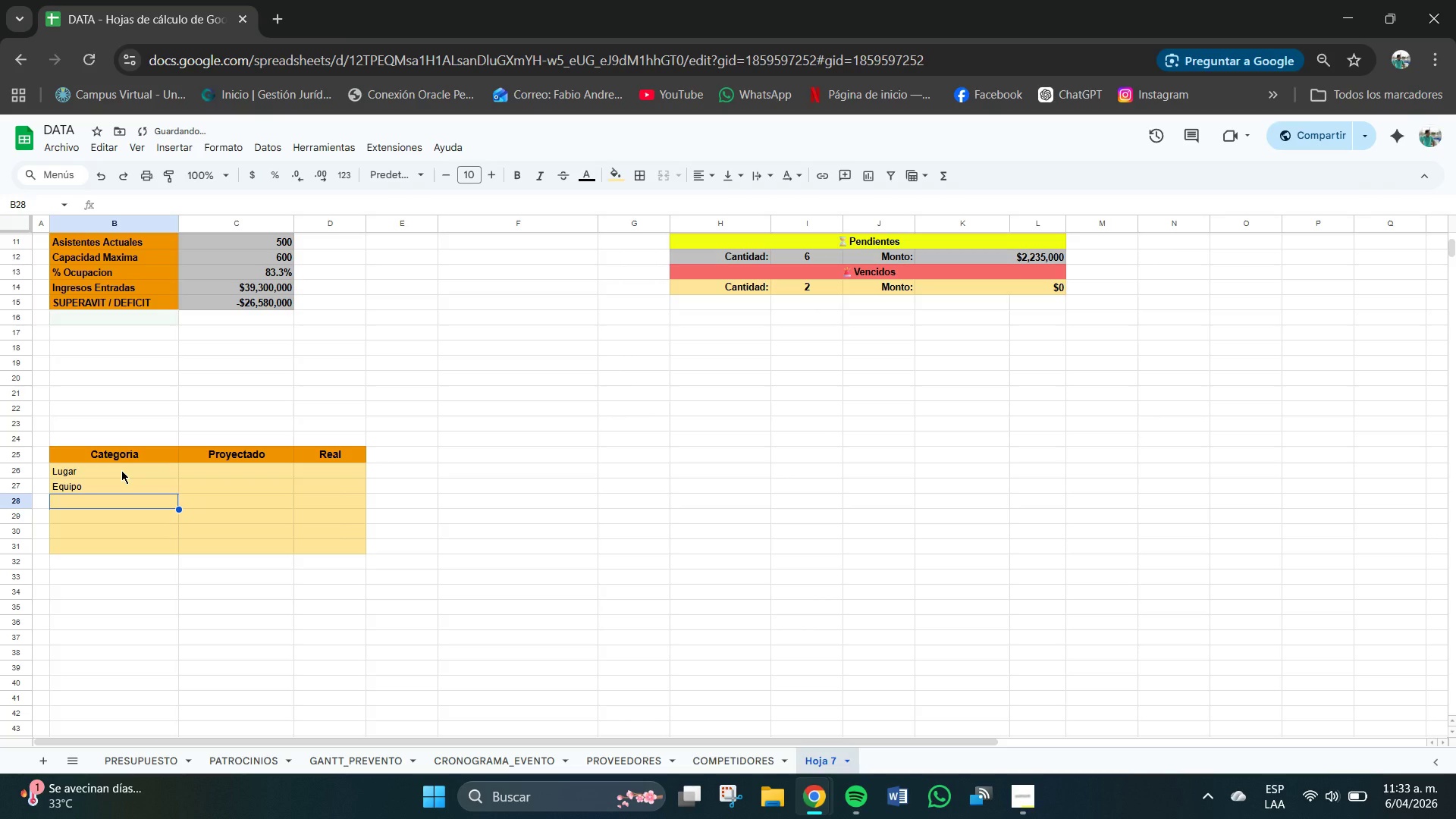 
type(Marketing)
 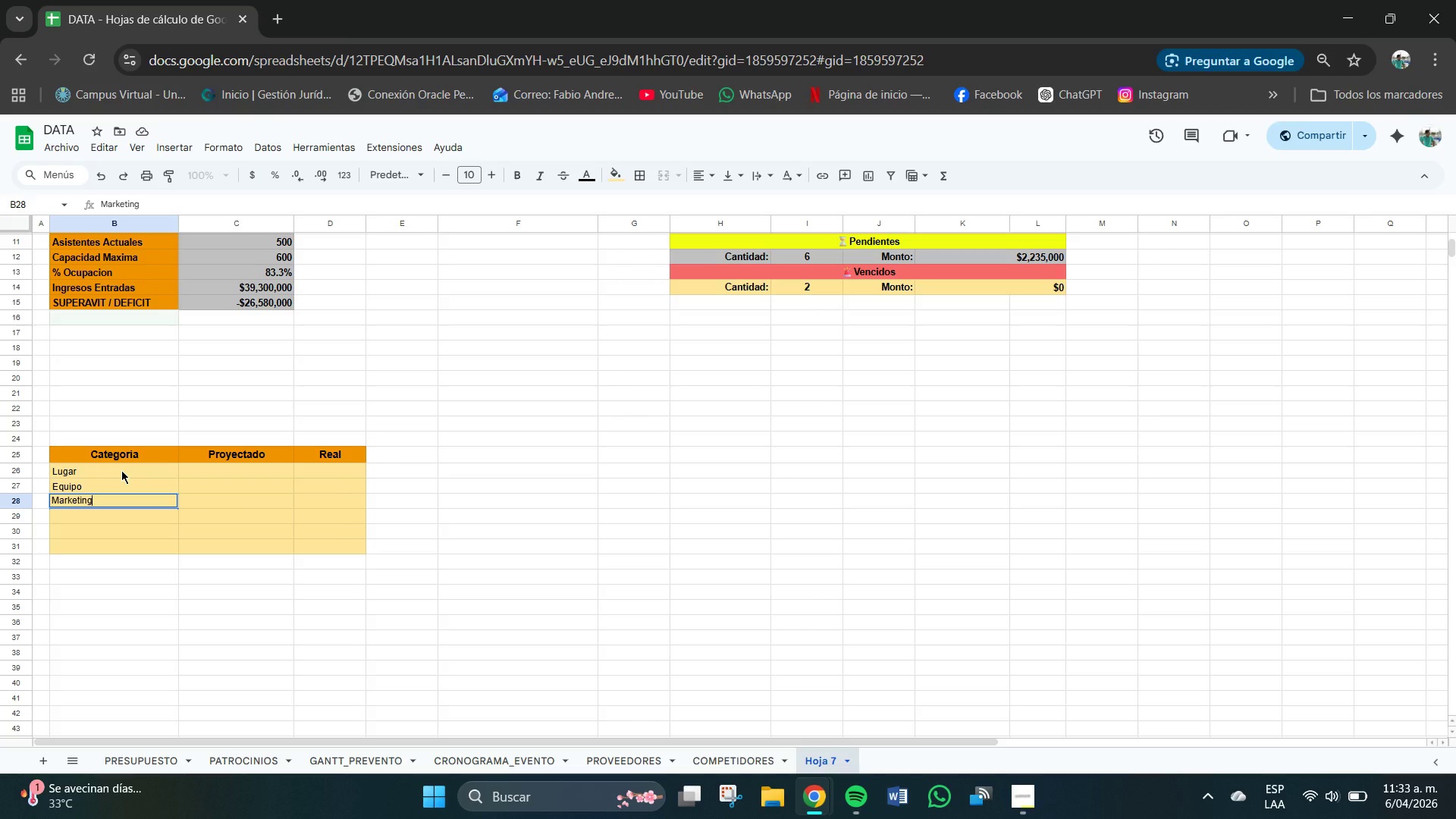 
key(Enter)
 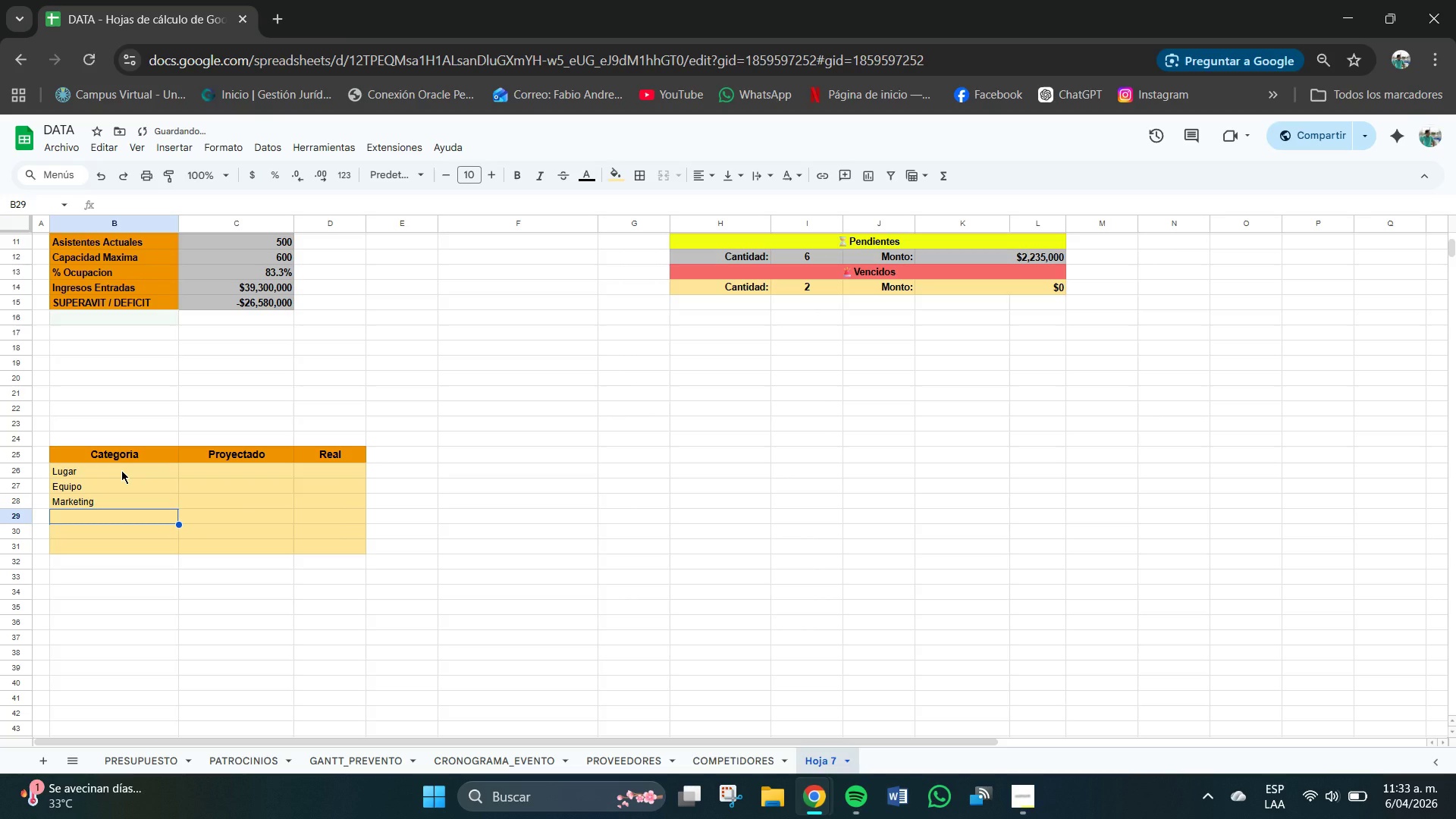 
type(Premios)
 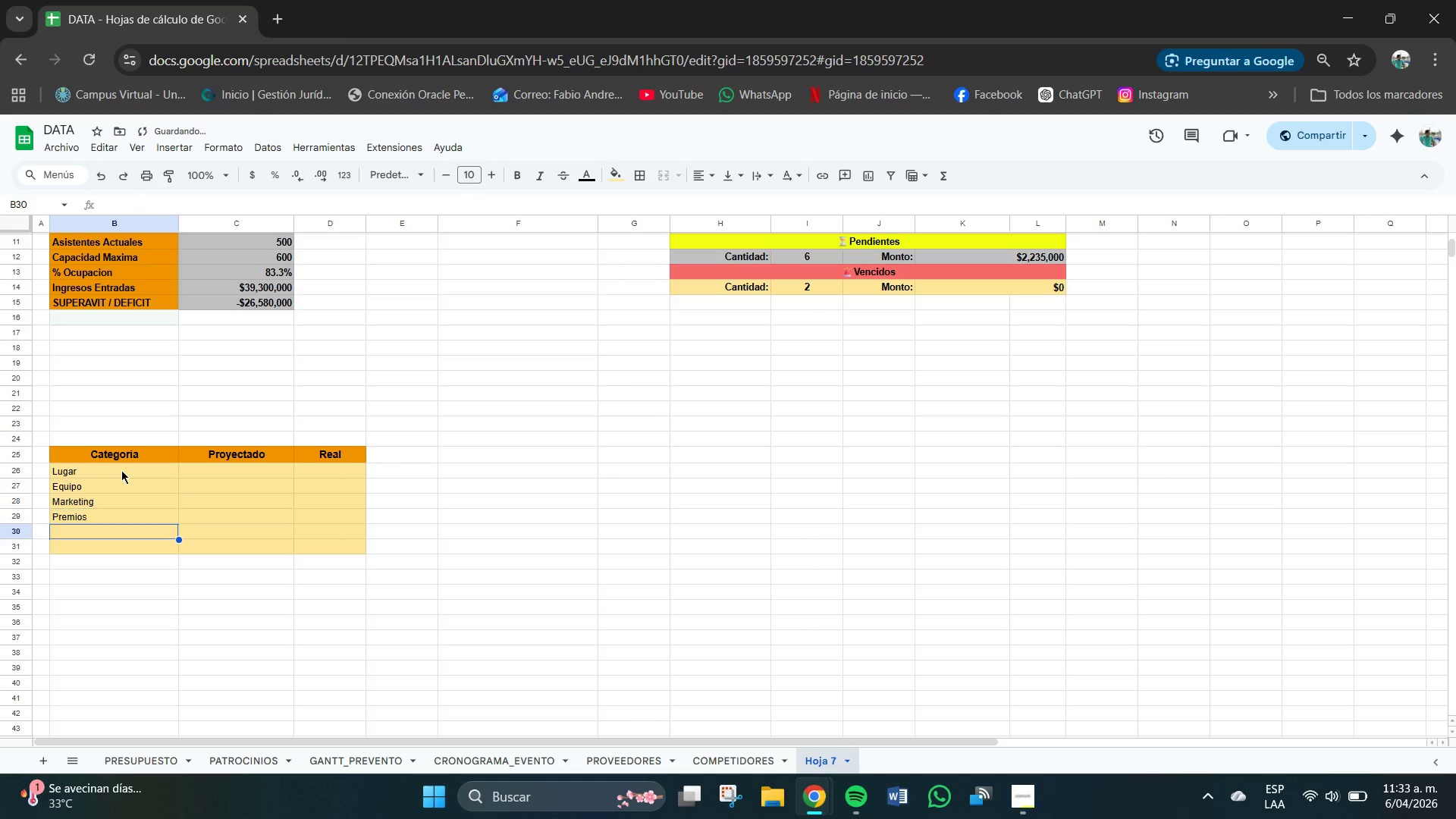 
key(Enter)
 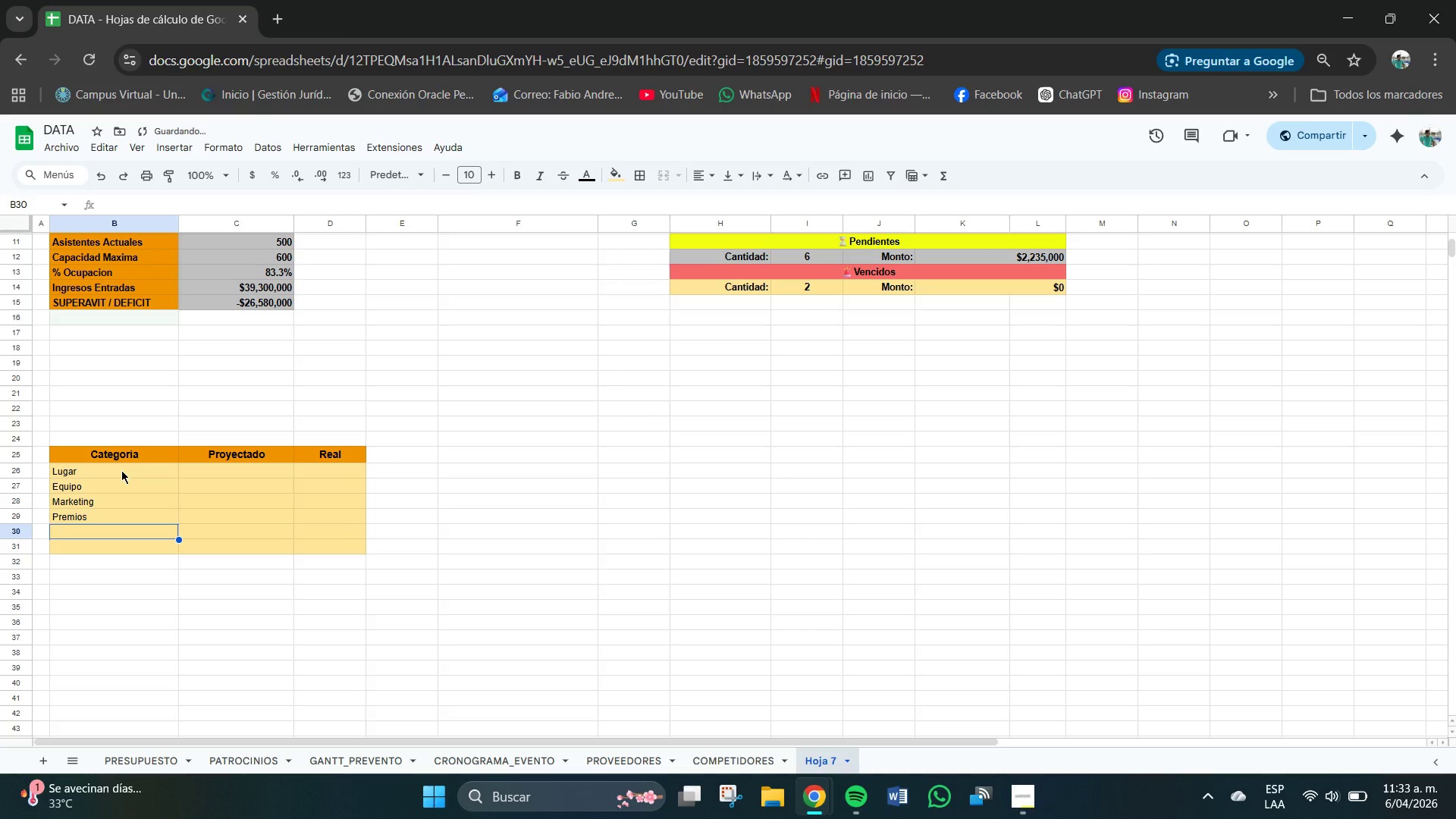 
type(Personal)
 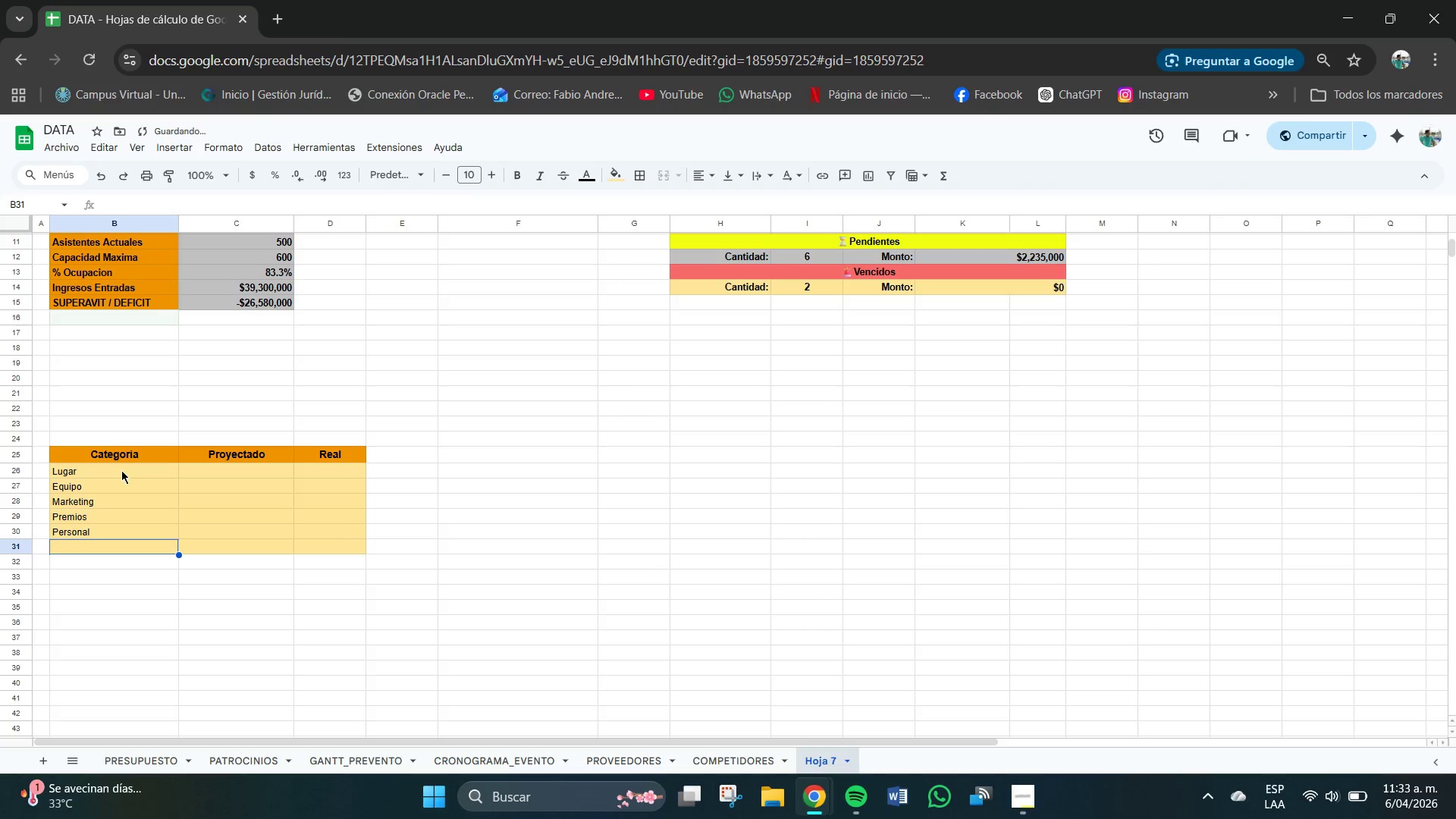 
key(Enter)
 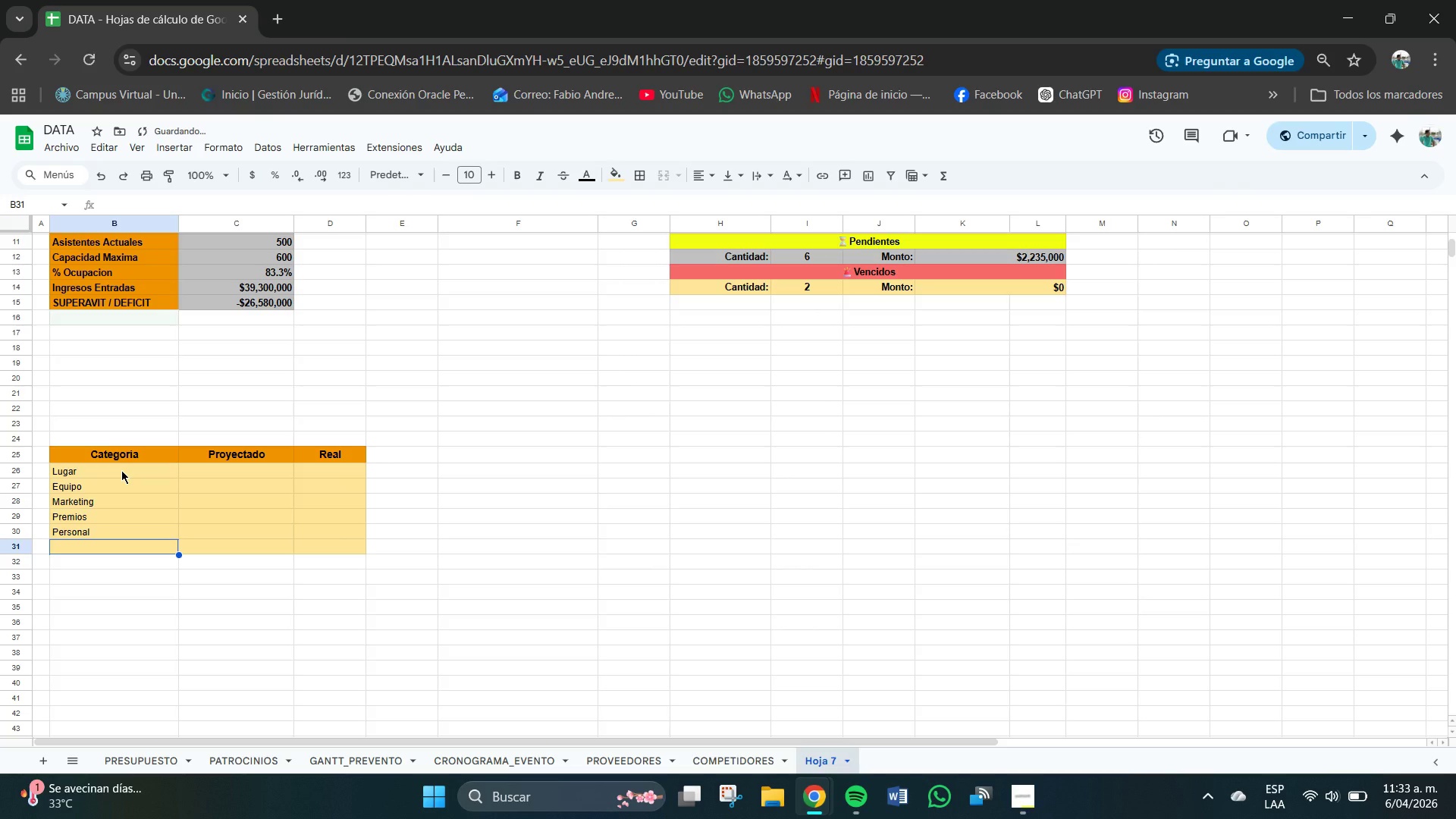 
type(Segundos)
 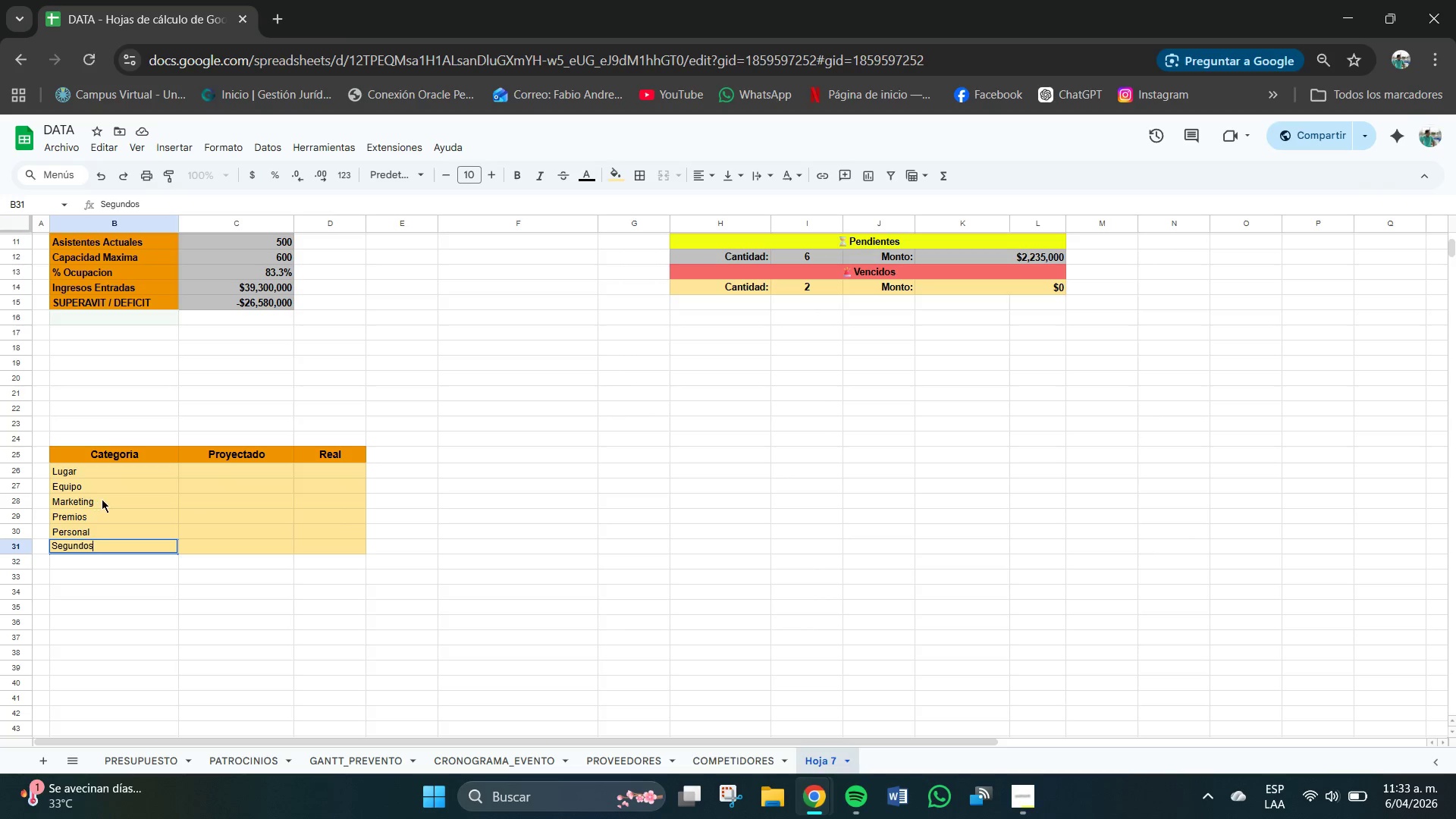 
left_click([218, 469])
 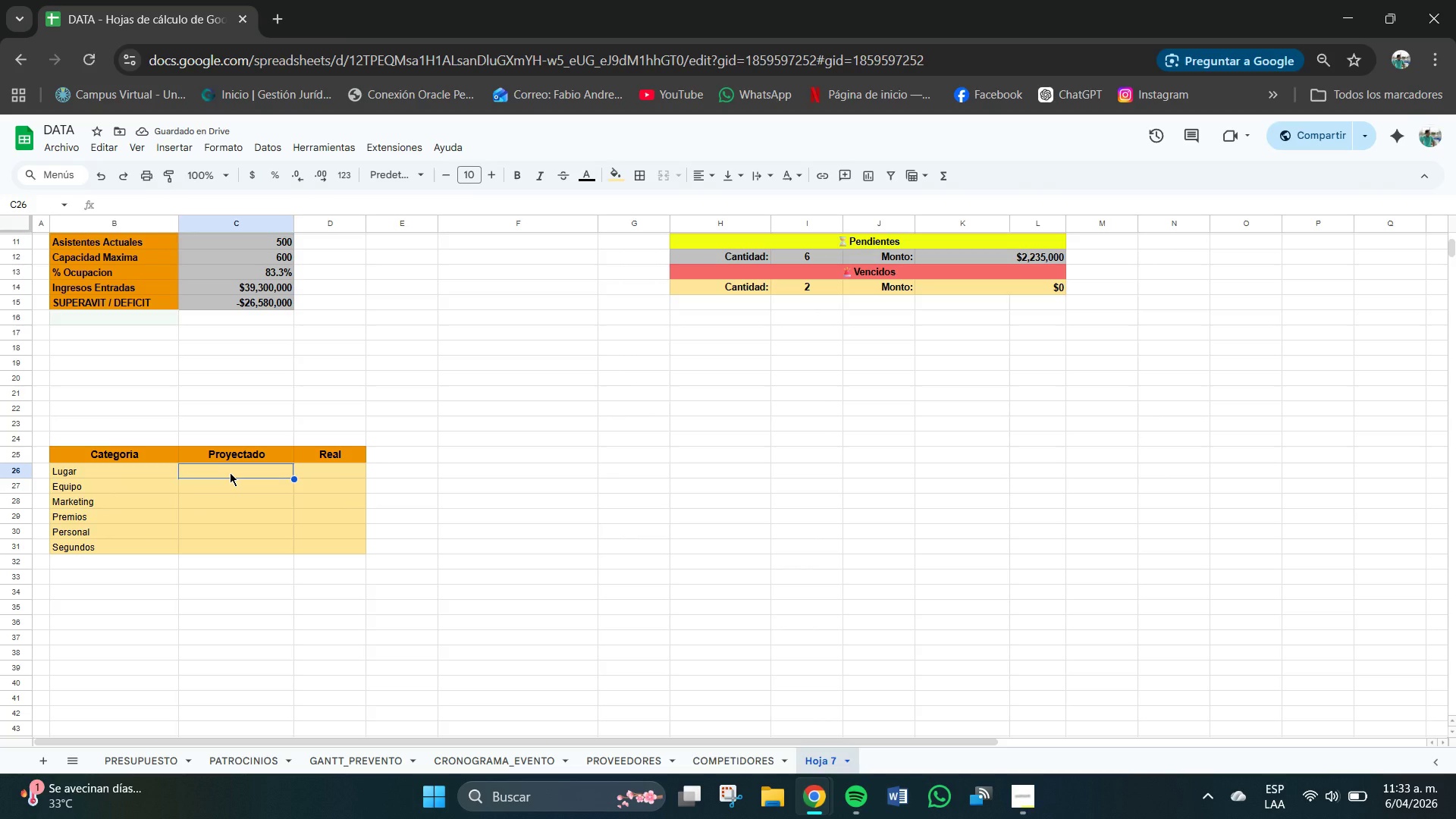 
wait(5.78)
 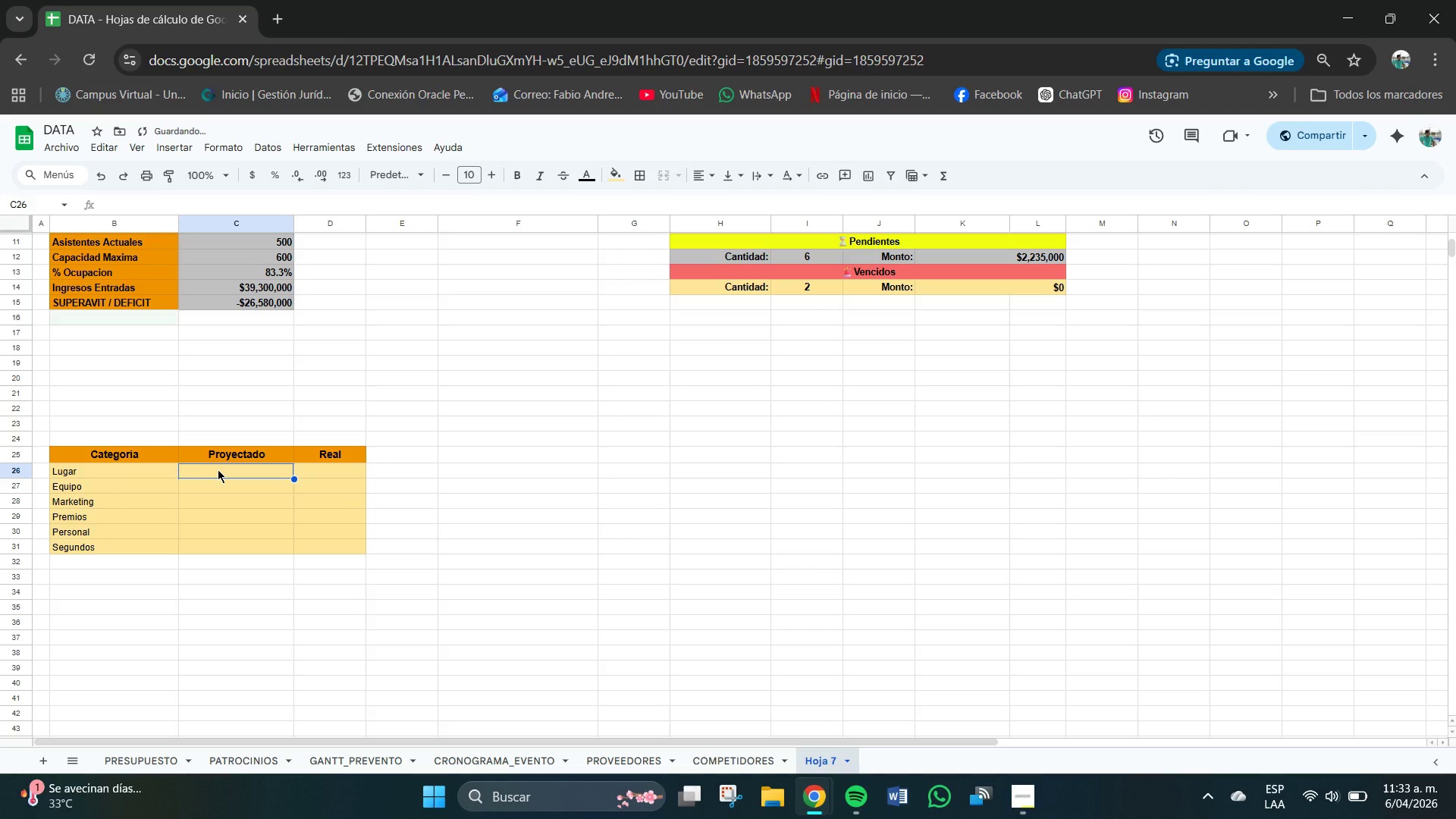 
key(Numpad7)
 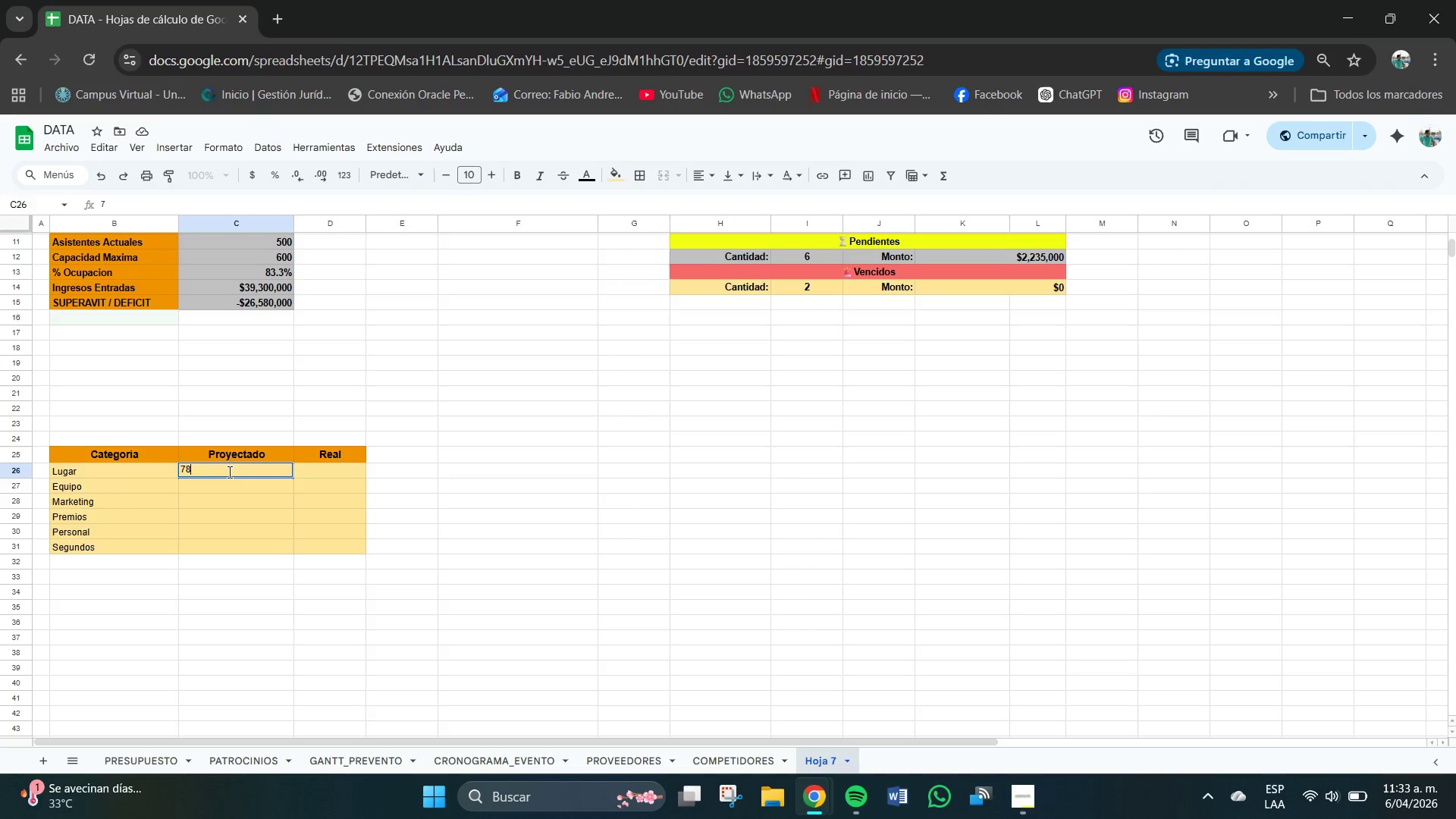 
key(Numpad8)
 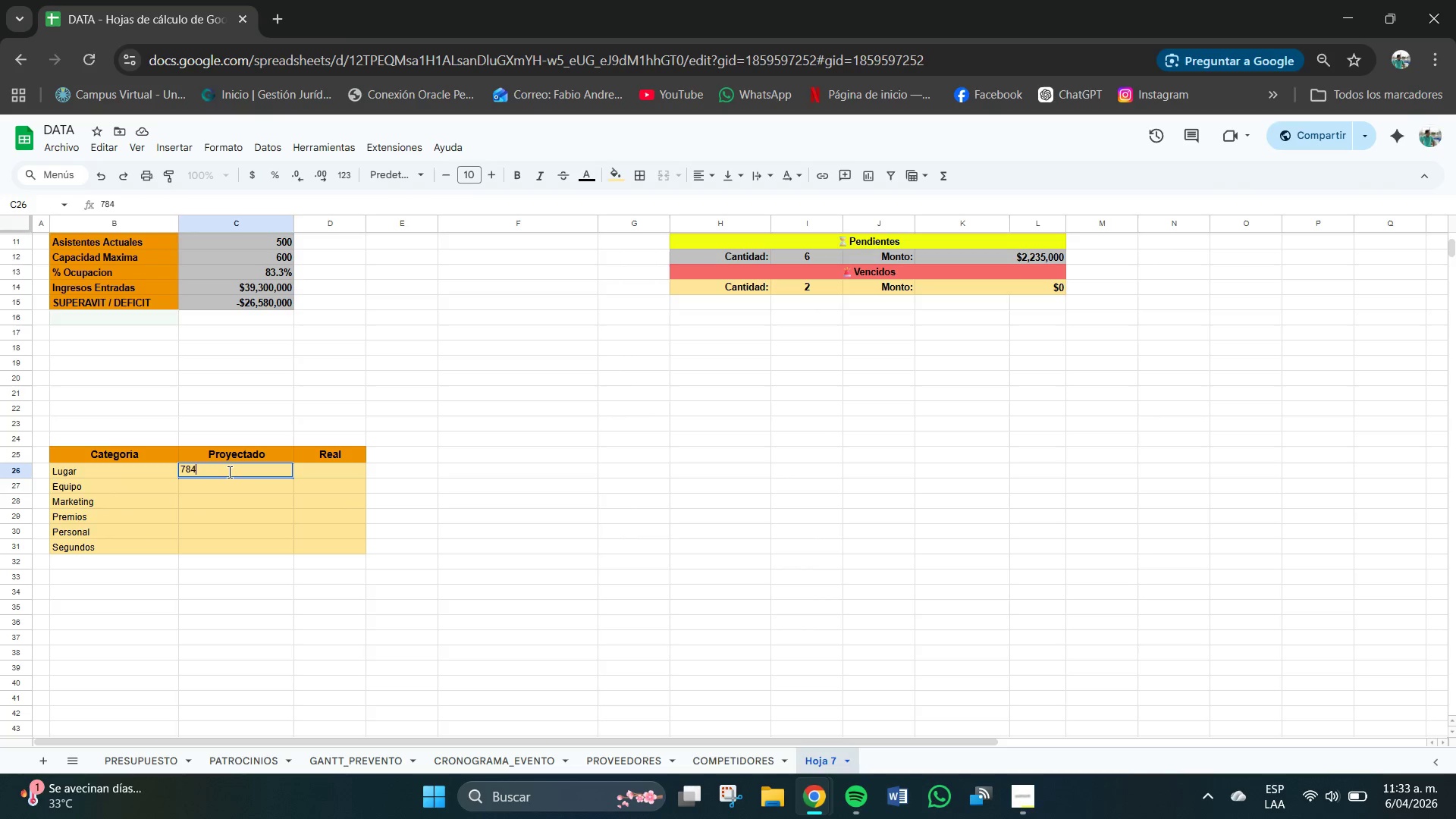 
key(Numpad4)
 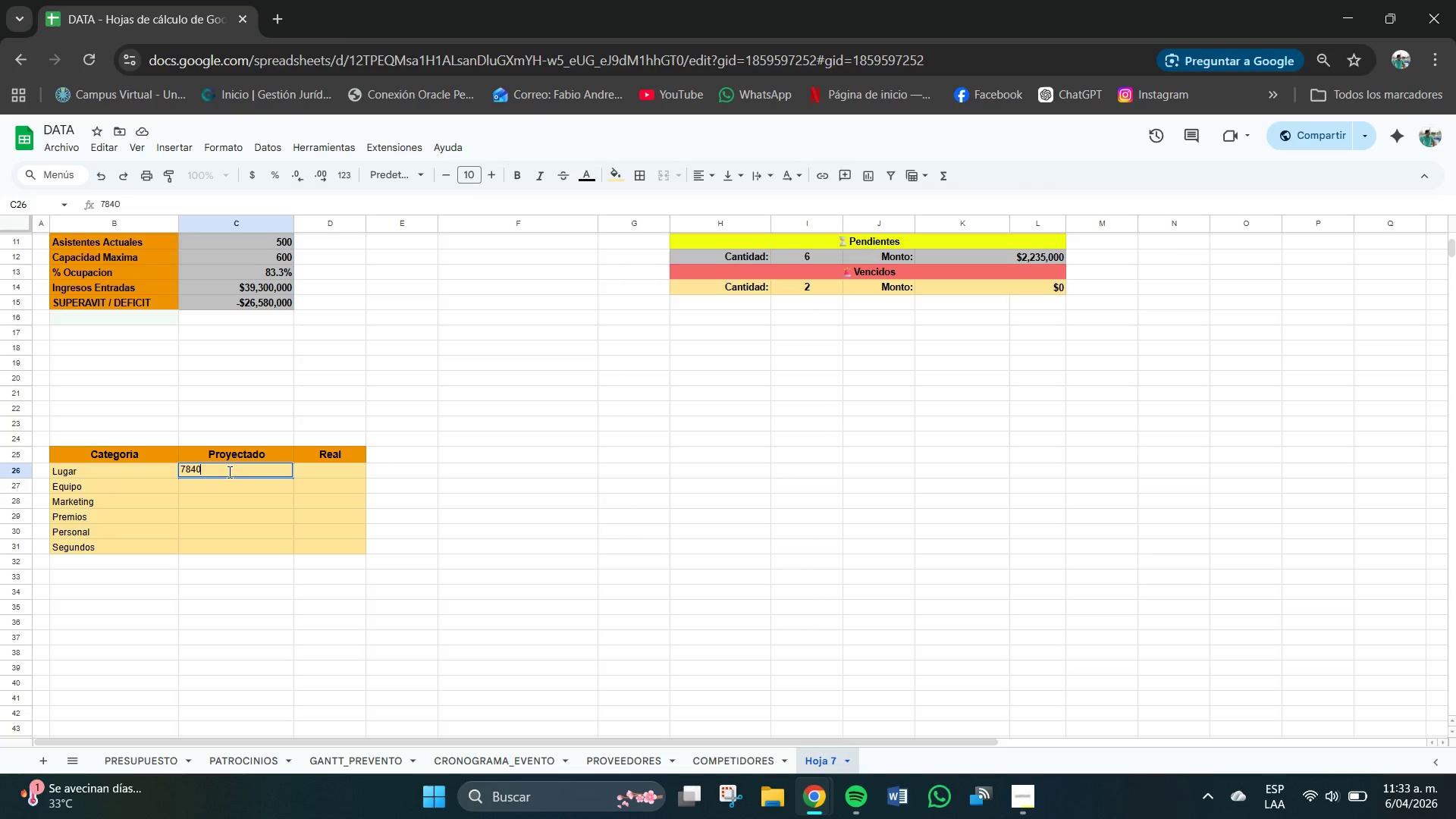 
key(Numpad0)
 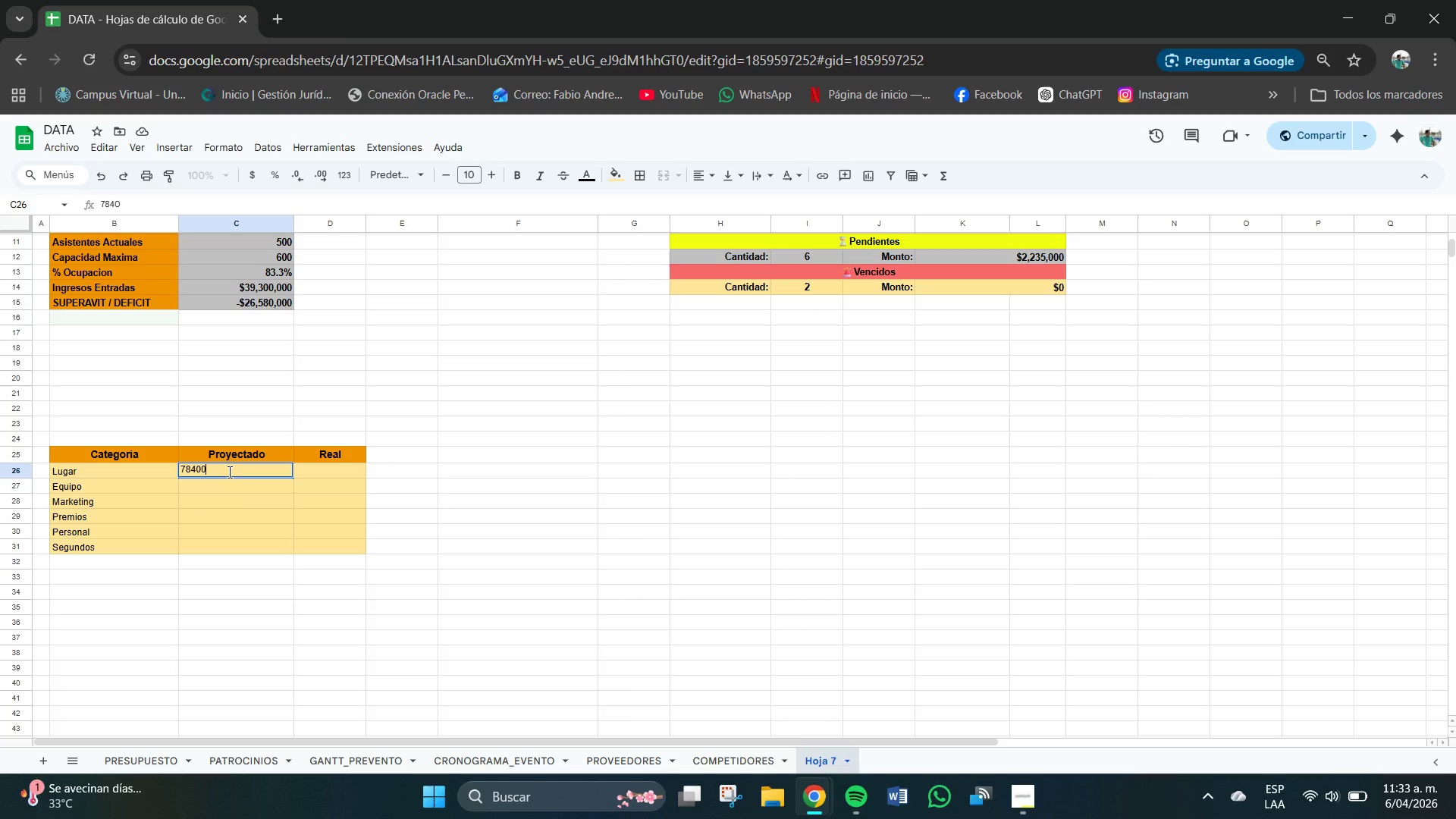 
key(Numpad0)
 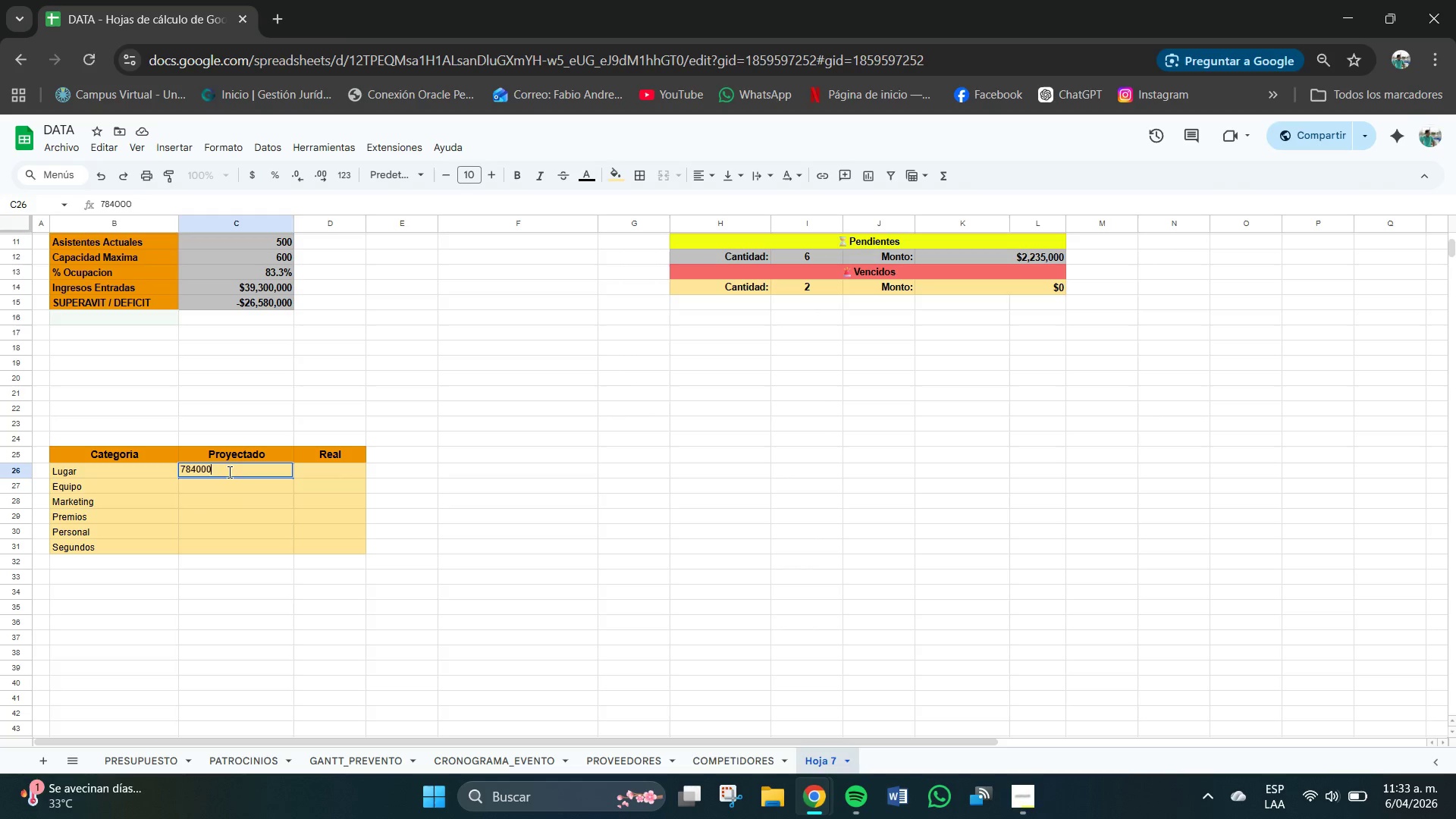 
key(Numpad0)
 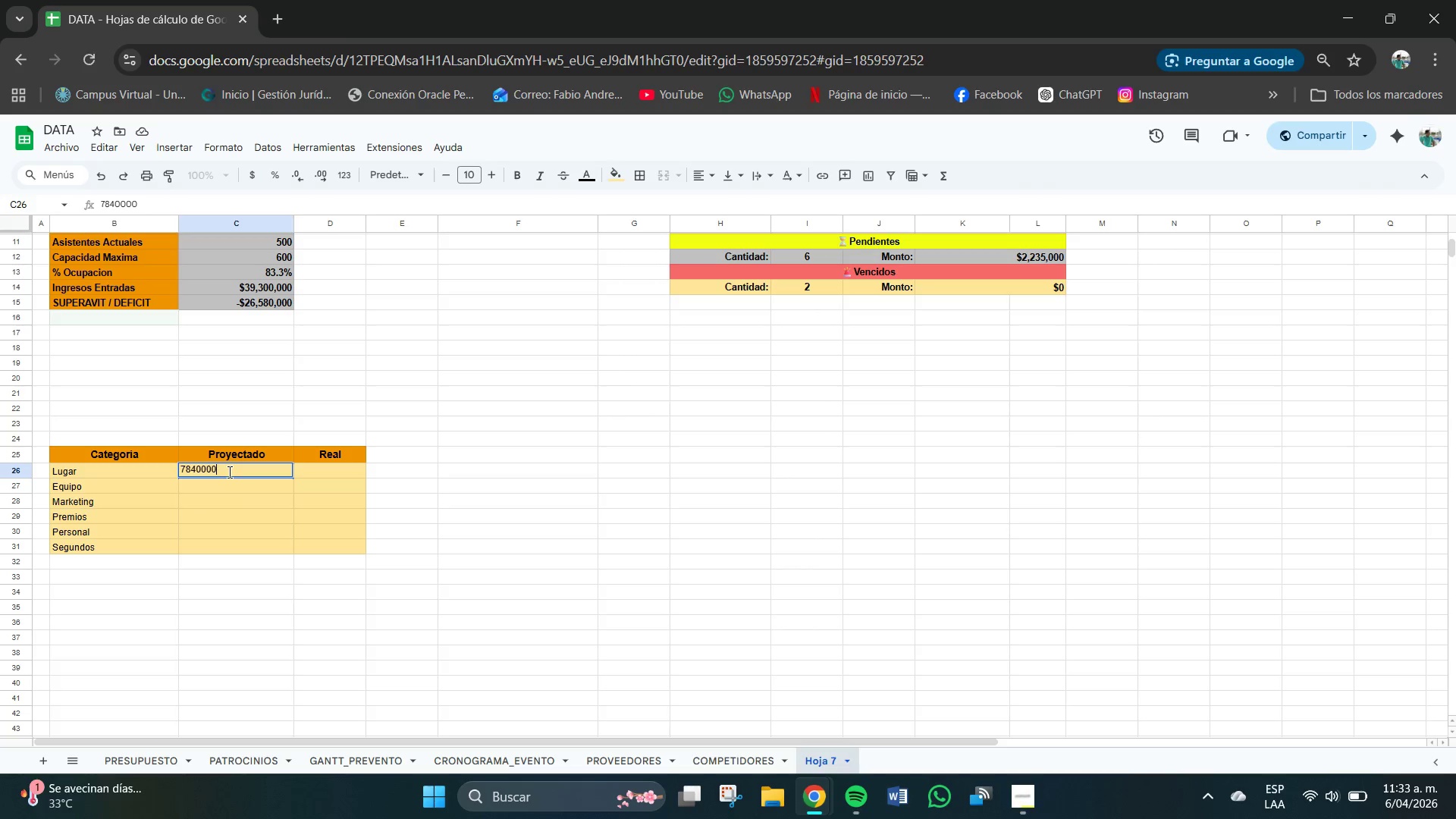 
key(Numpad0)
 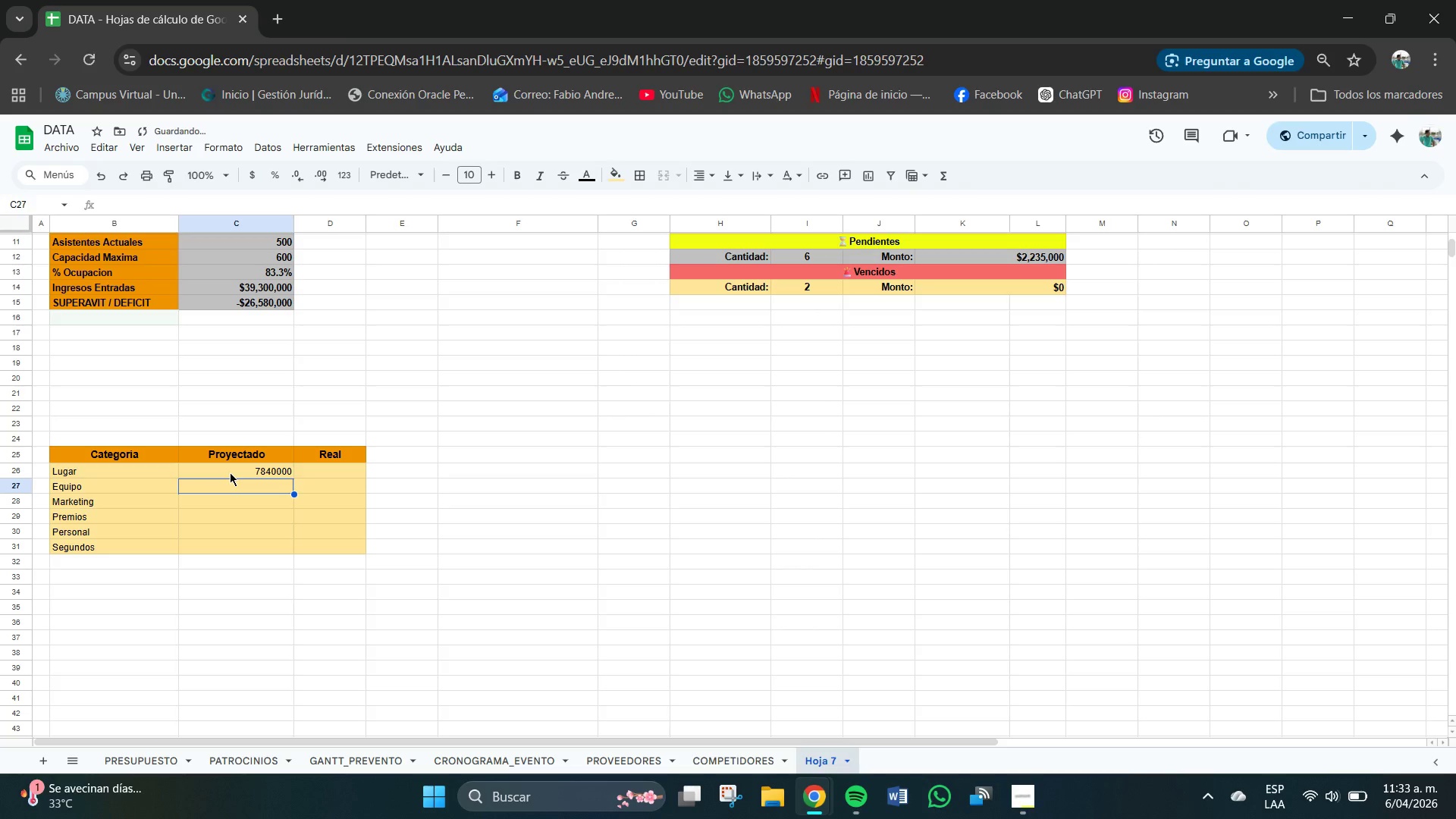 
key(Enter)
 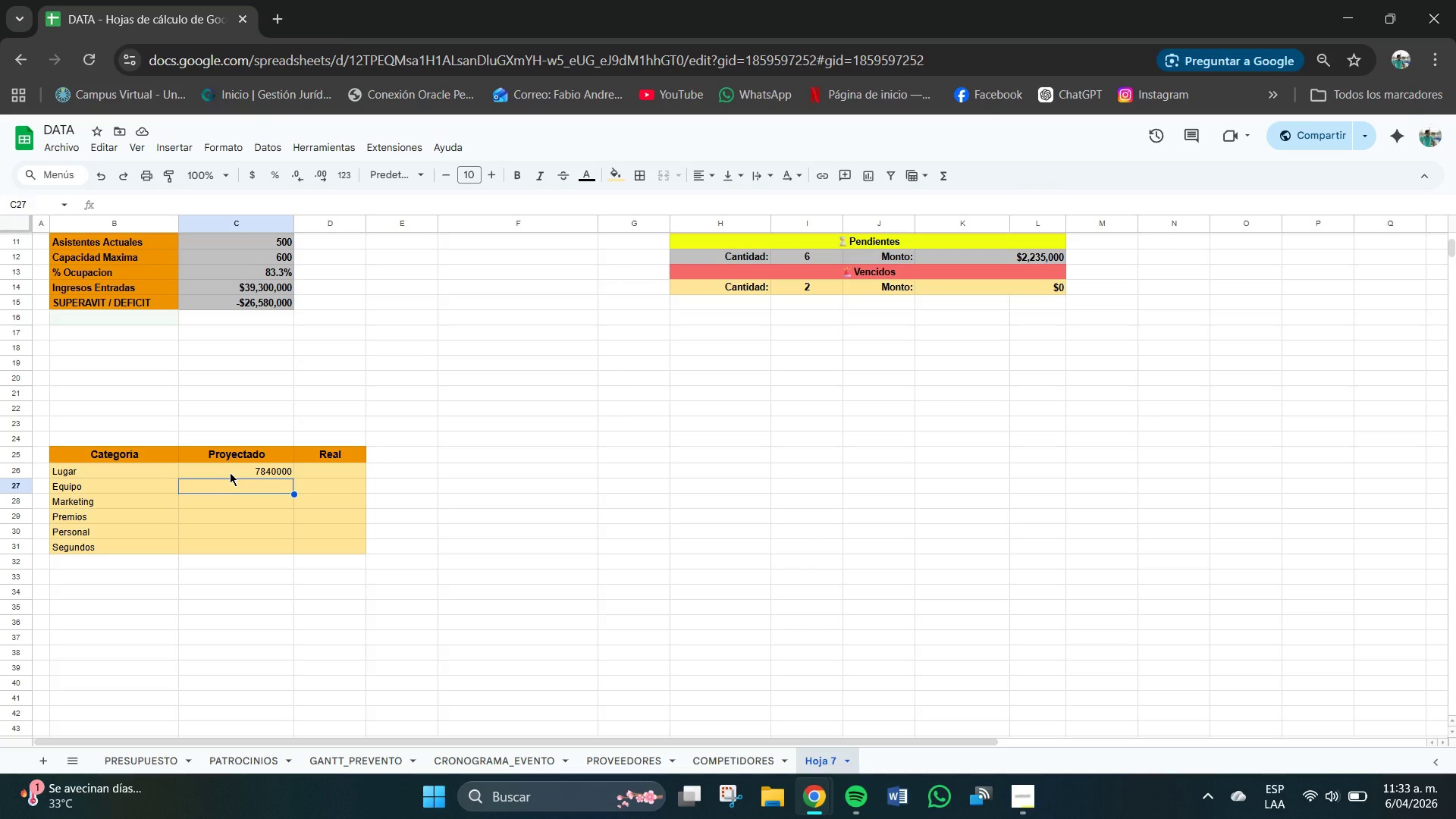 
wait(7.05)
 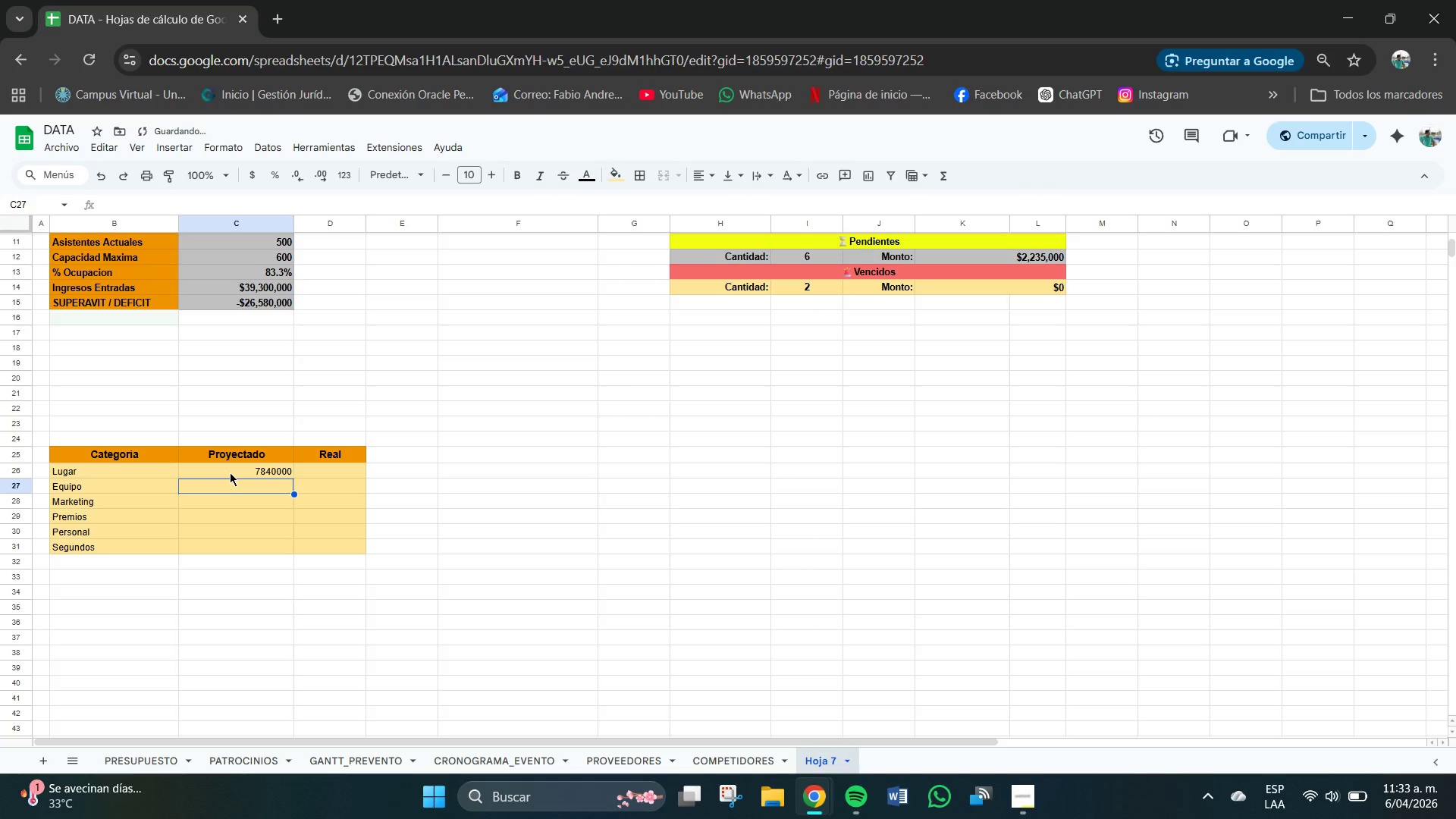 
key(Numpad9)
 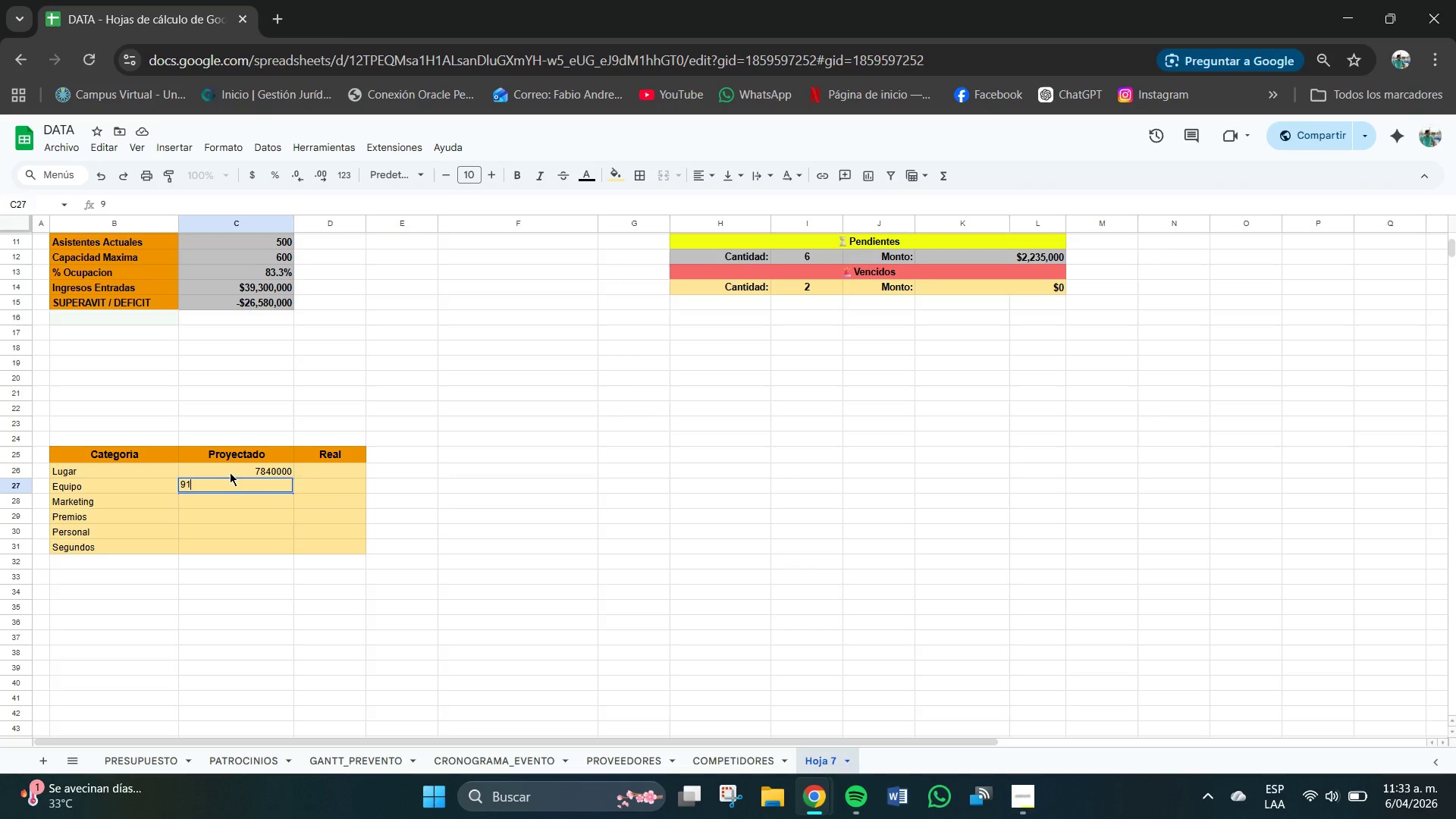 
key(Numpad1)
 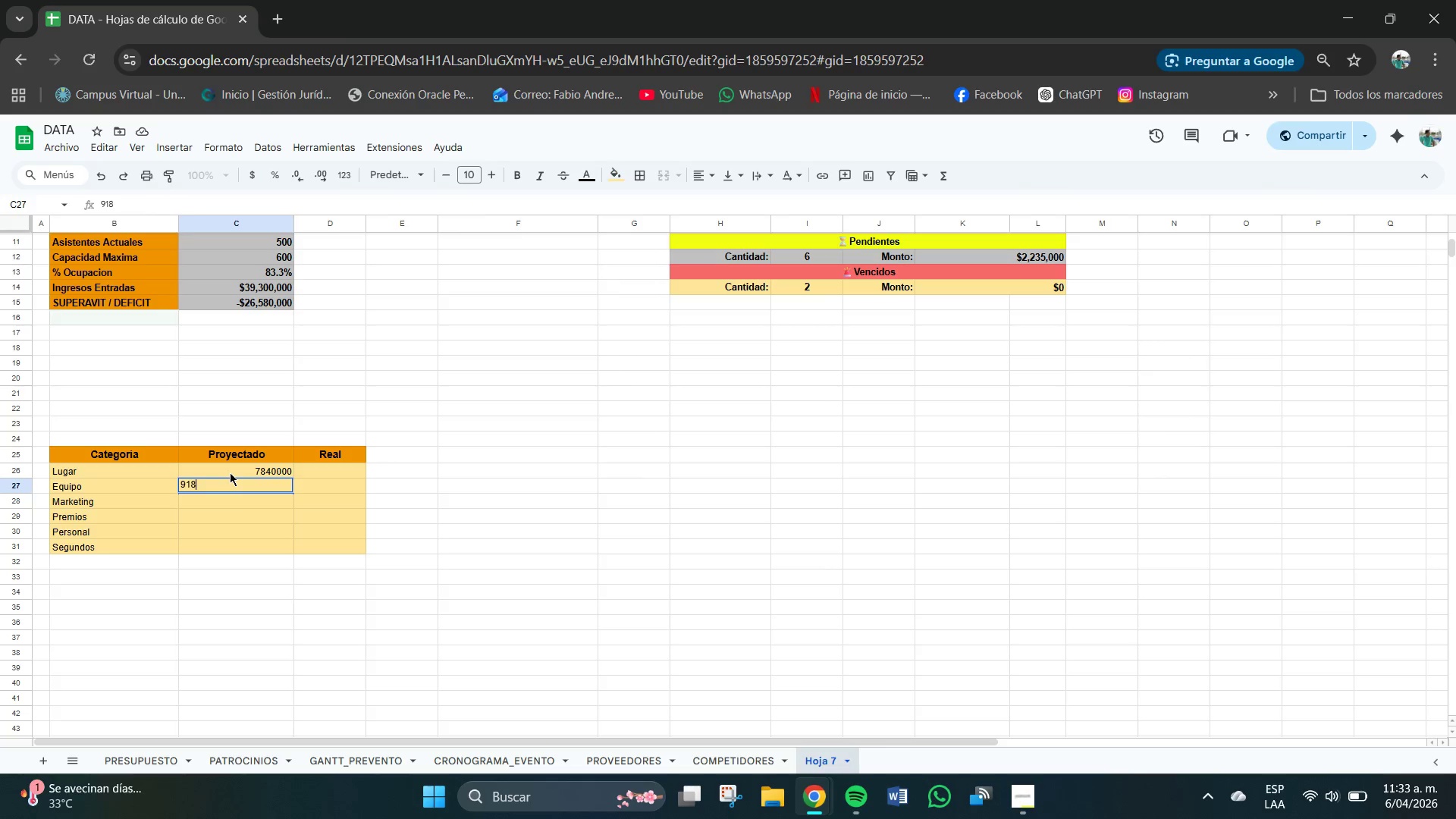 
key(Numpad8)
 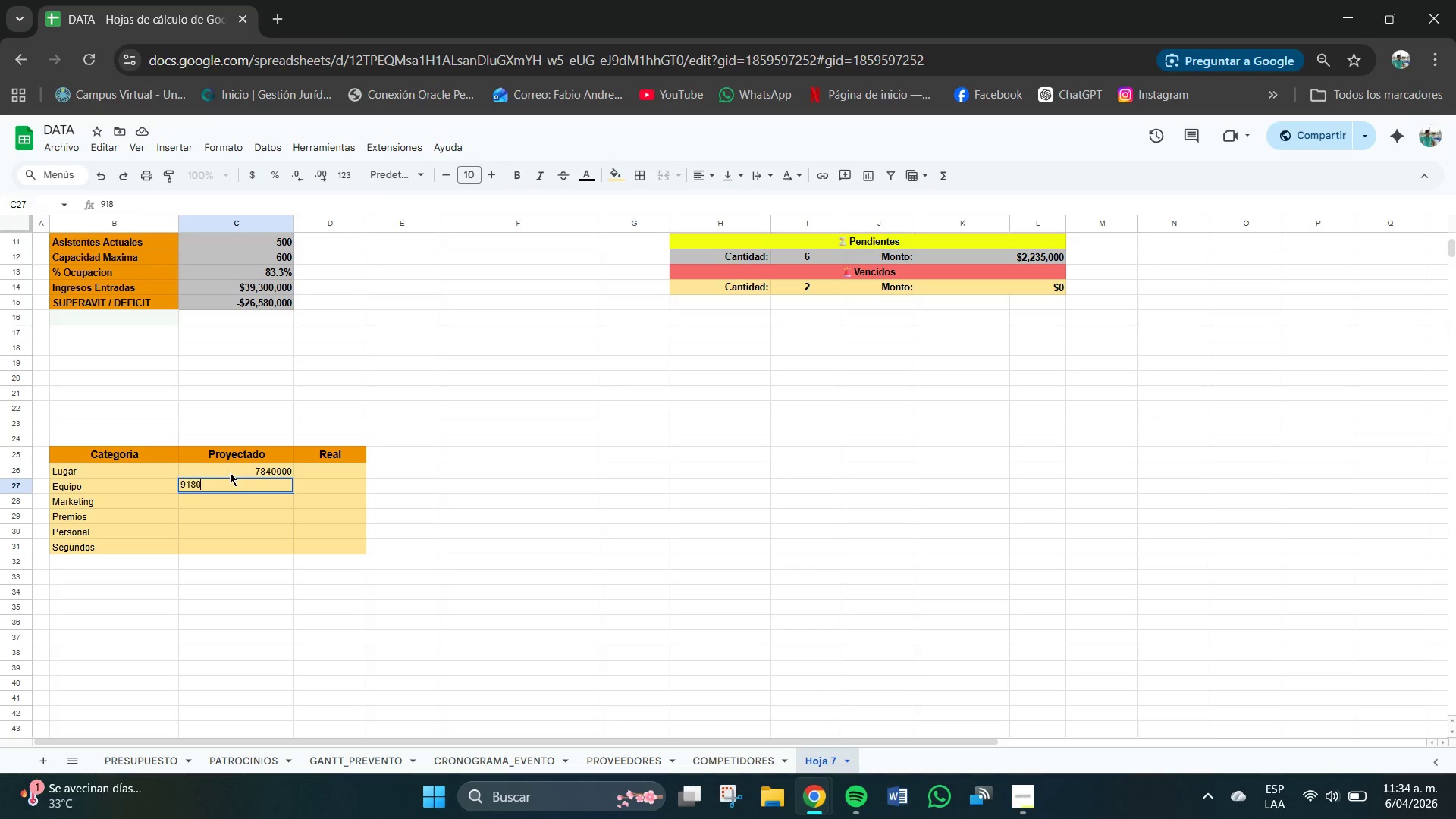 
key(Numpad0)
 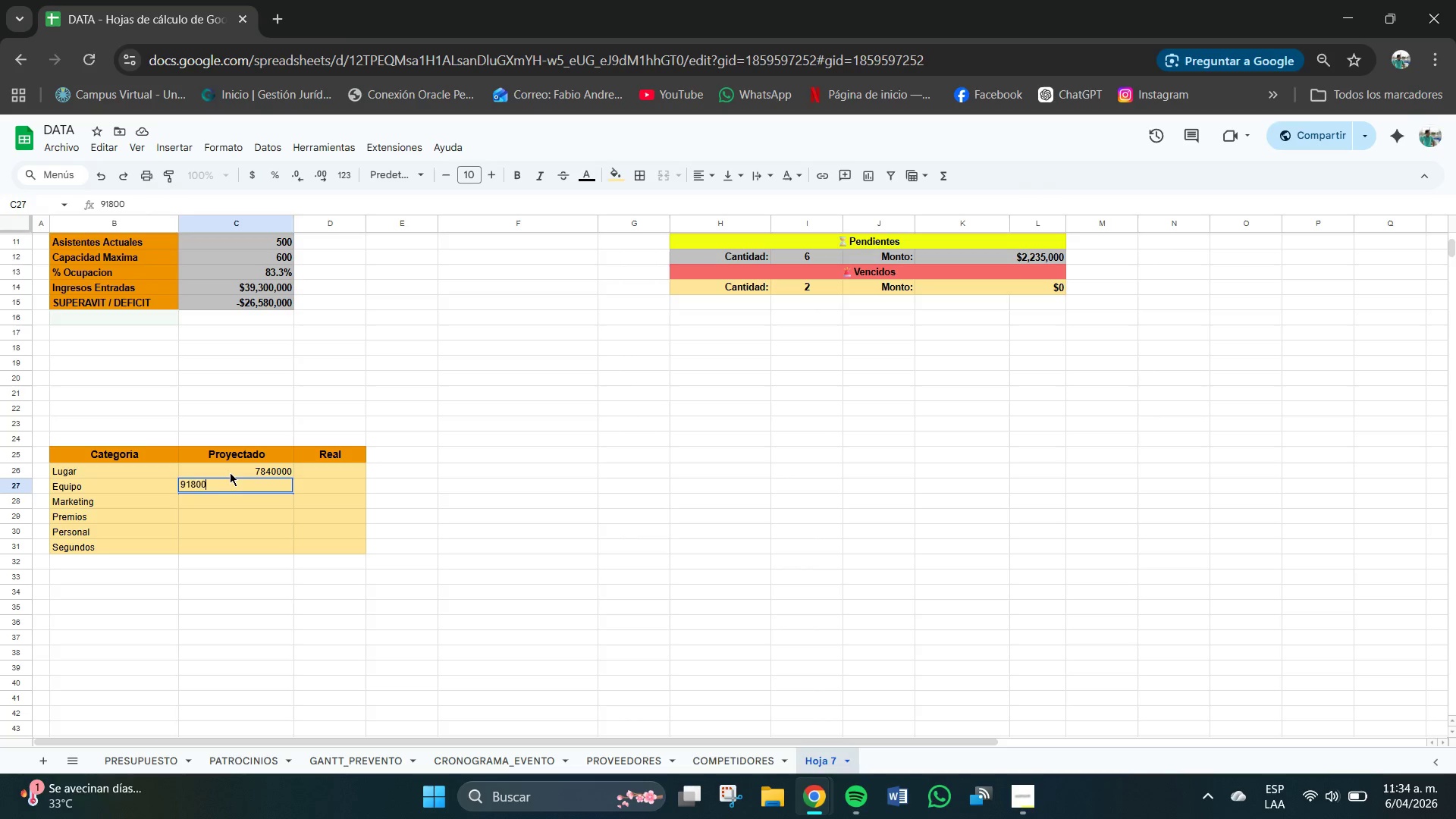 
key(Numpad0)
 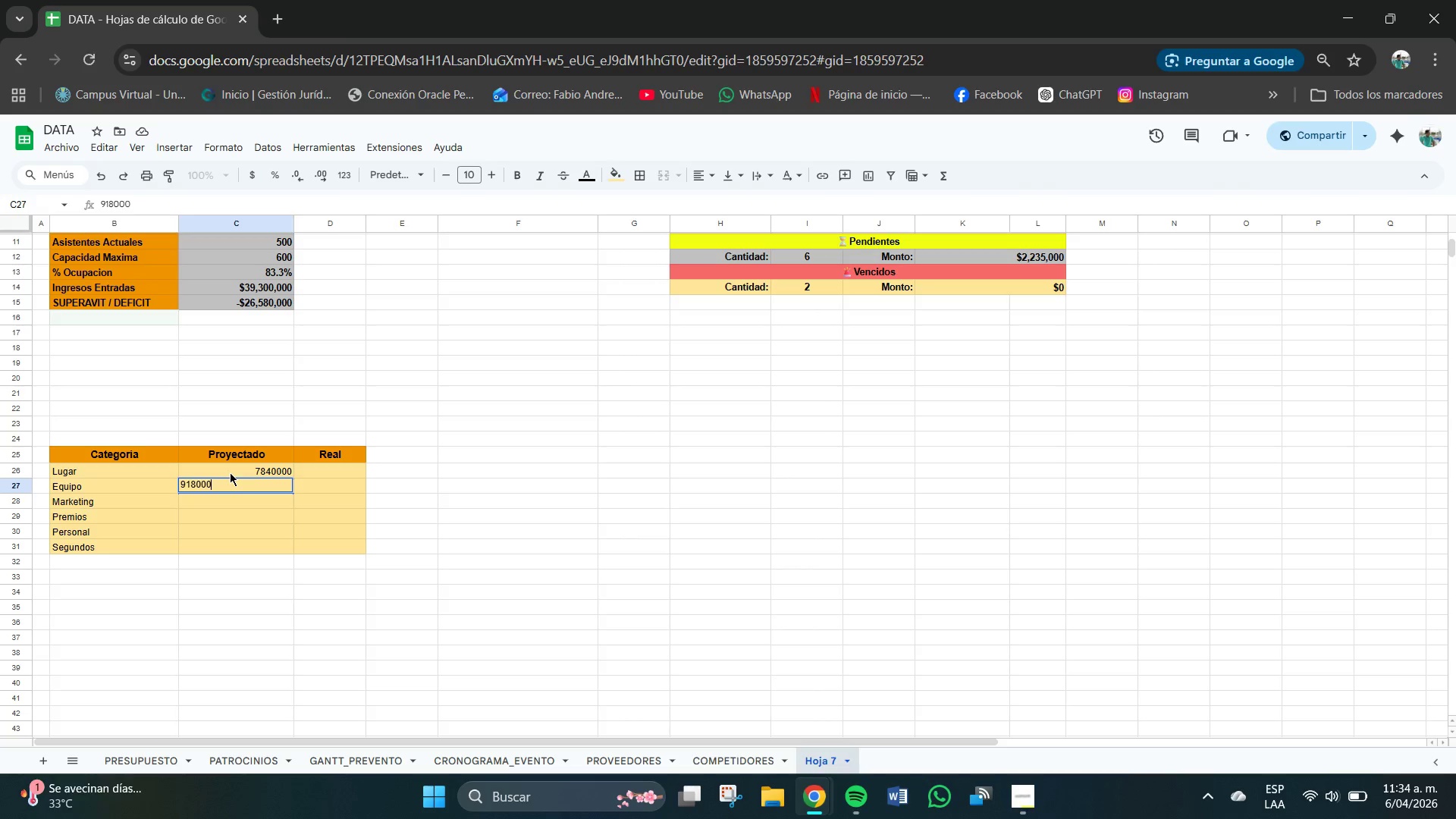 
key(Numpad0)
 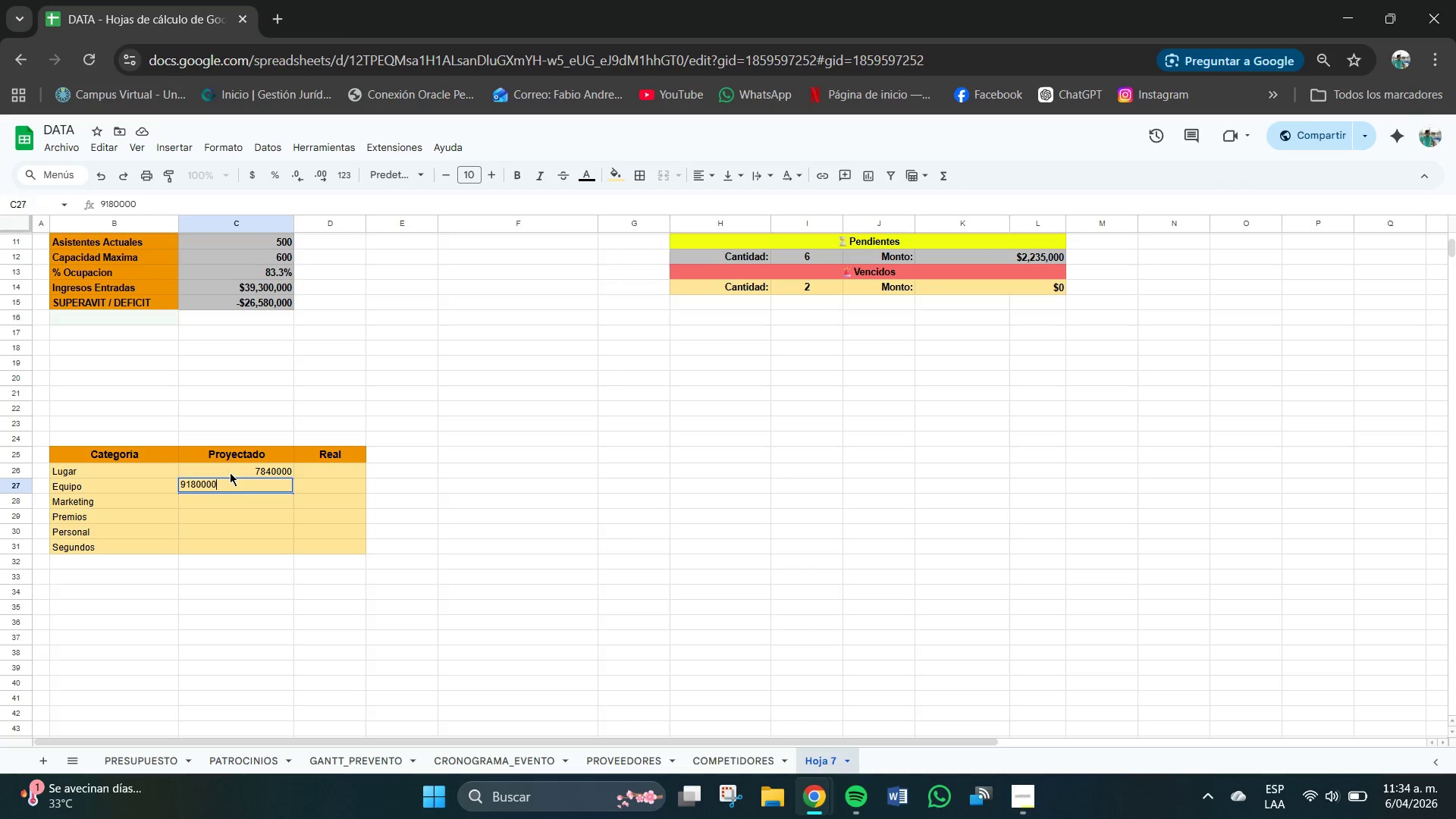 
key(Numpad0)
 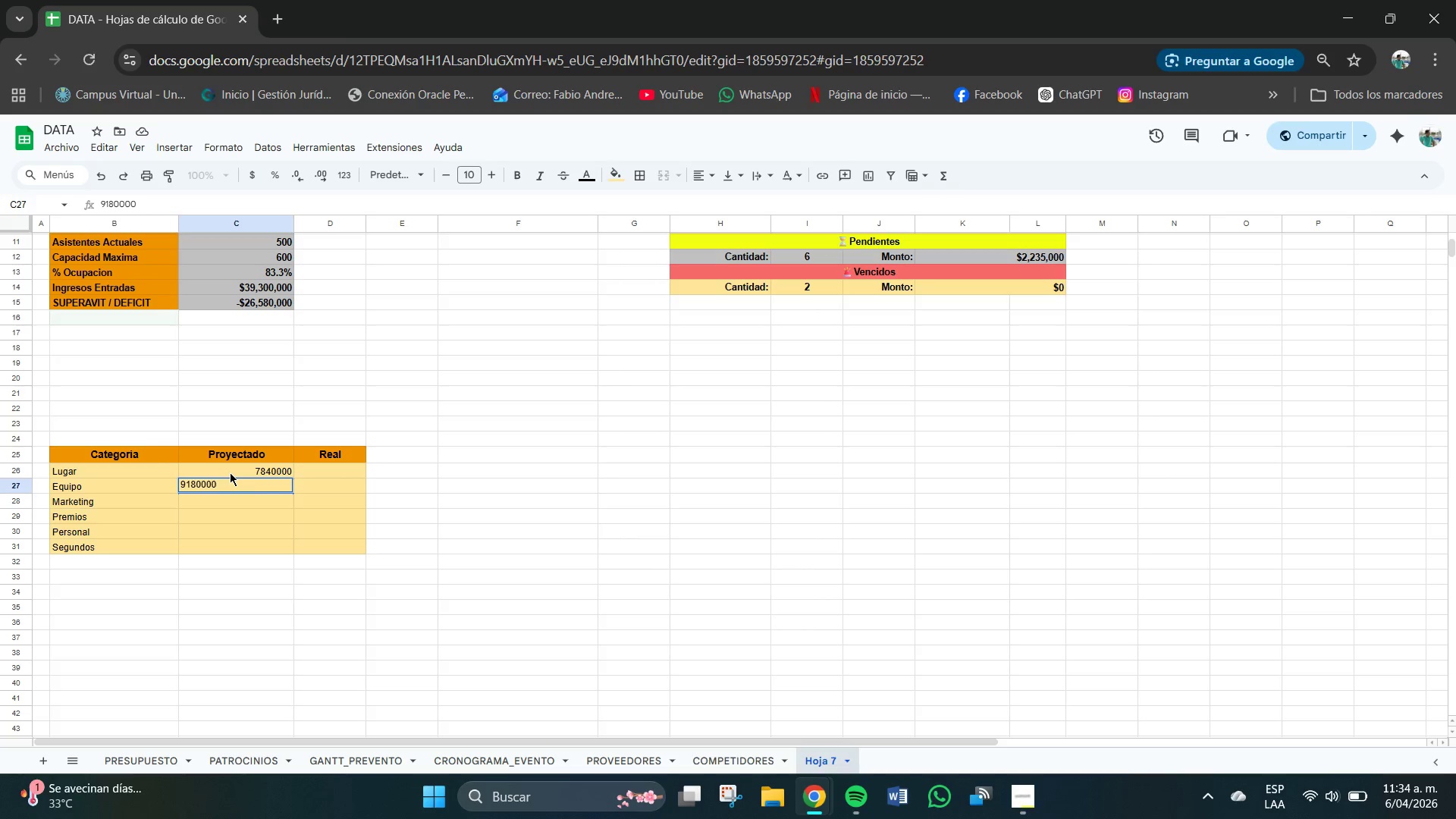 
key(Enter)
 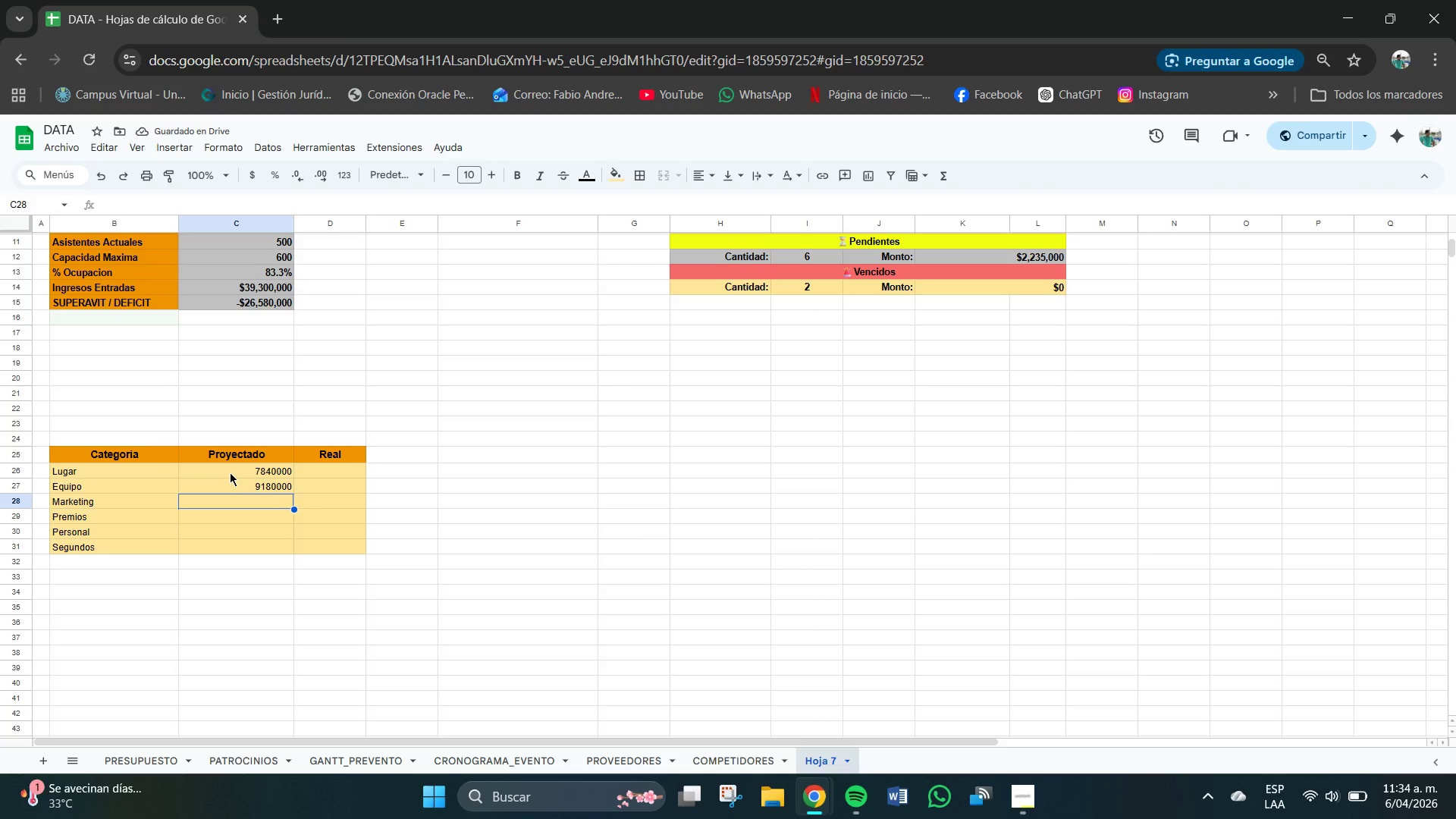 
key(Numpad2)
 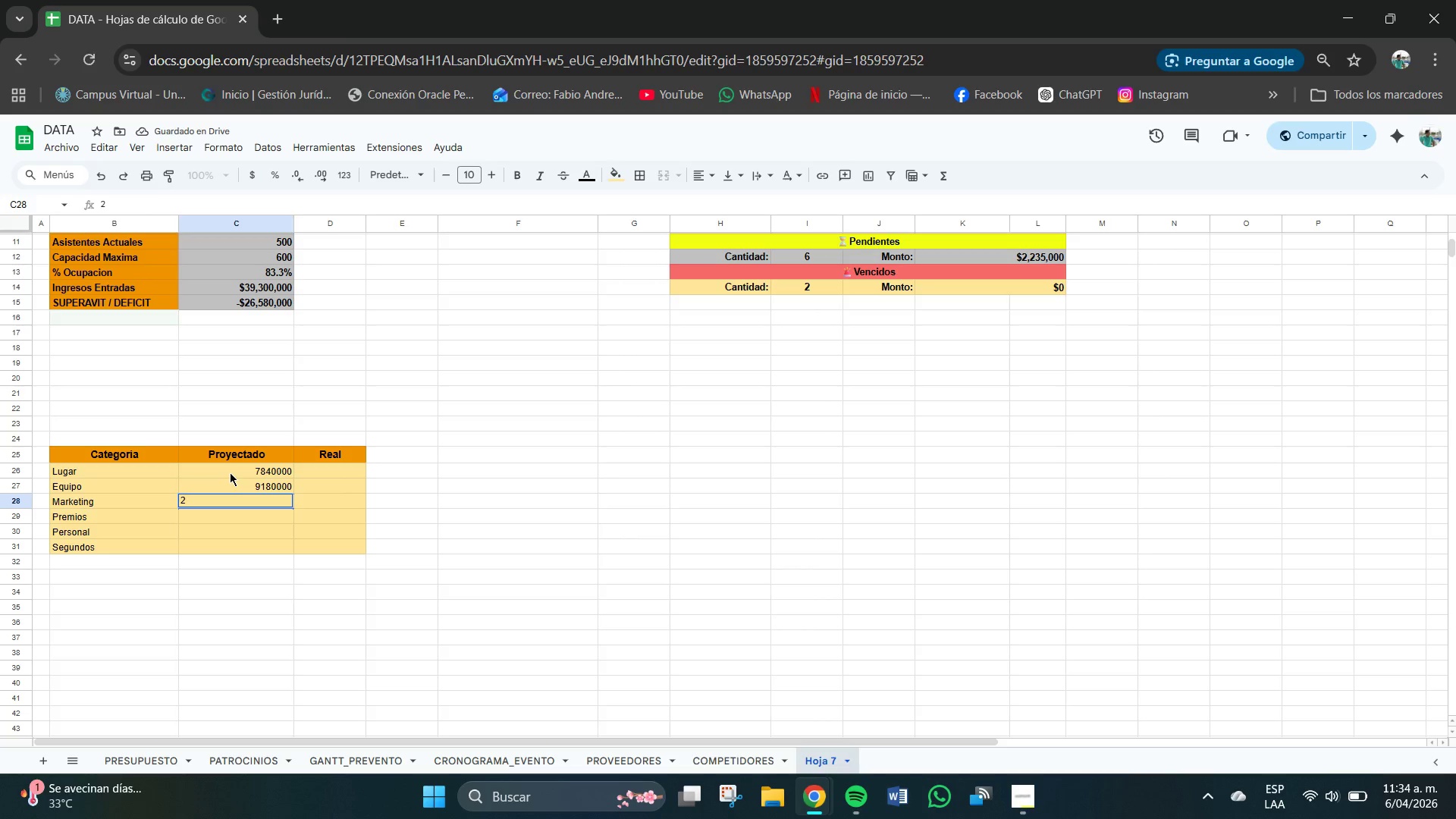 
key(Numpad9)
 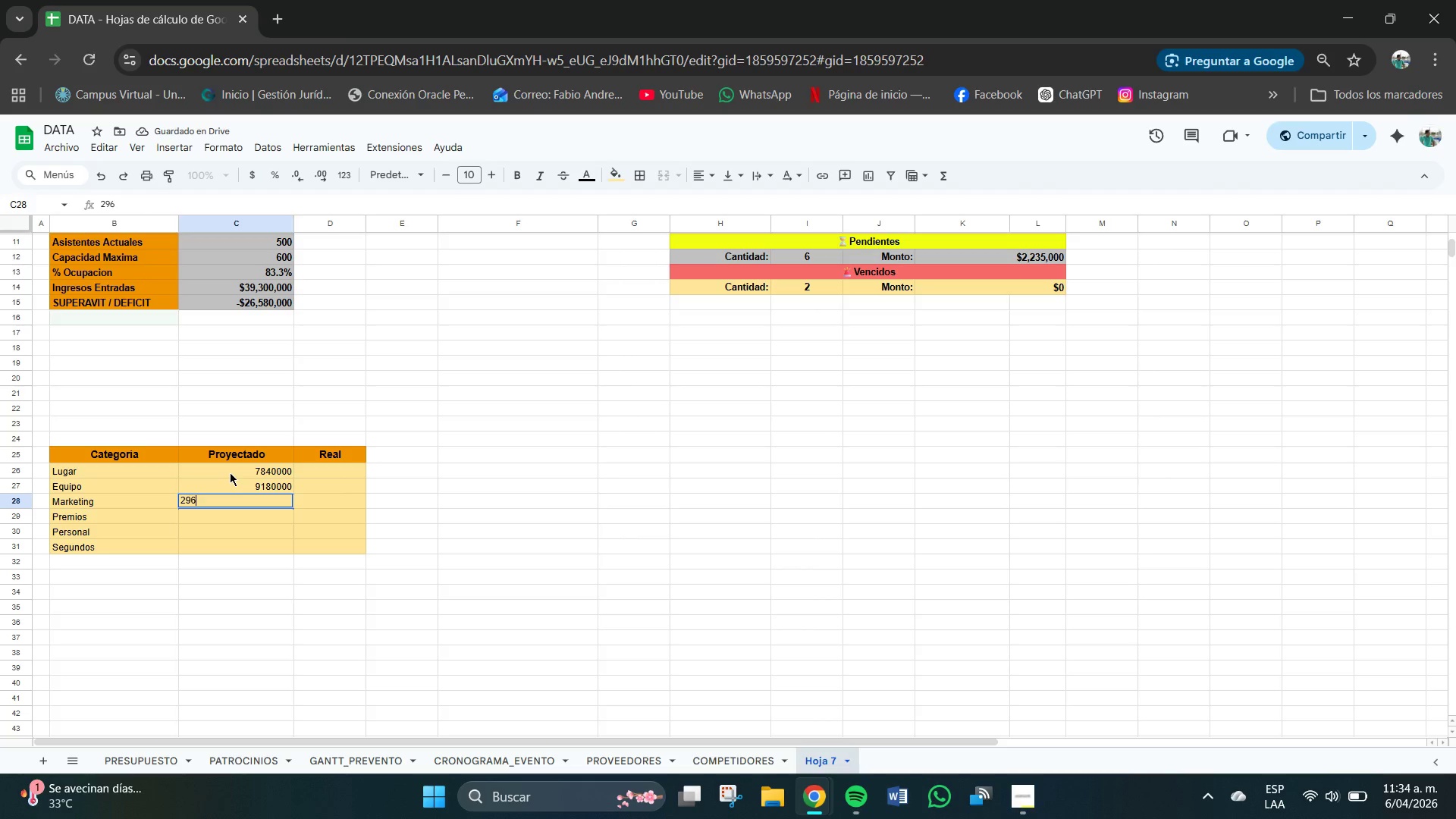 
key(Numpad6)
 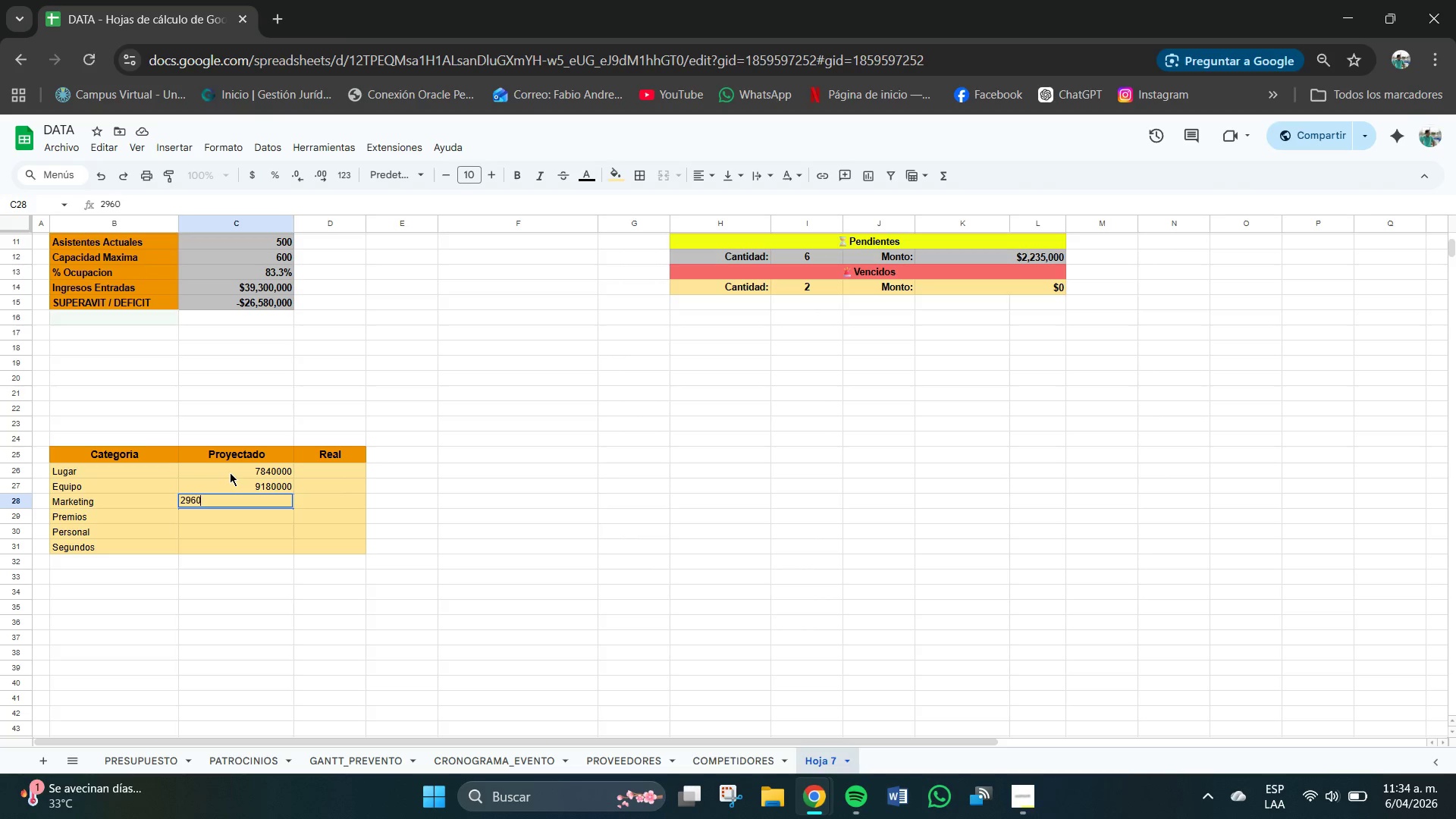 
key(Numpad0)
 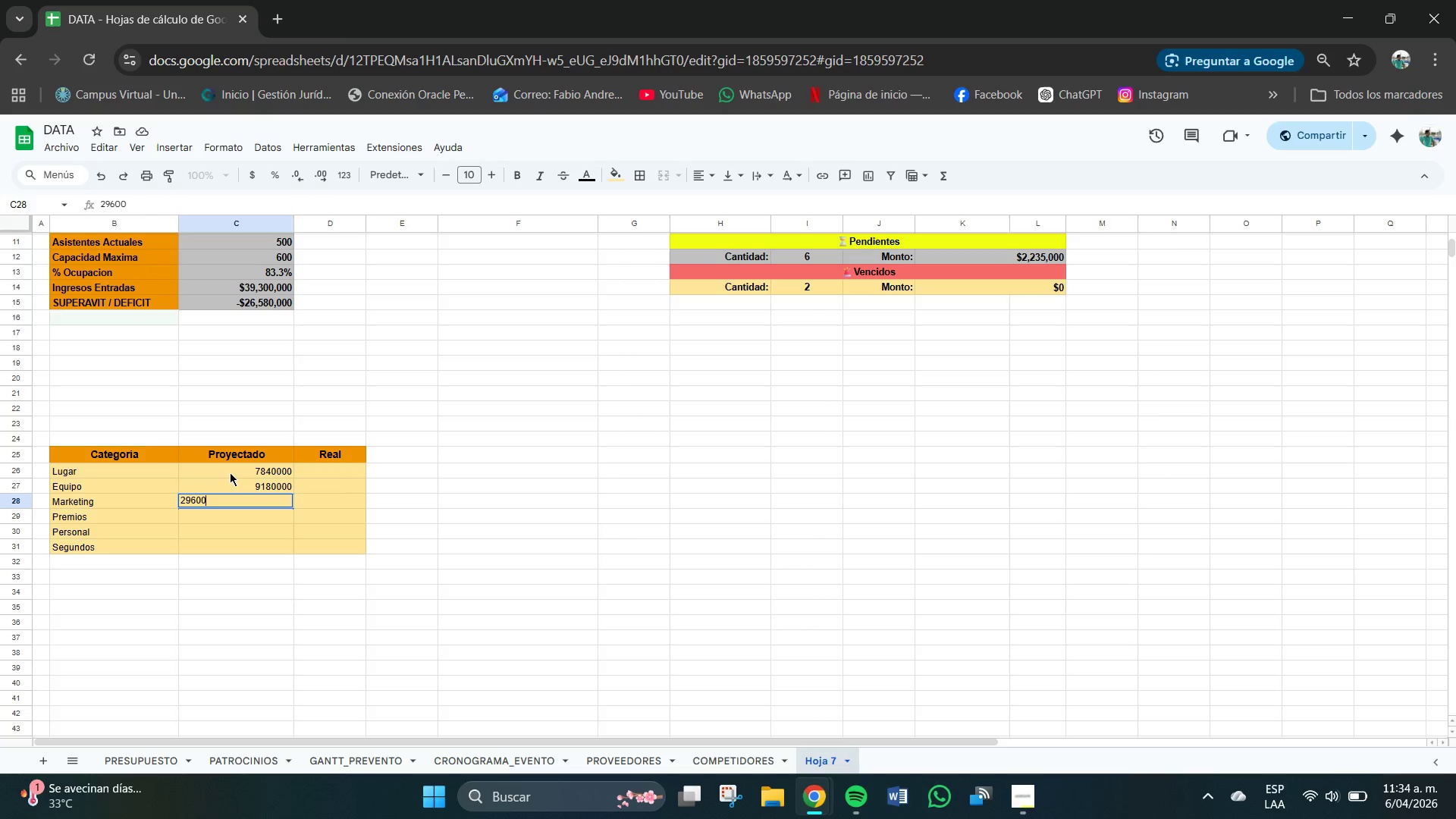 
key(Numpad0)
 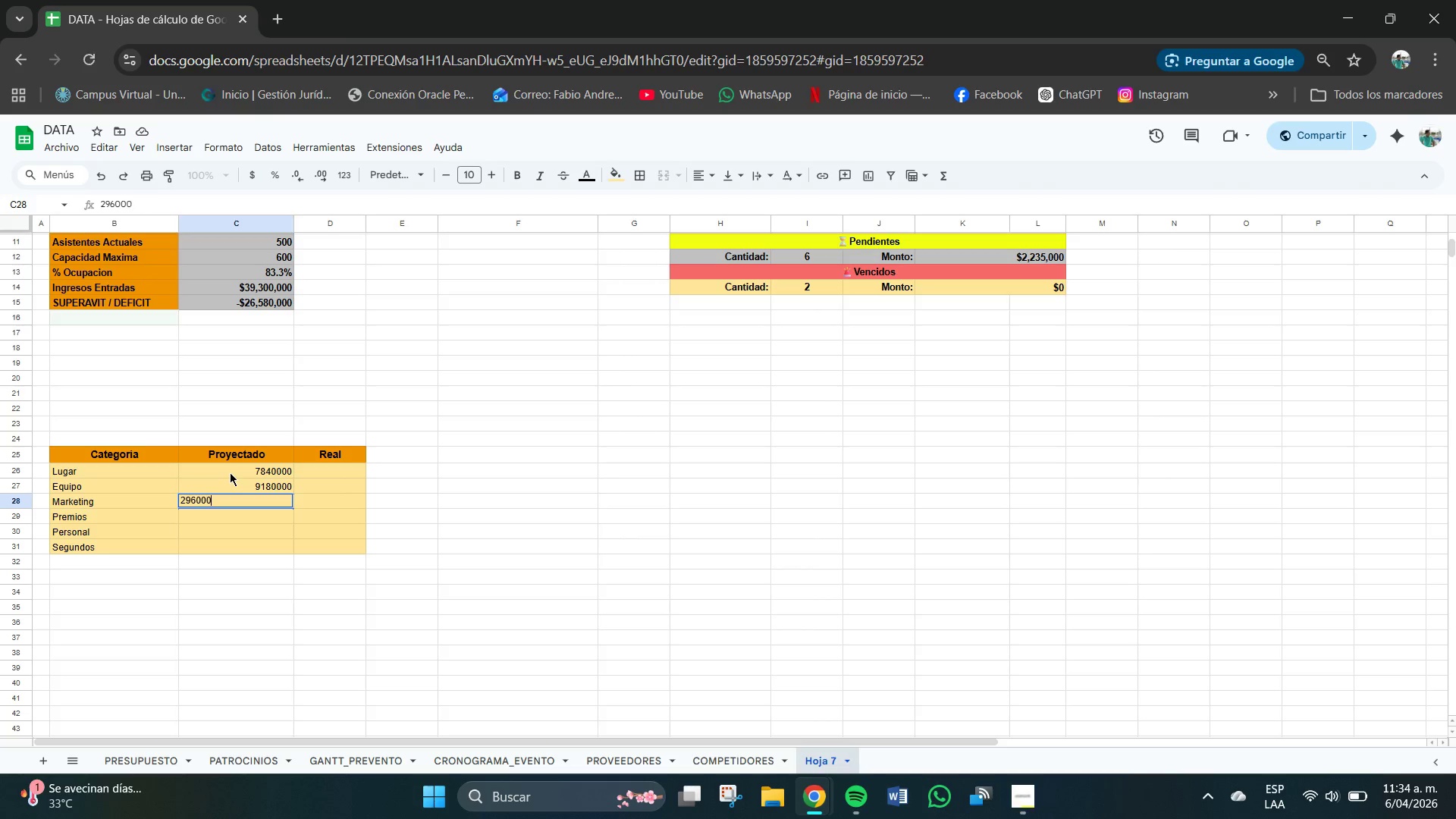 
key(Numpad0)
 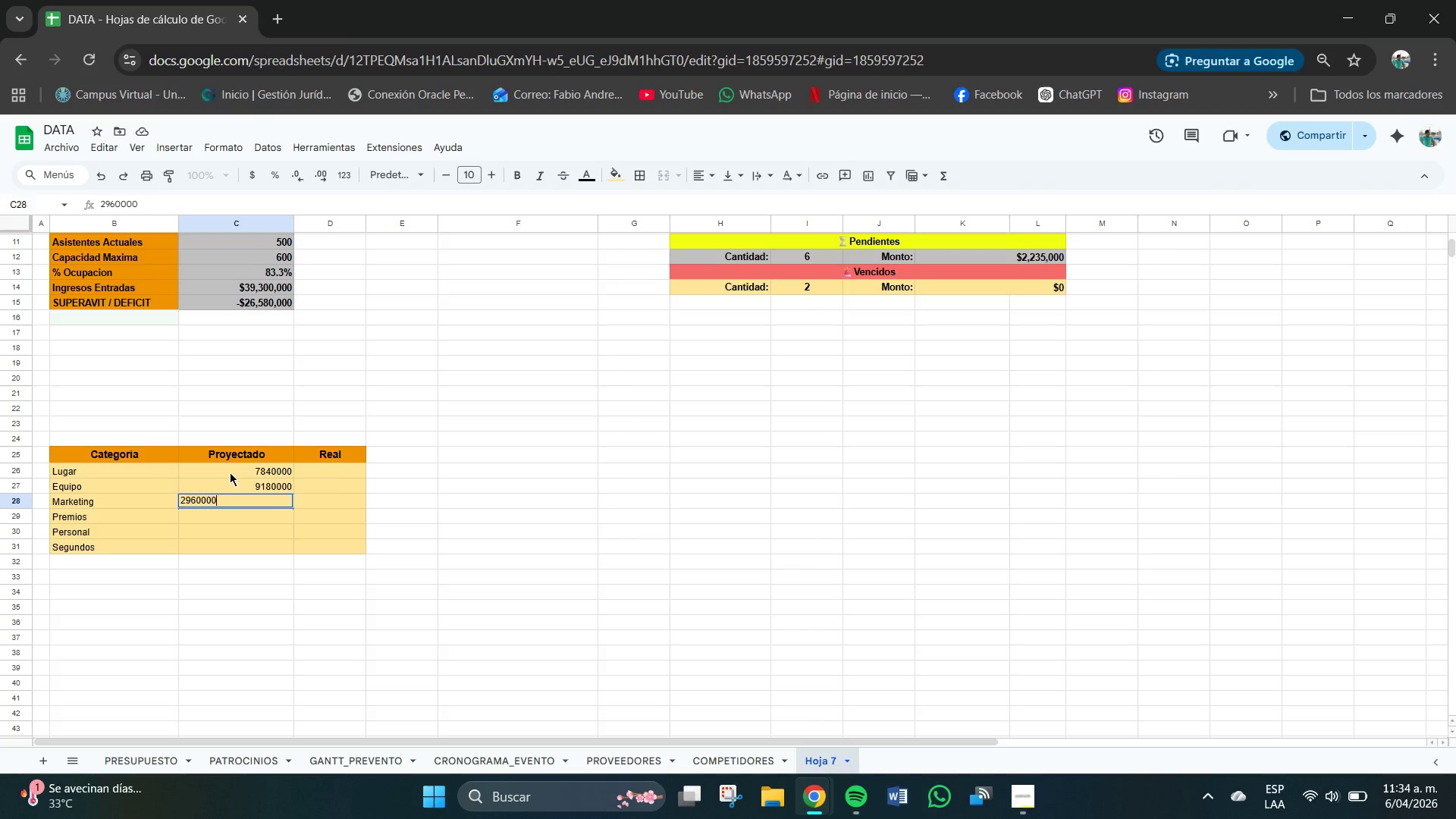 
key(Numpad0)
 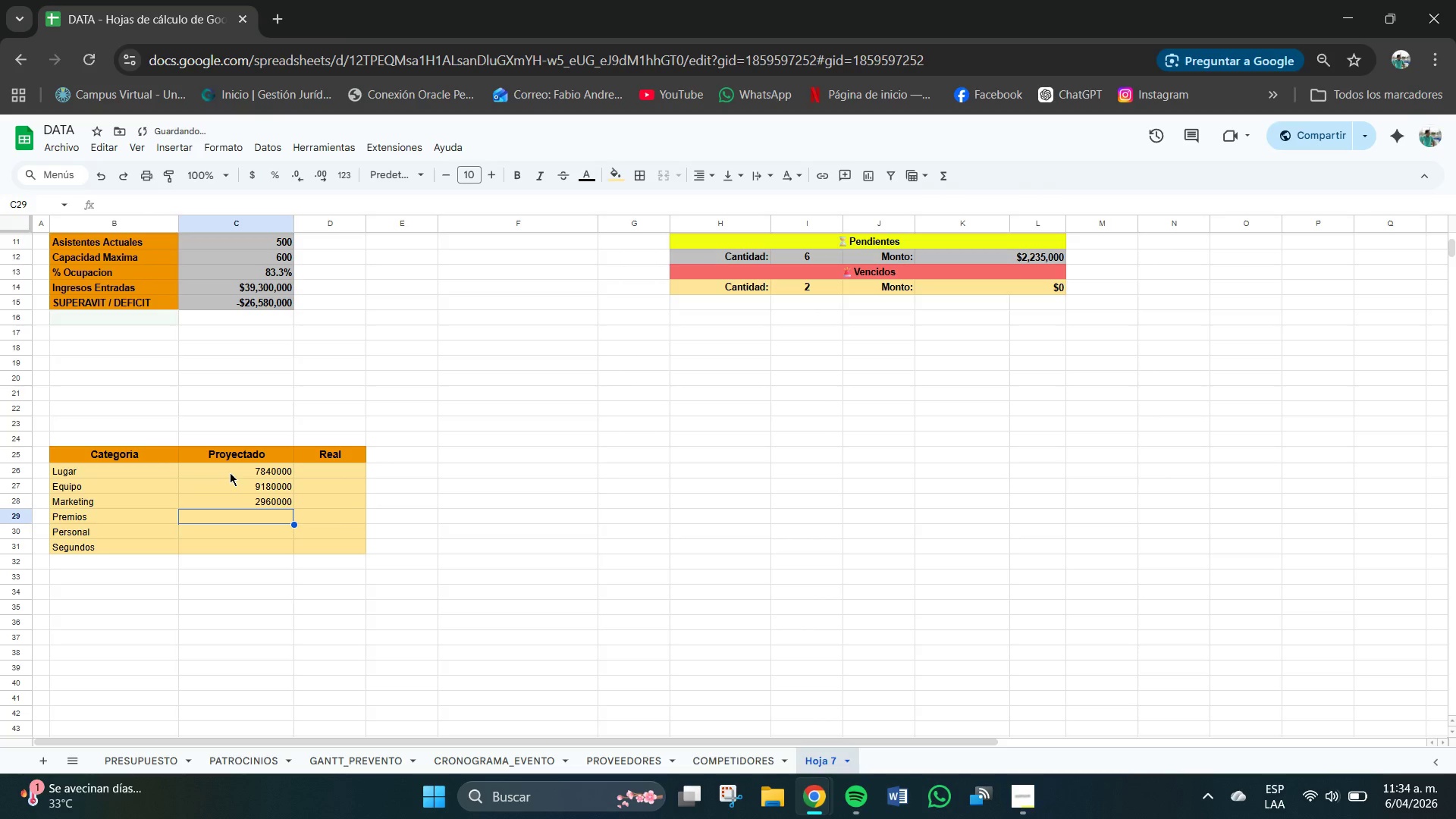 
key(Enter)
 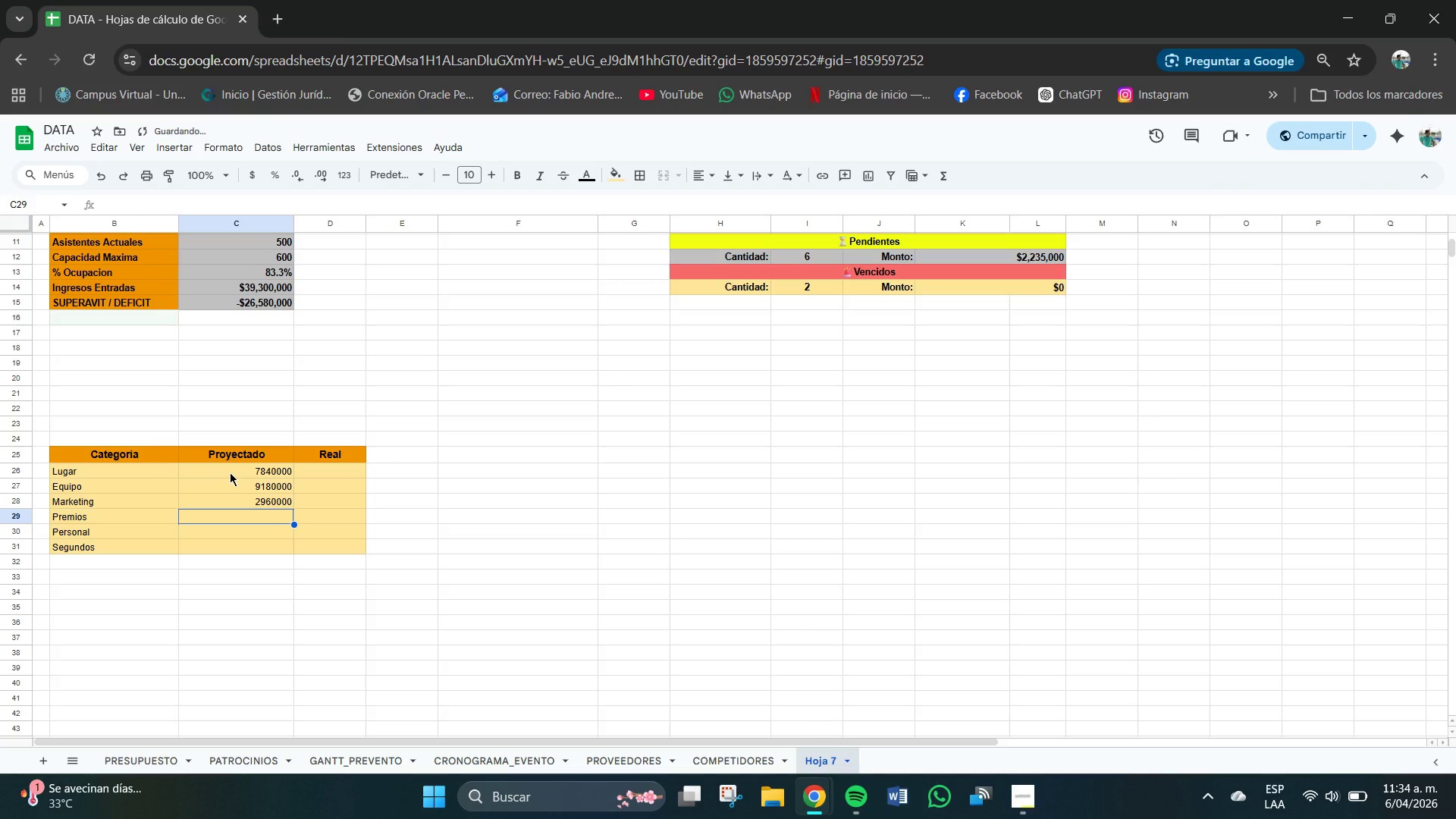 
key(Numpad7)
 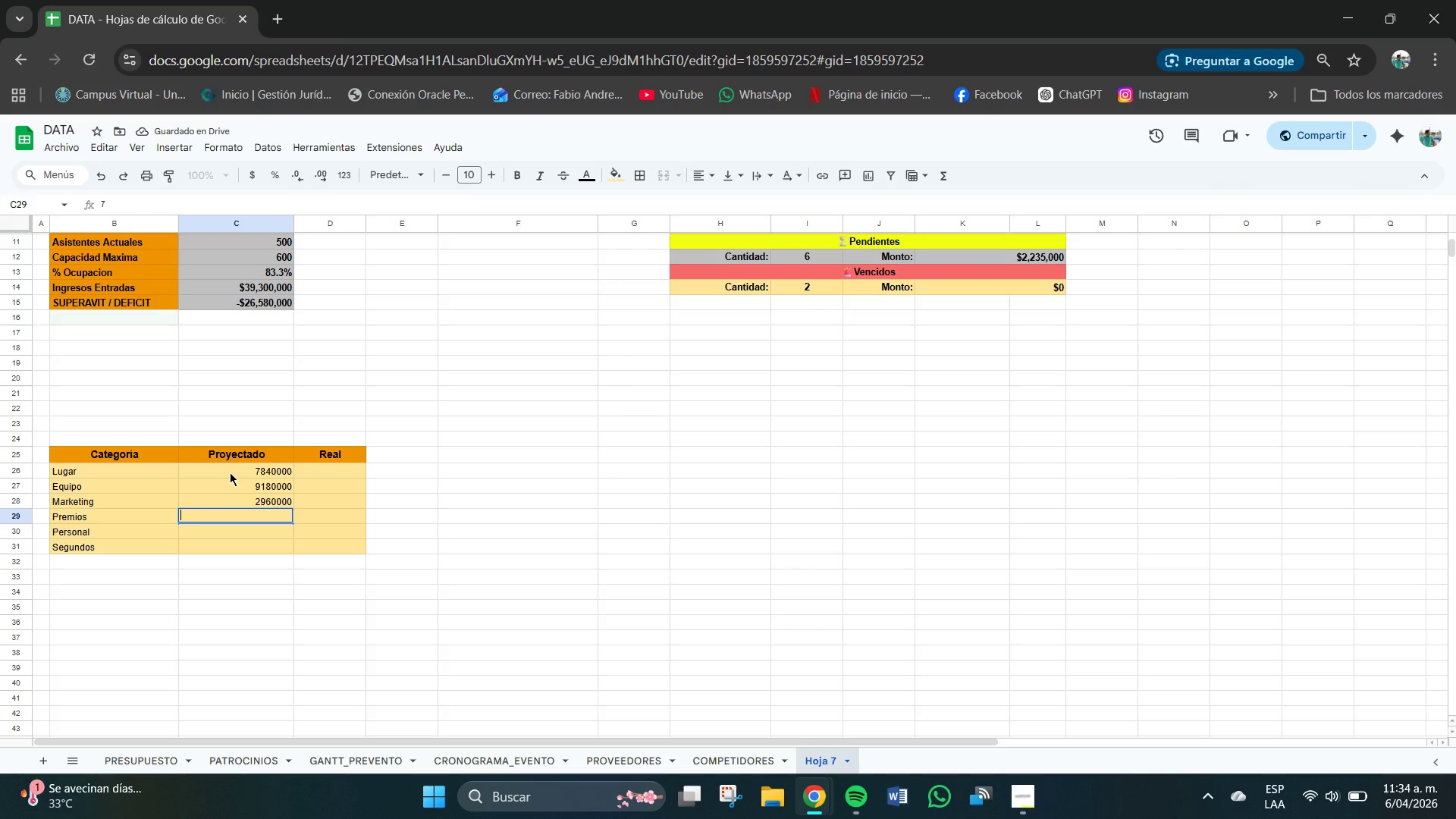 
key(Backspace)
 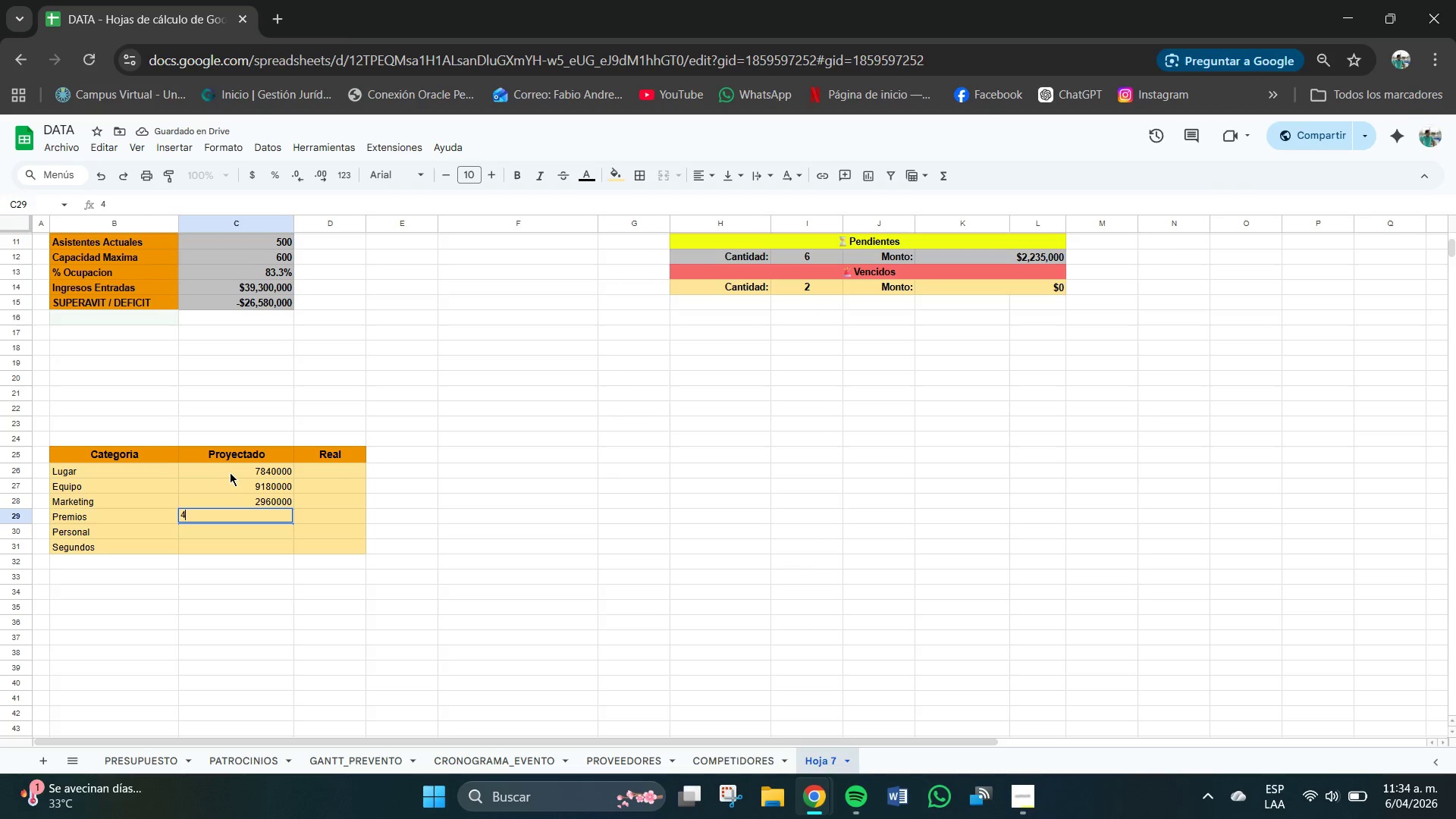 
key(Numpad4)
 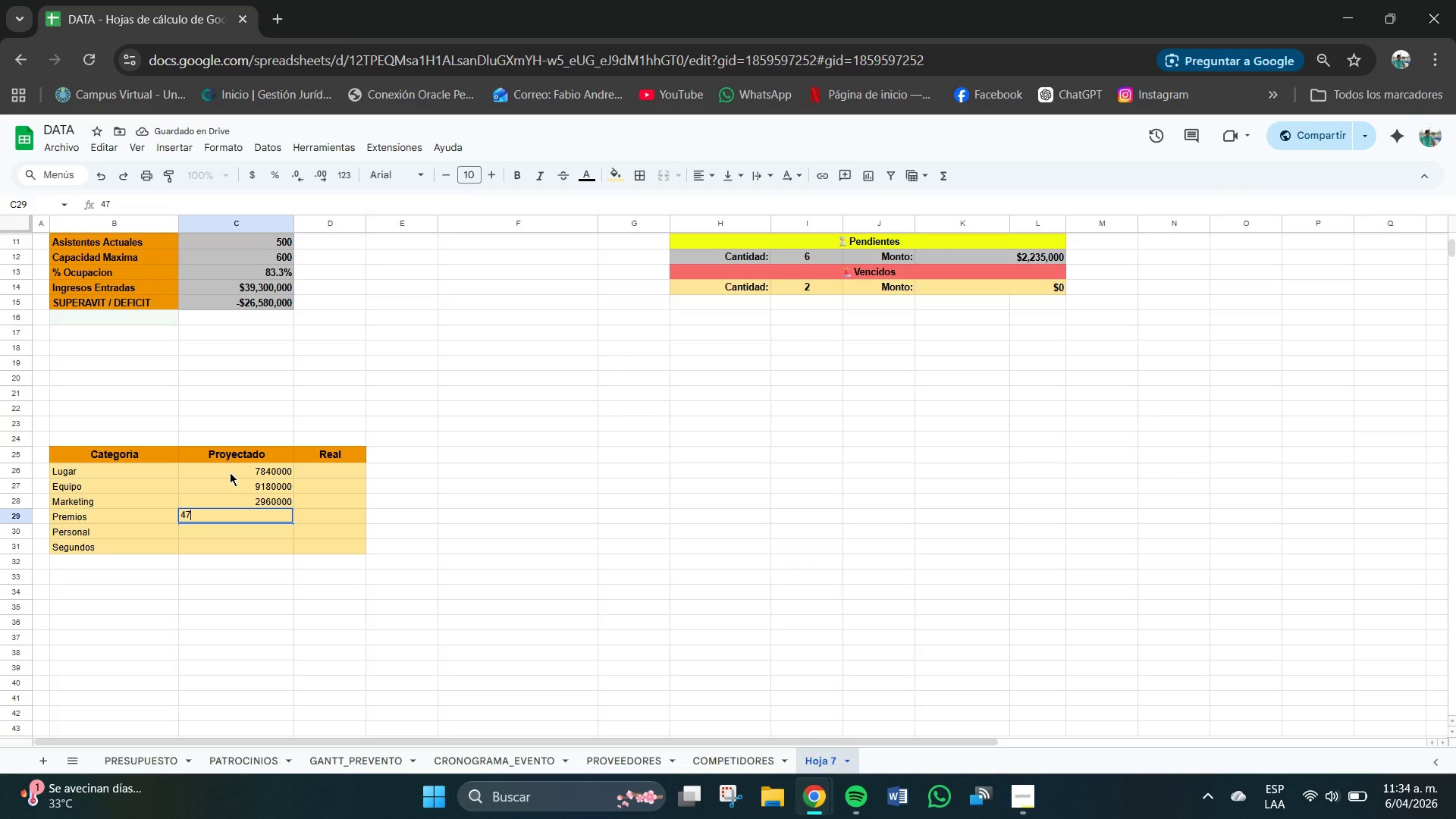 
key(Numpad7)
 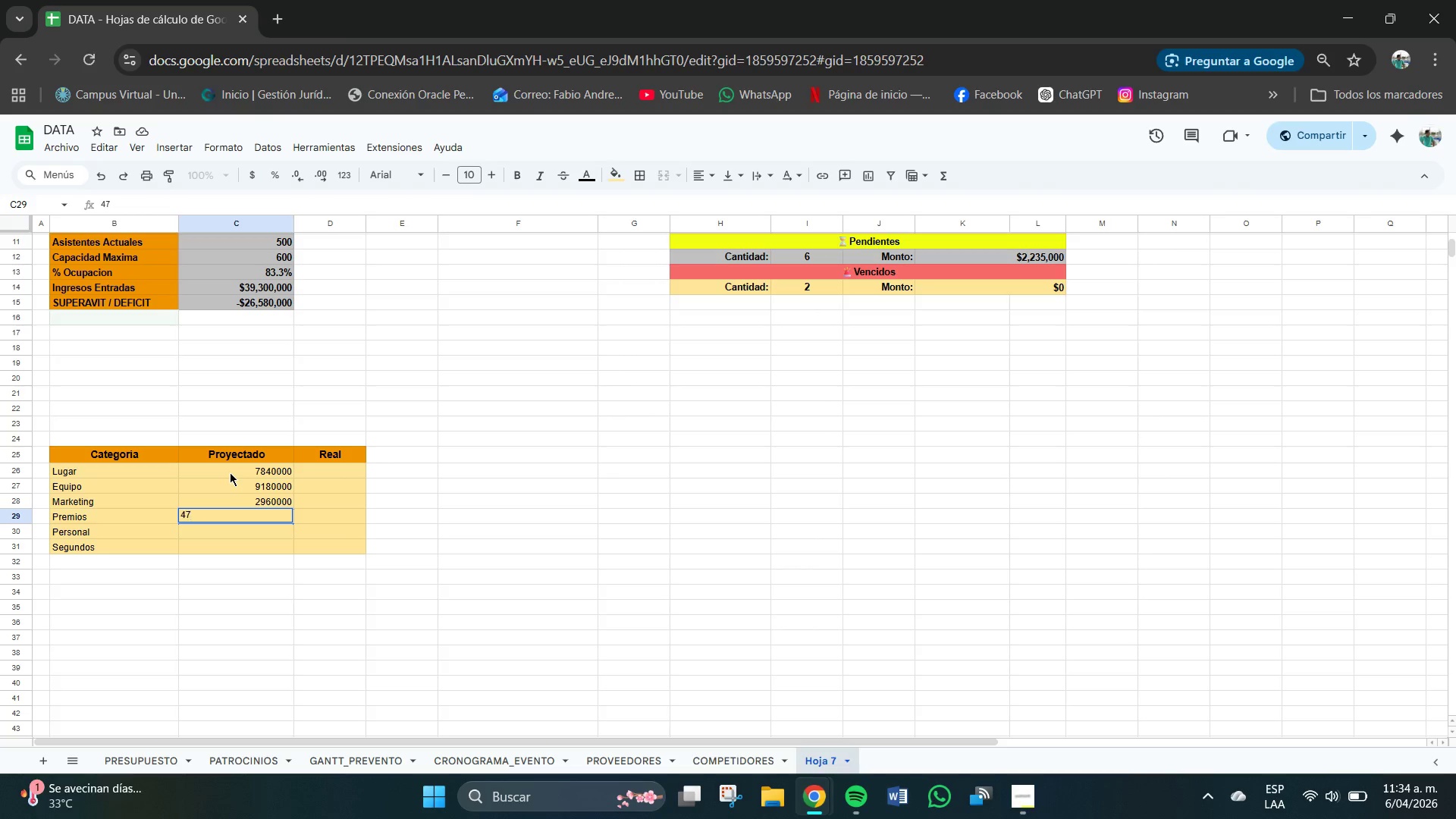 
key(Numpad2)
 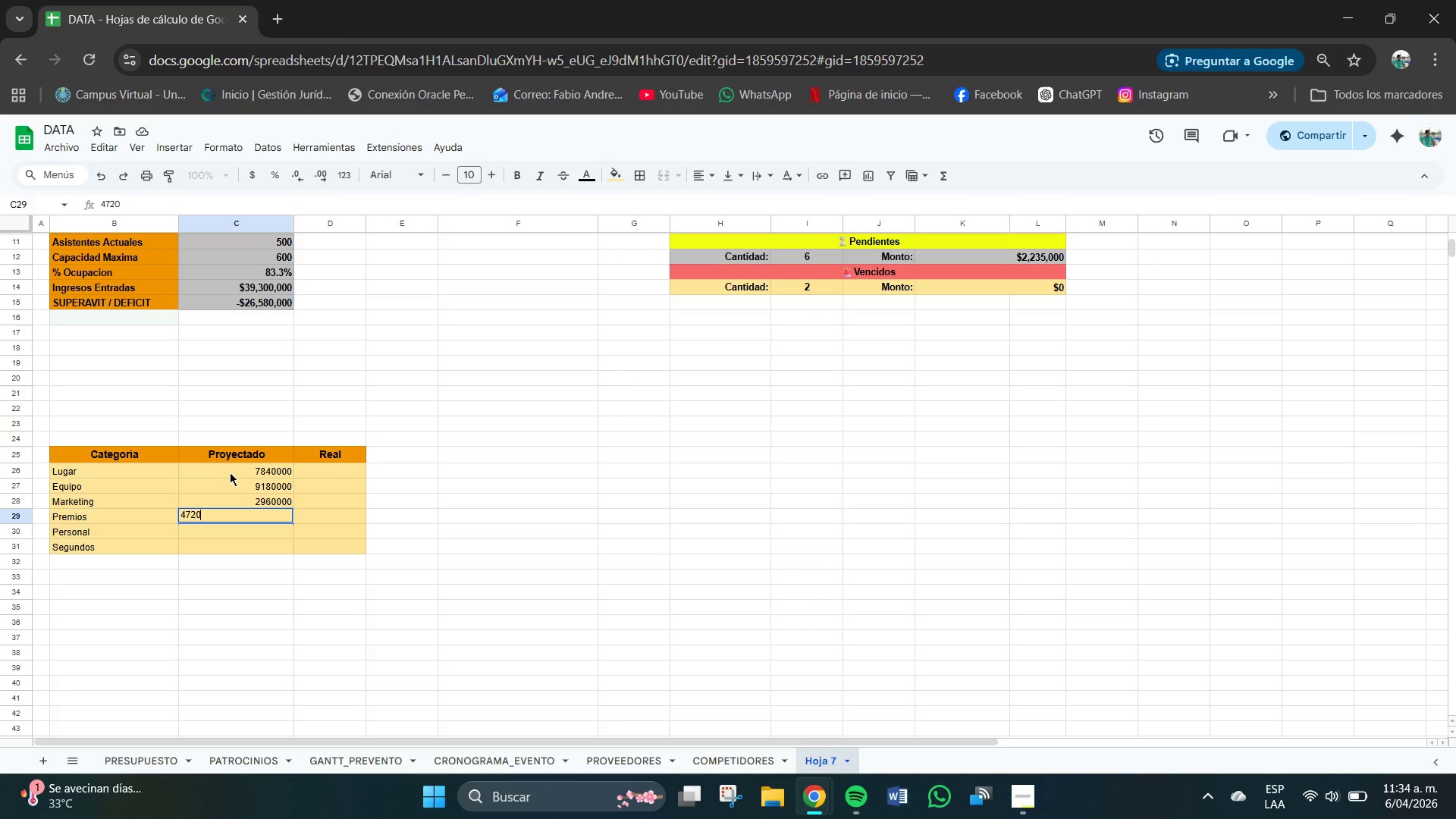 
key(Numpad0)
 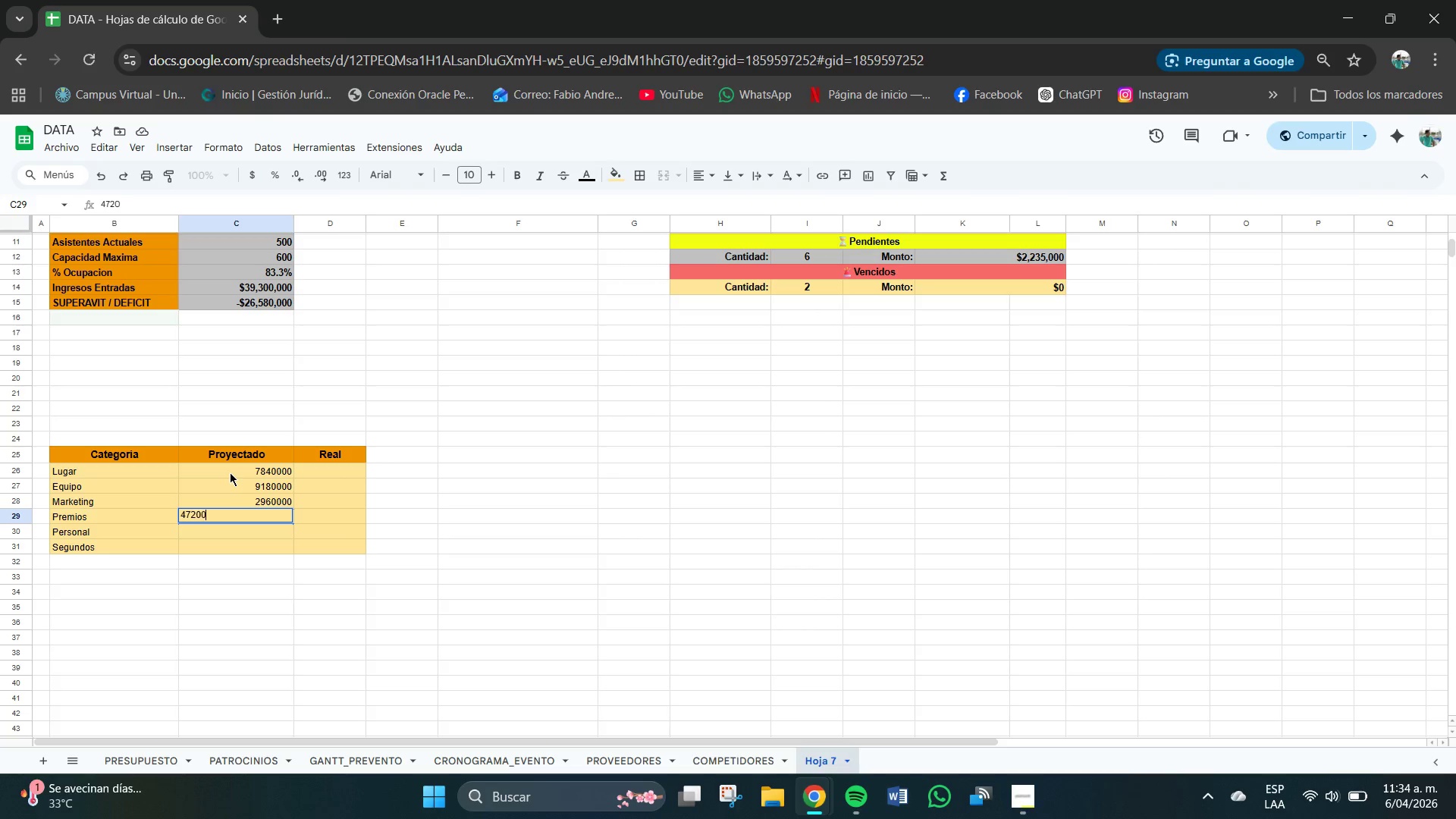 
key(Numpad0)
 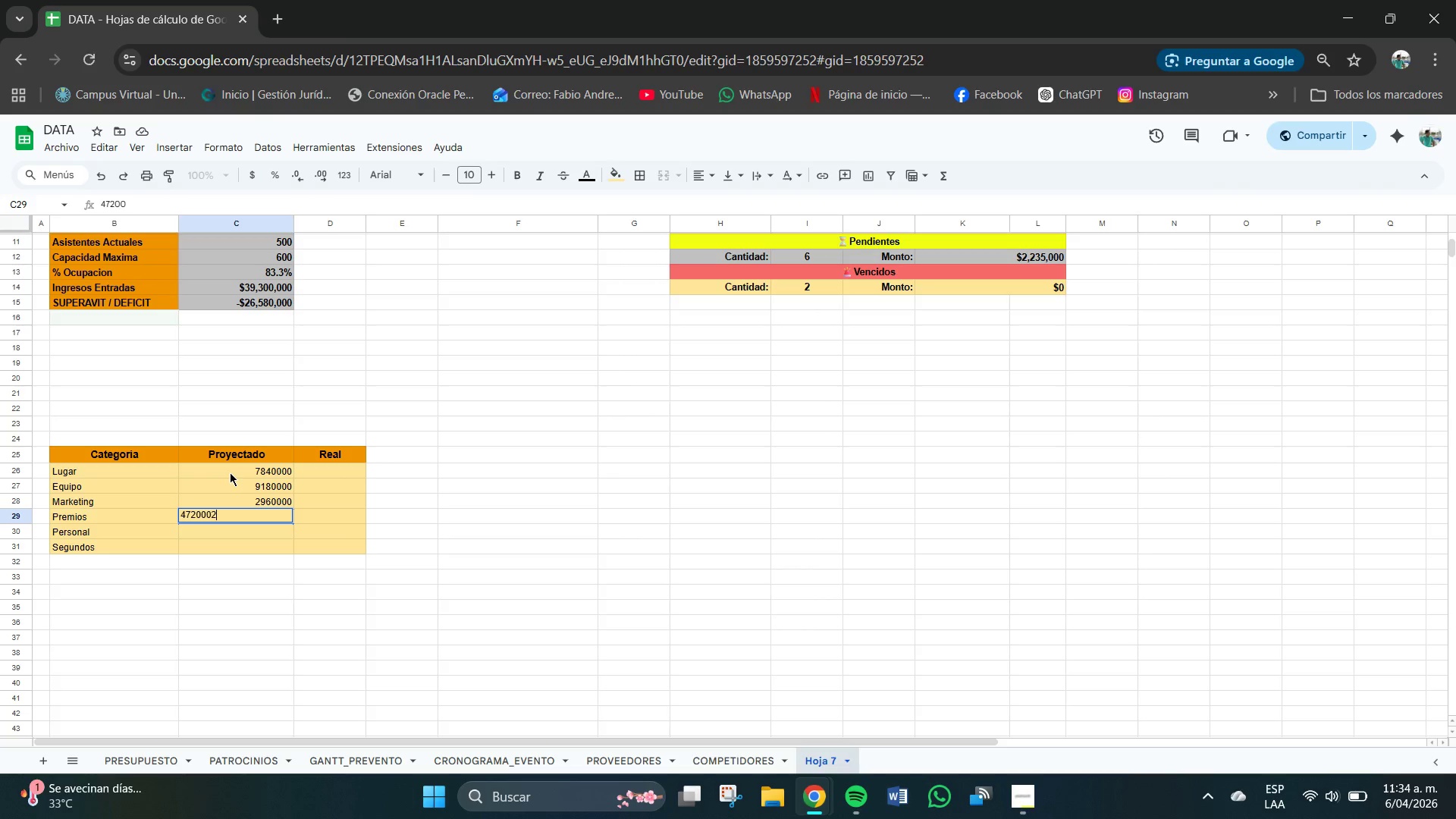 
key(Numpad0)
 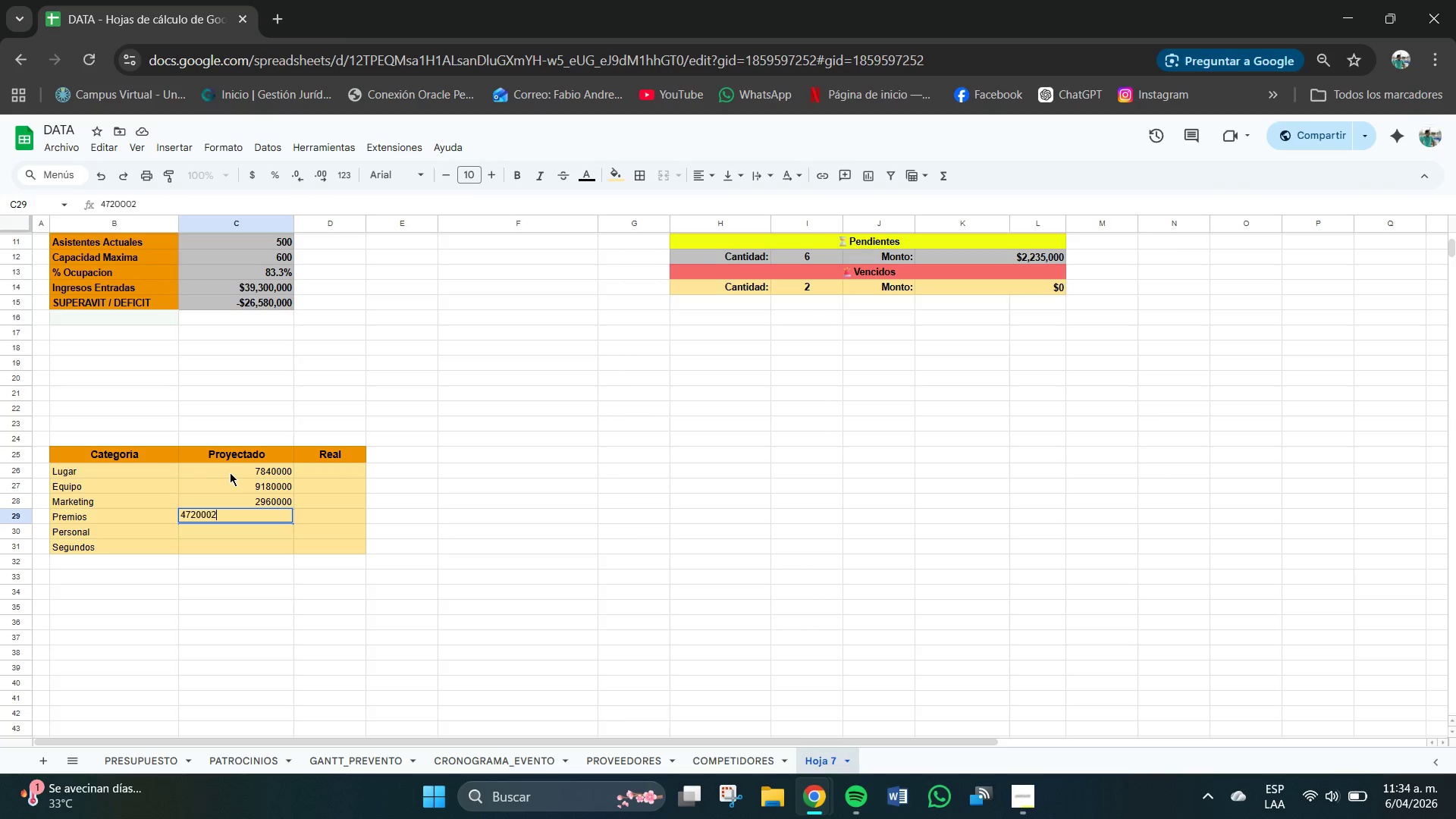 
key(Numpad2)
 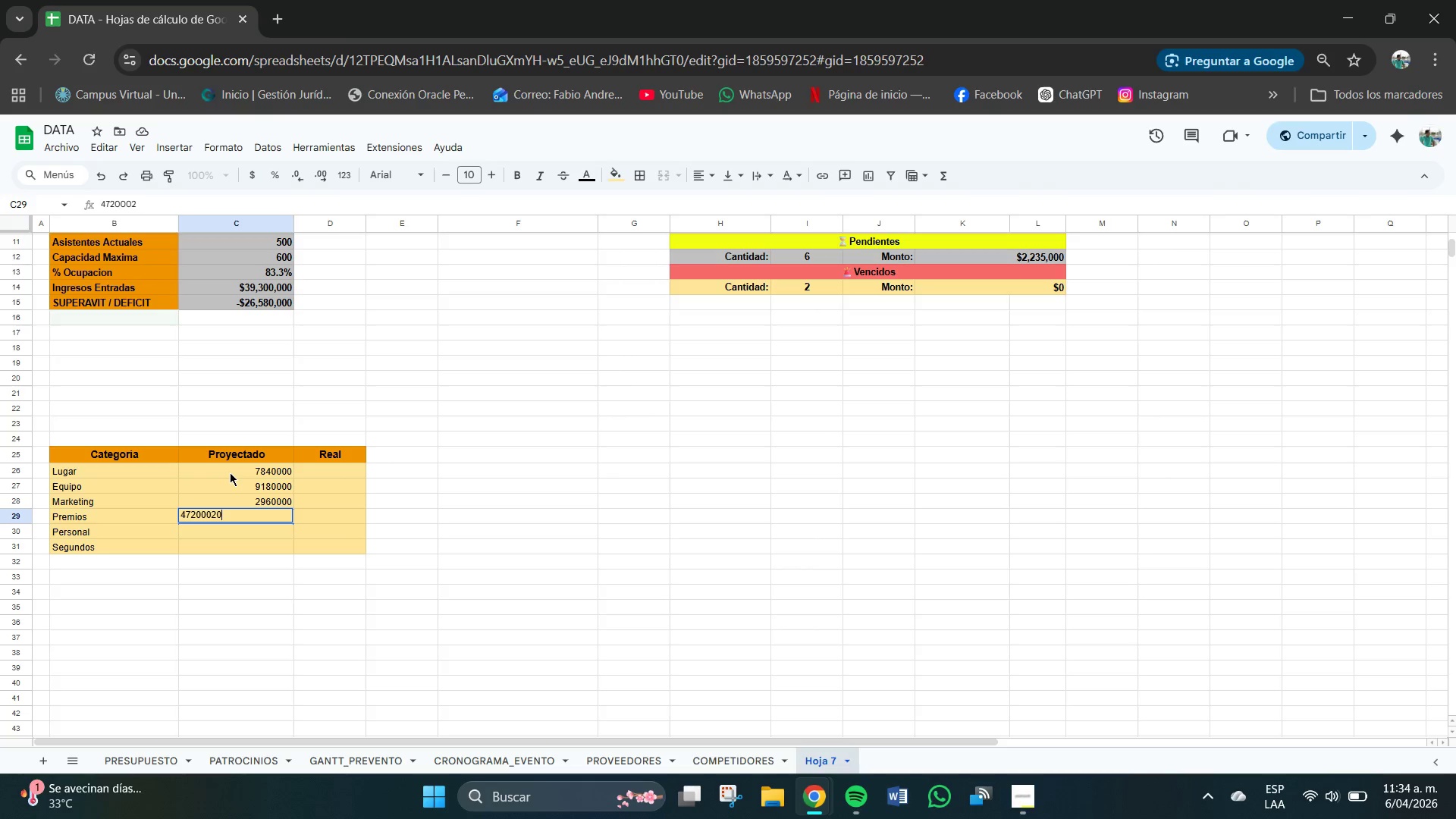 
key(Numpad0)
 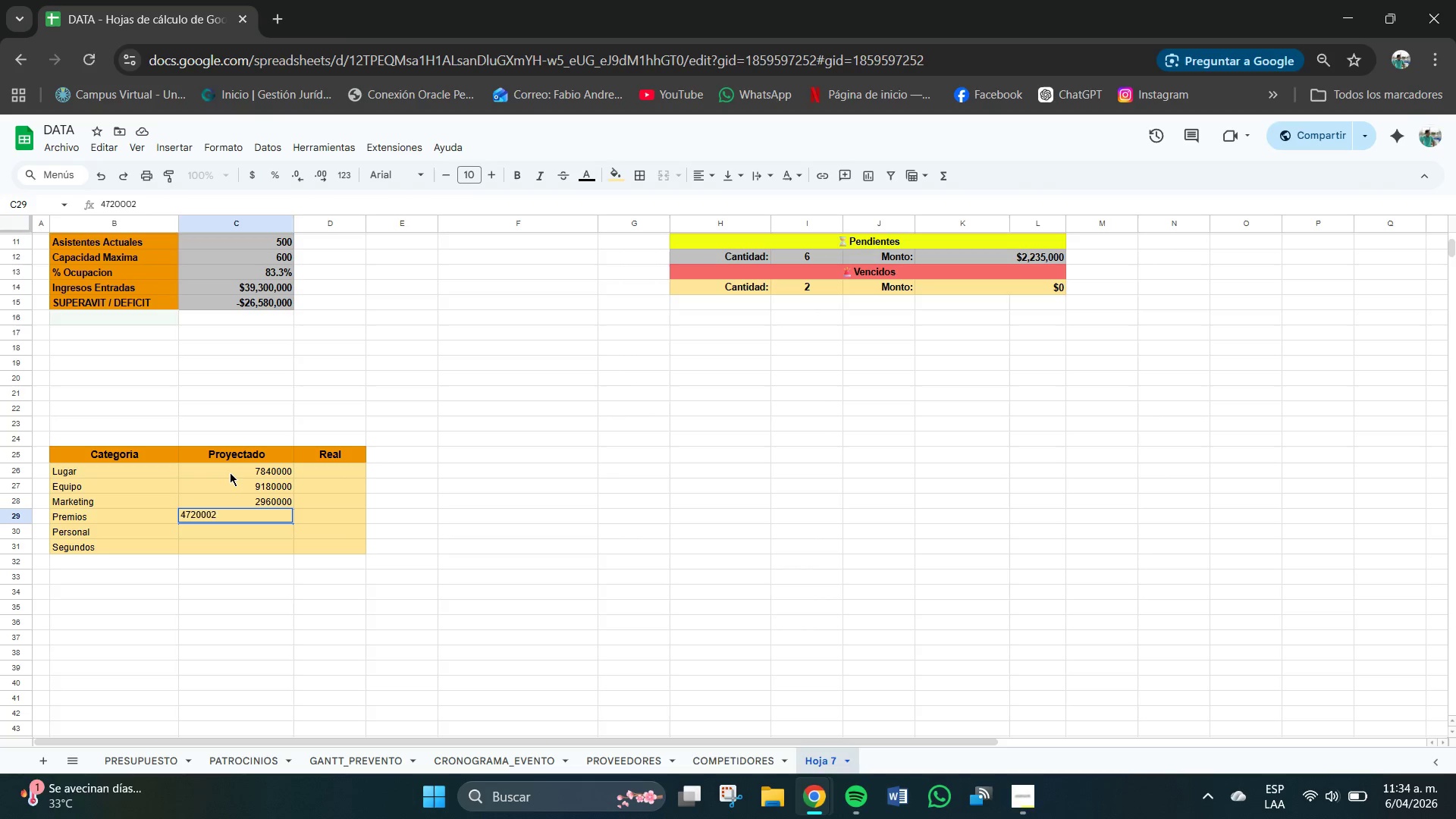 
key(Backspace)
 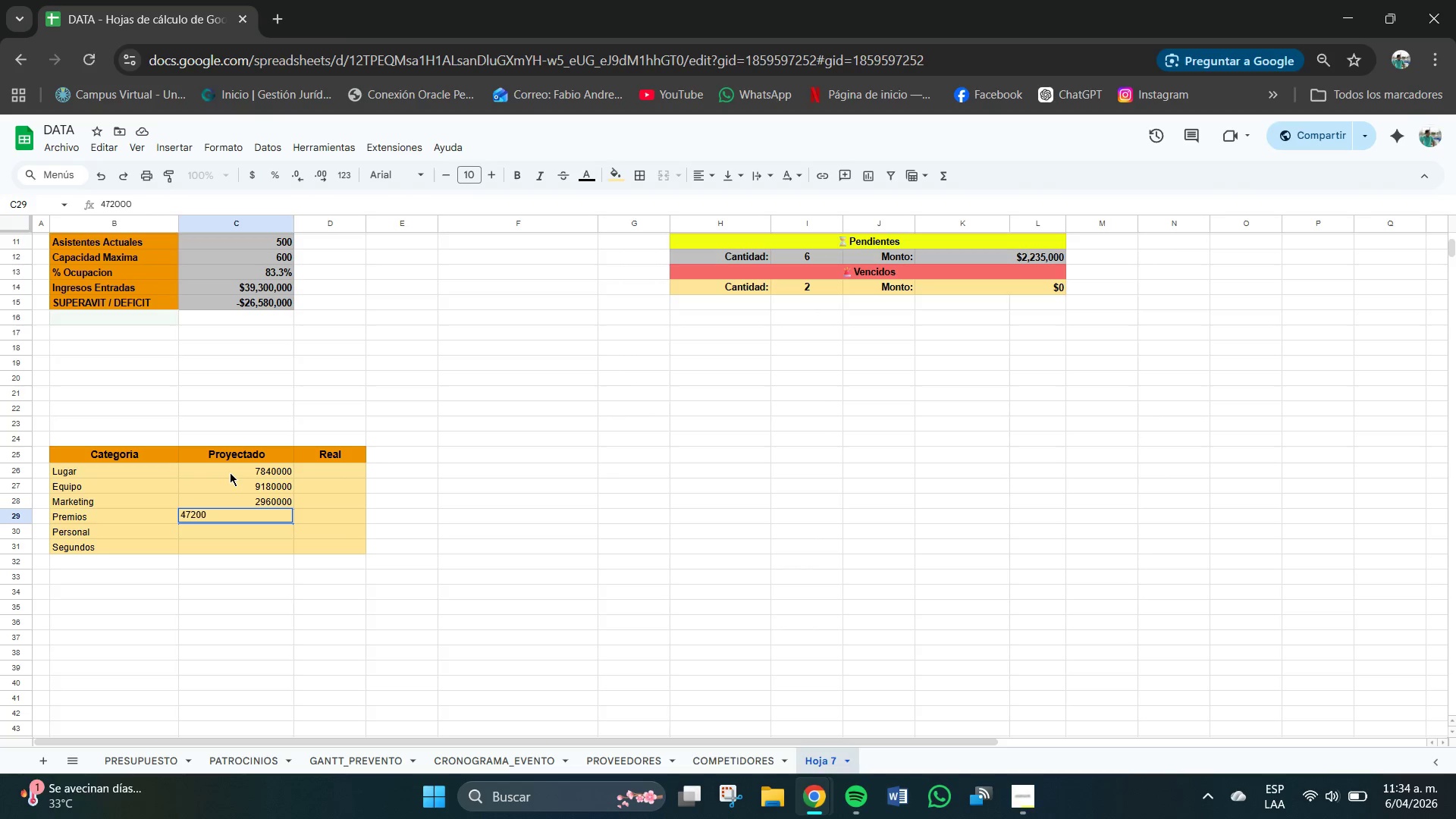 
key(Backspace)
 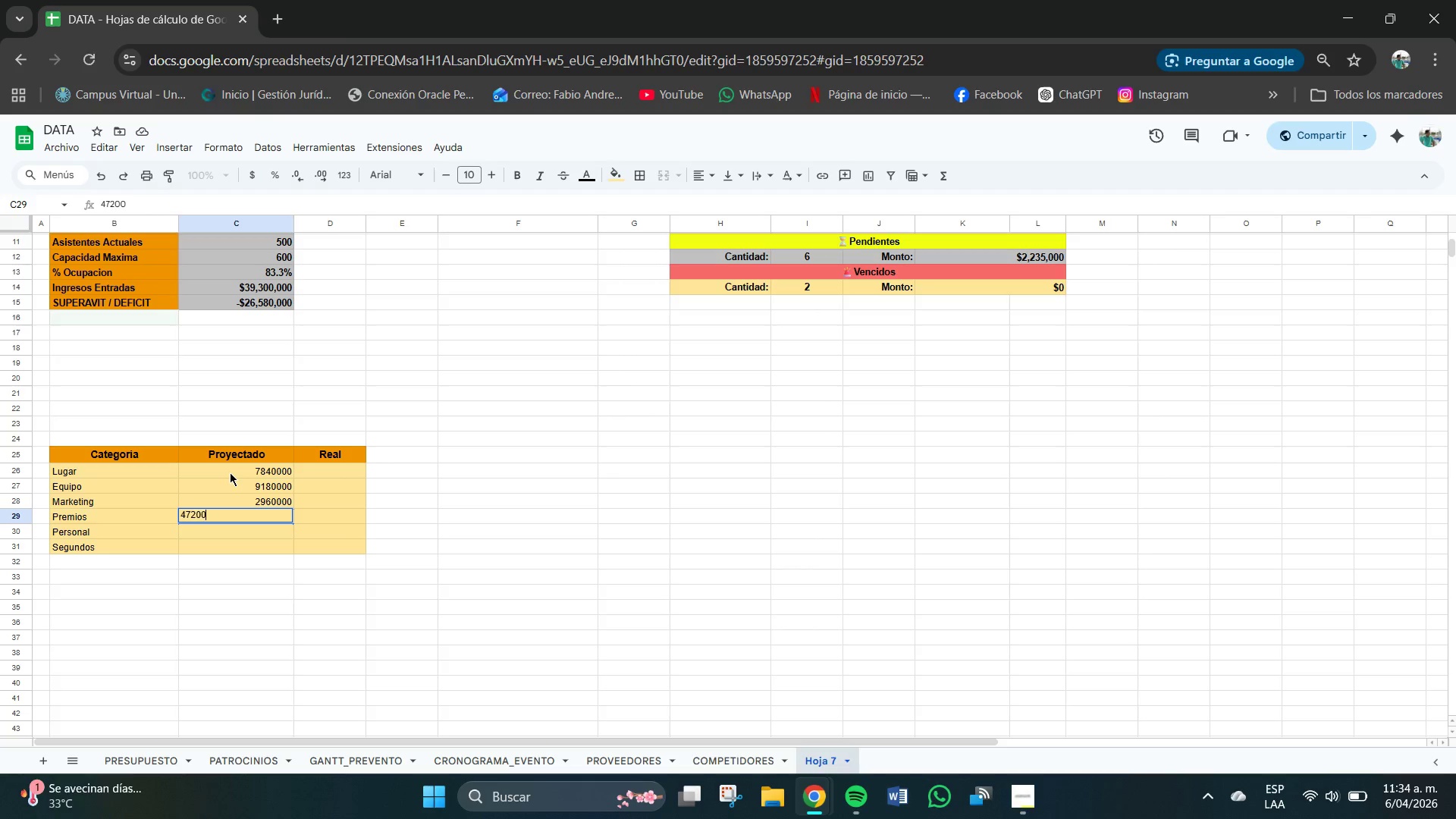 
key(Backspace)
 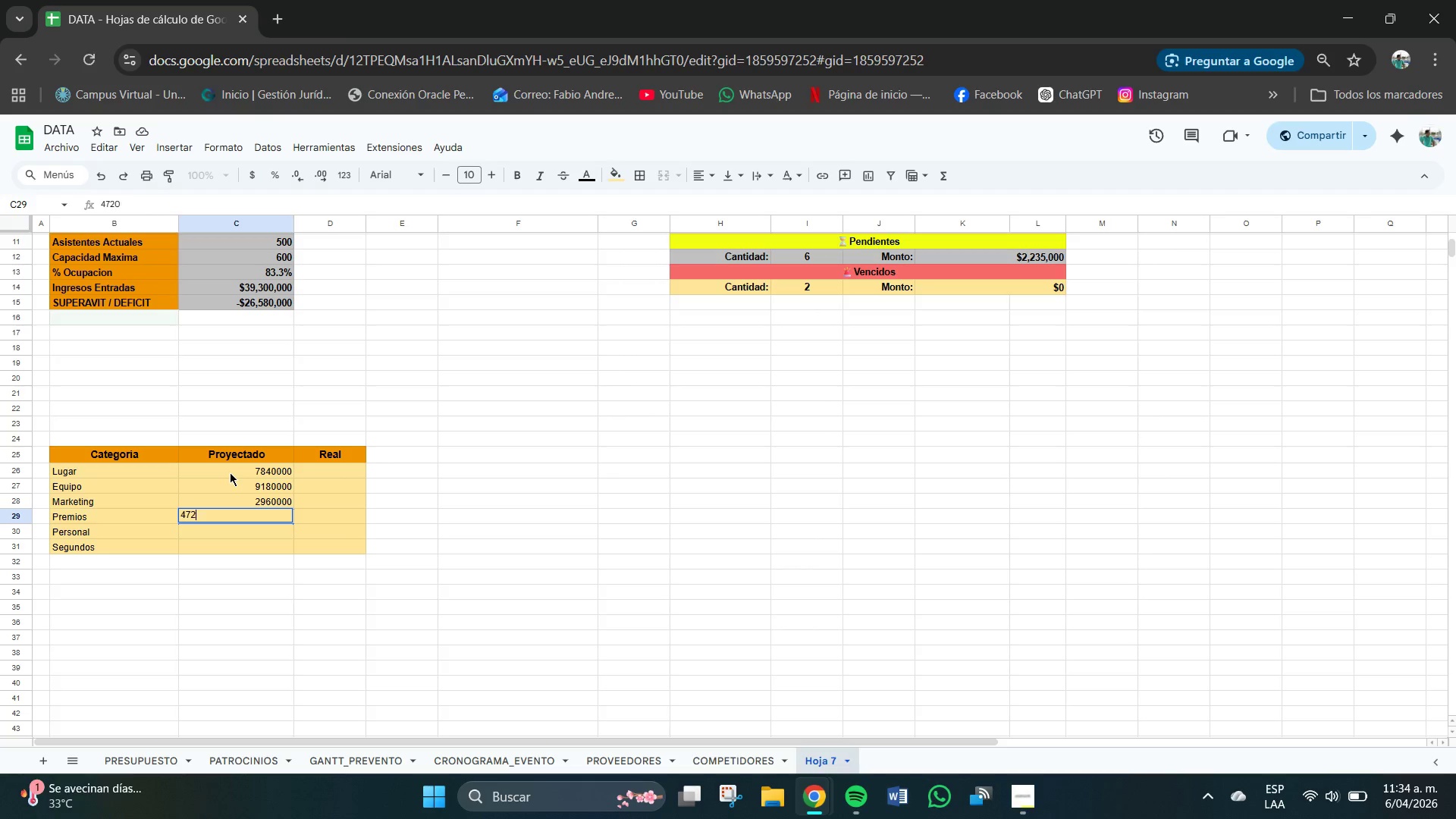 
key(Backspace)
 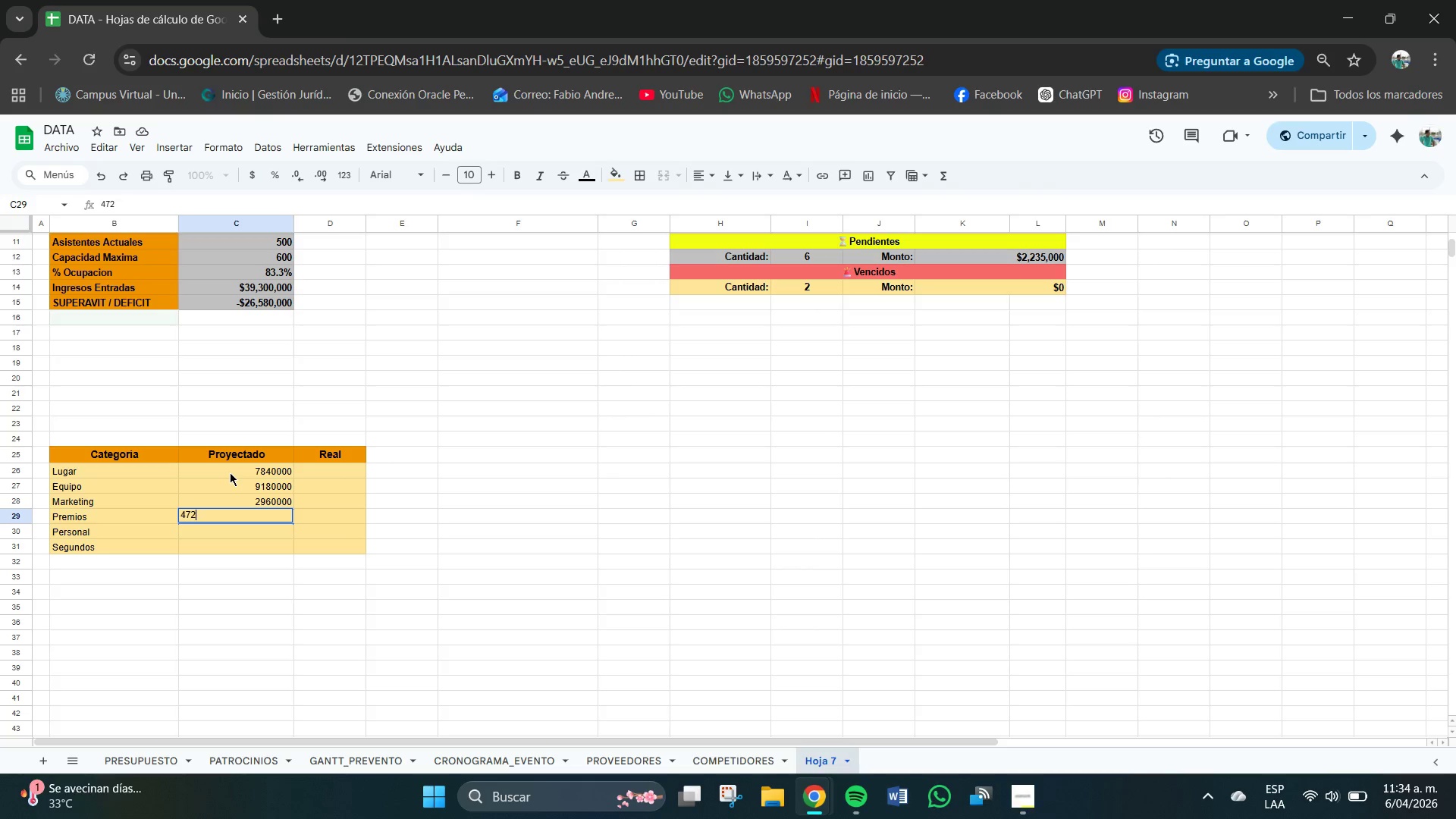 
key(Backspace)
 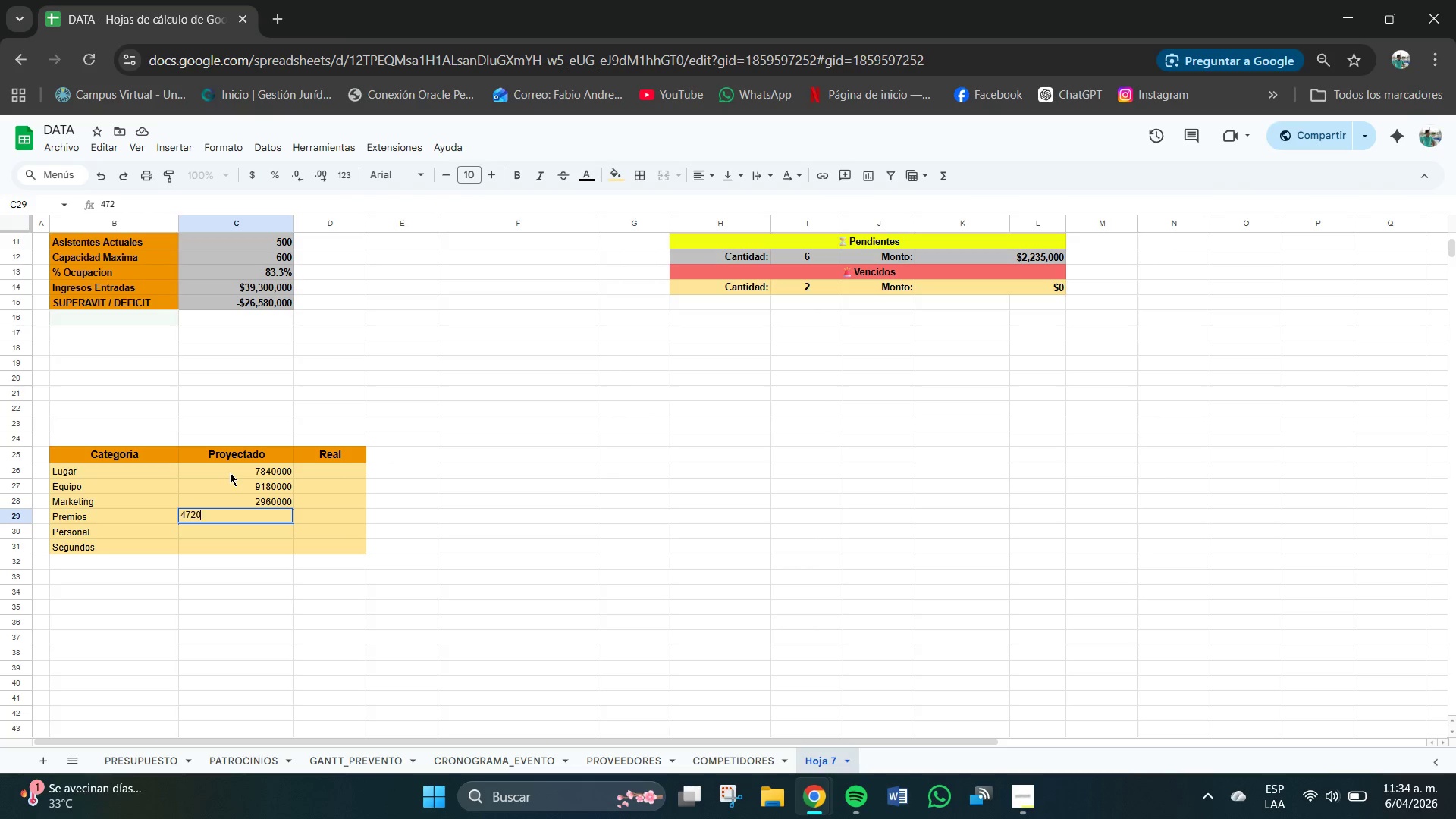 
key(Numpad0)
 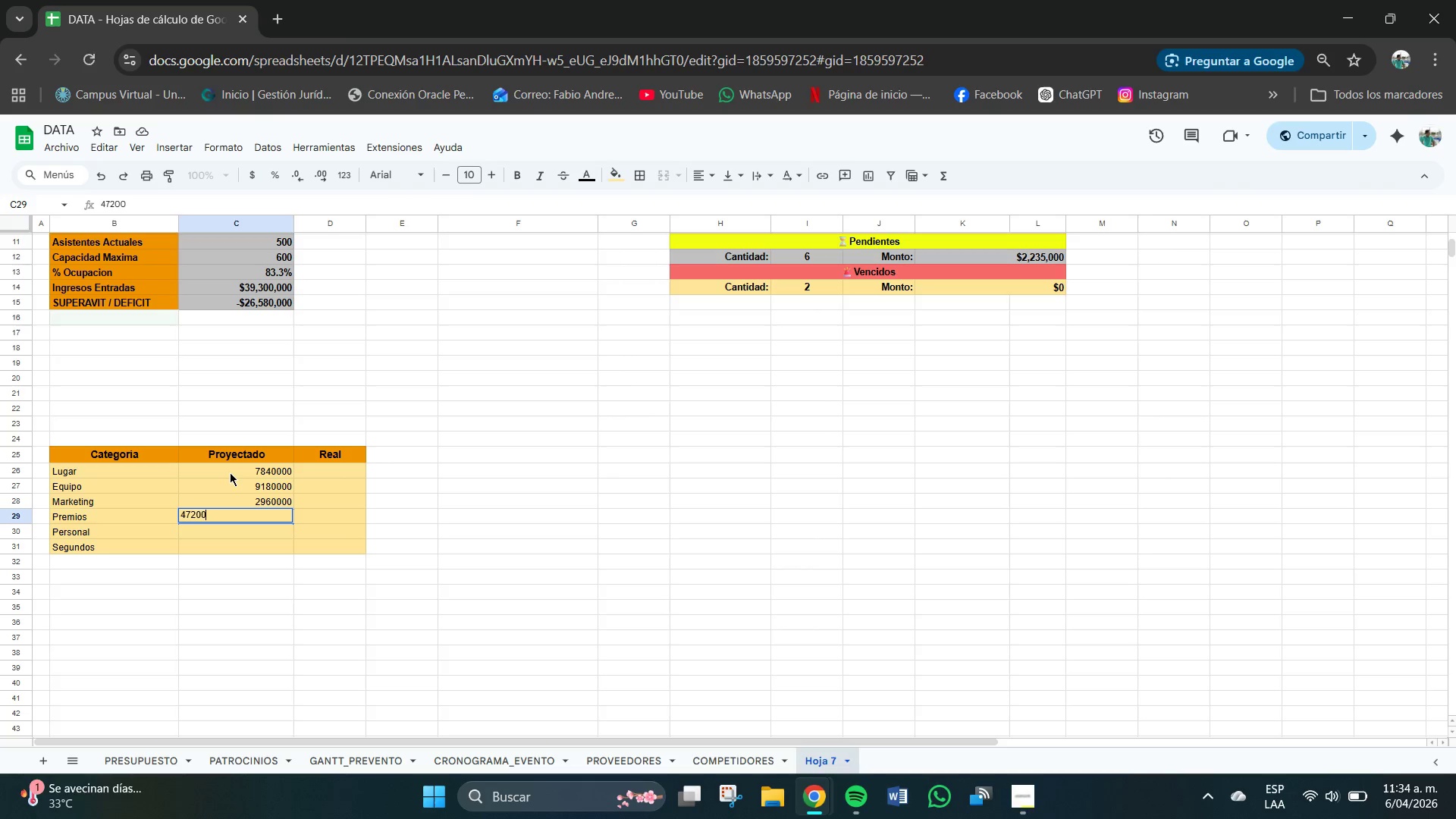 
key(Numpad0)
 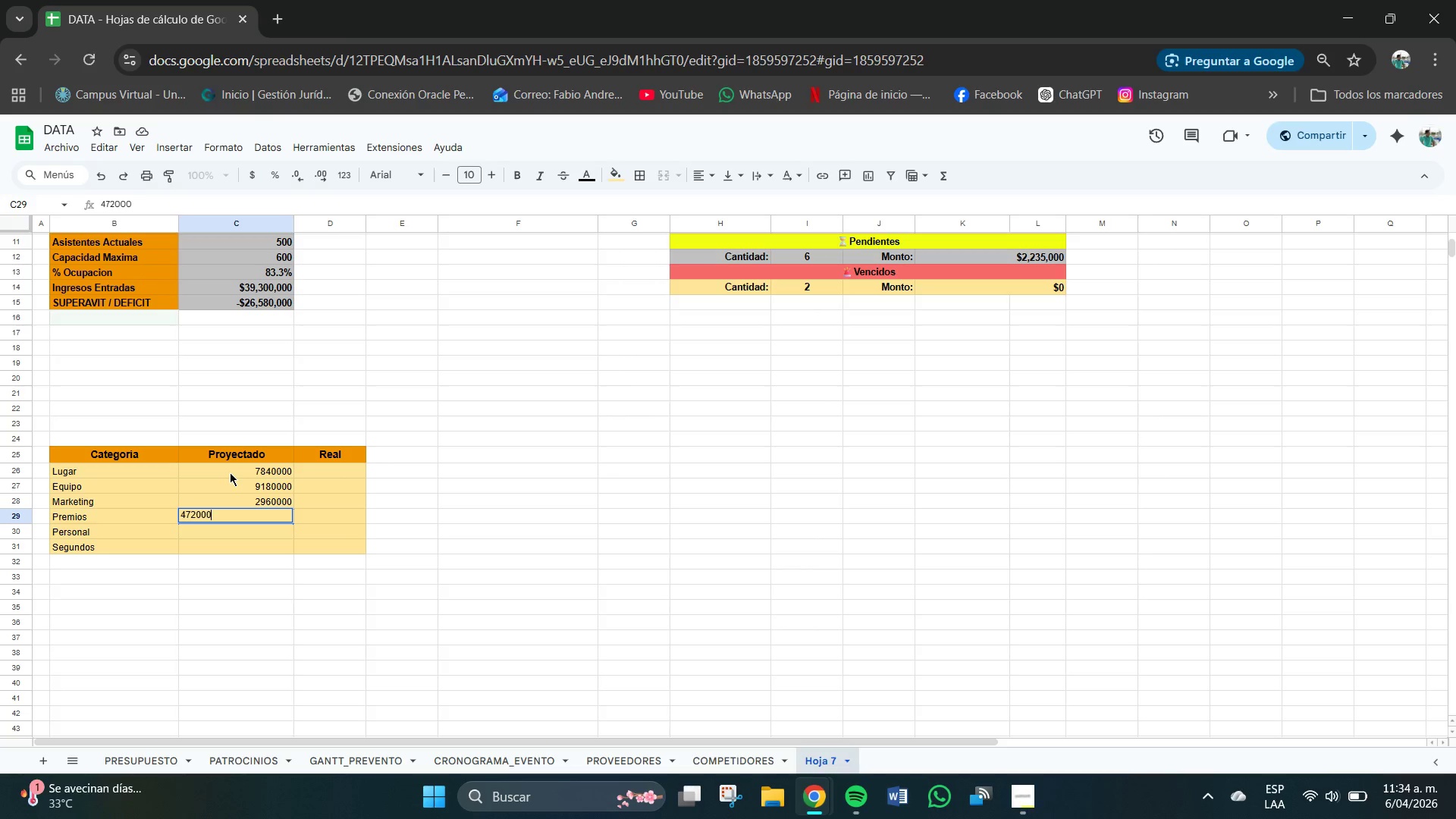 
key(Numpad0)
 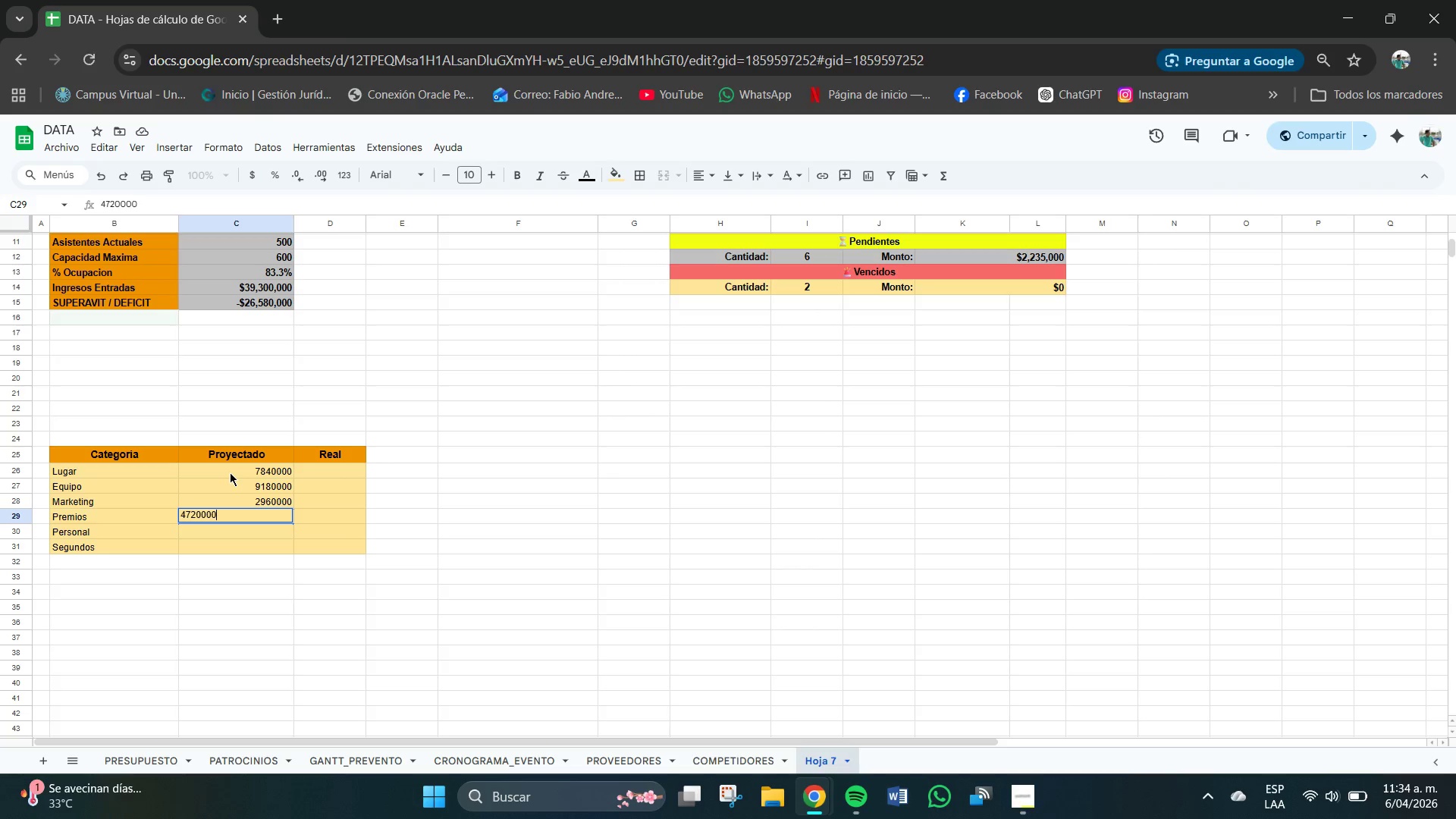 
key(Numpad0)
 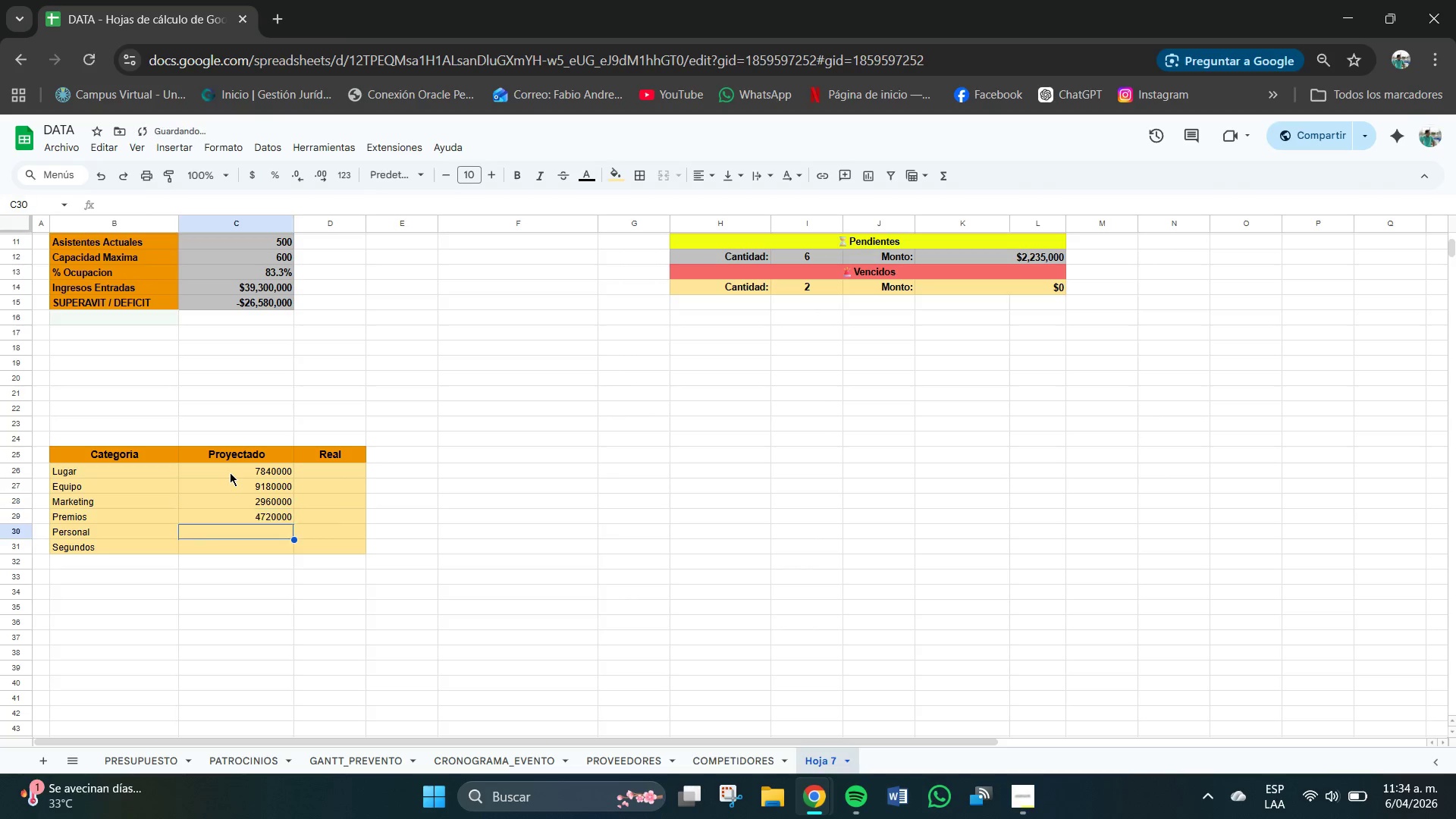 
key(Enter)
 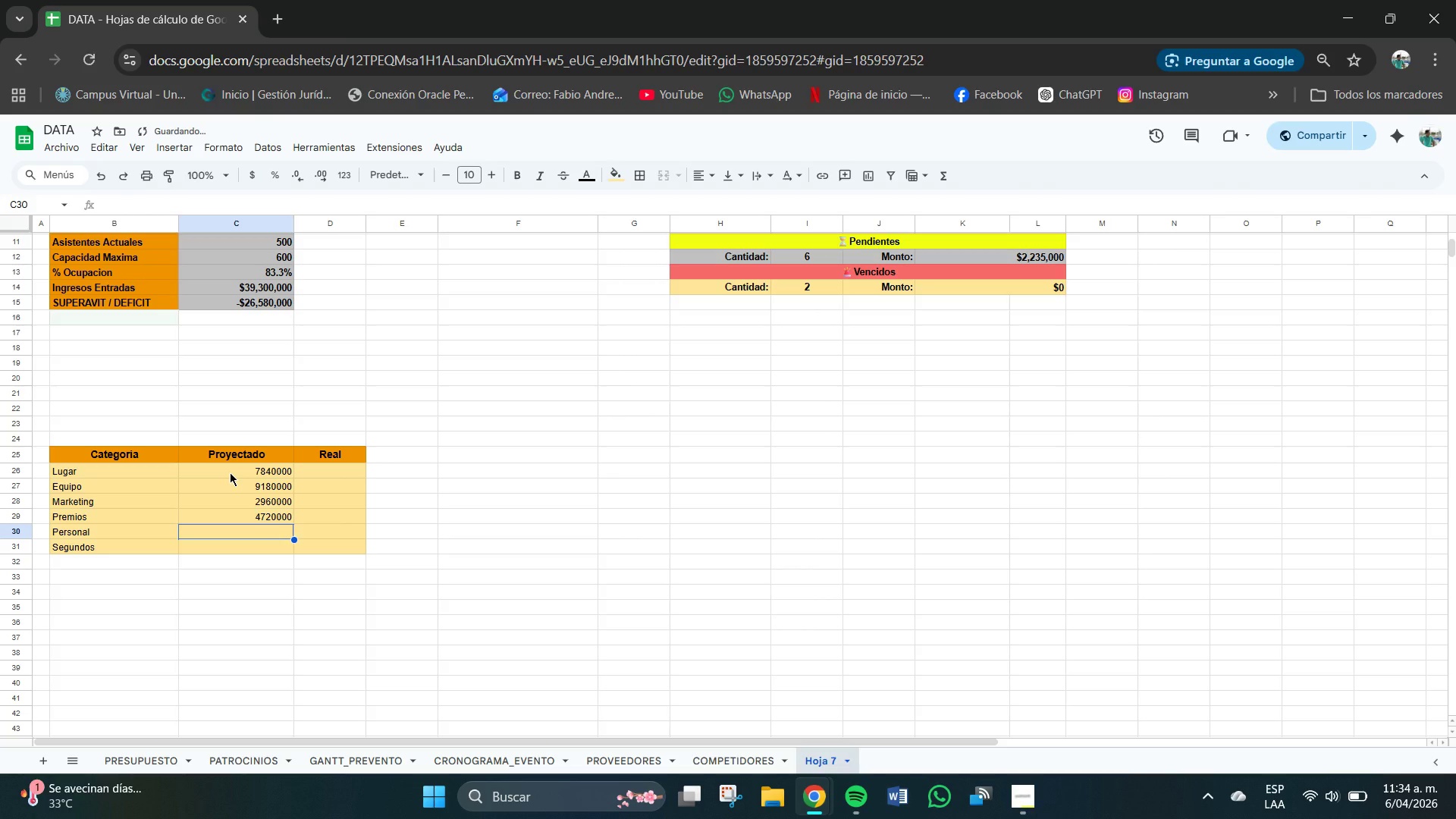 
key(Numpad7)
 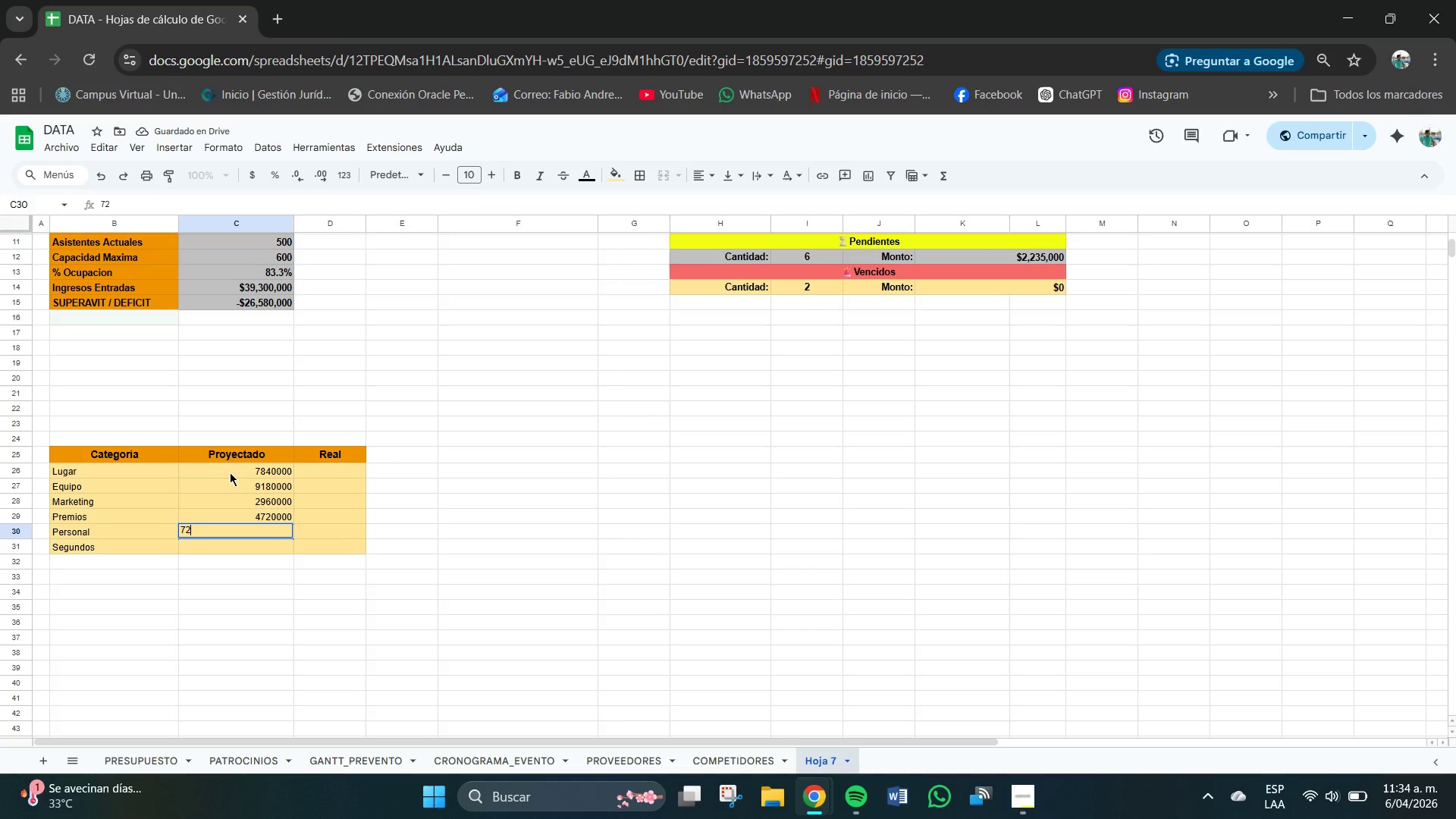 
key(Numpad2)
 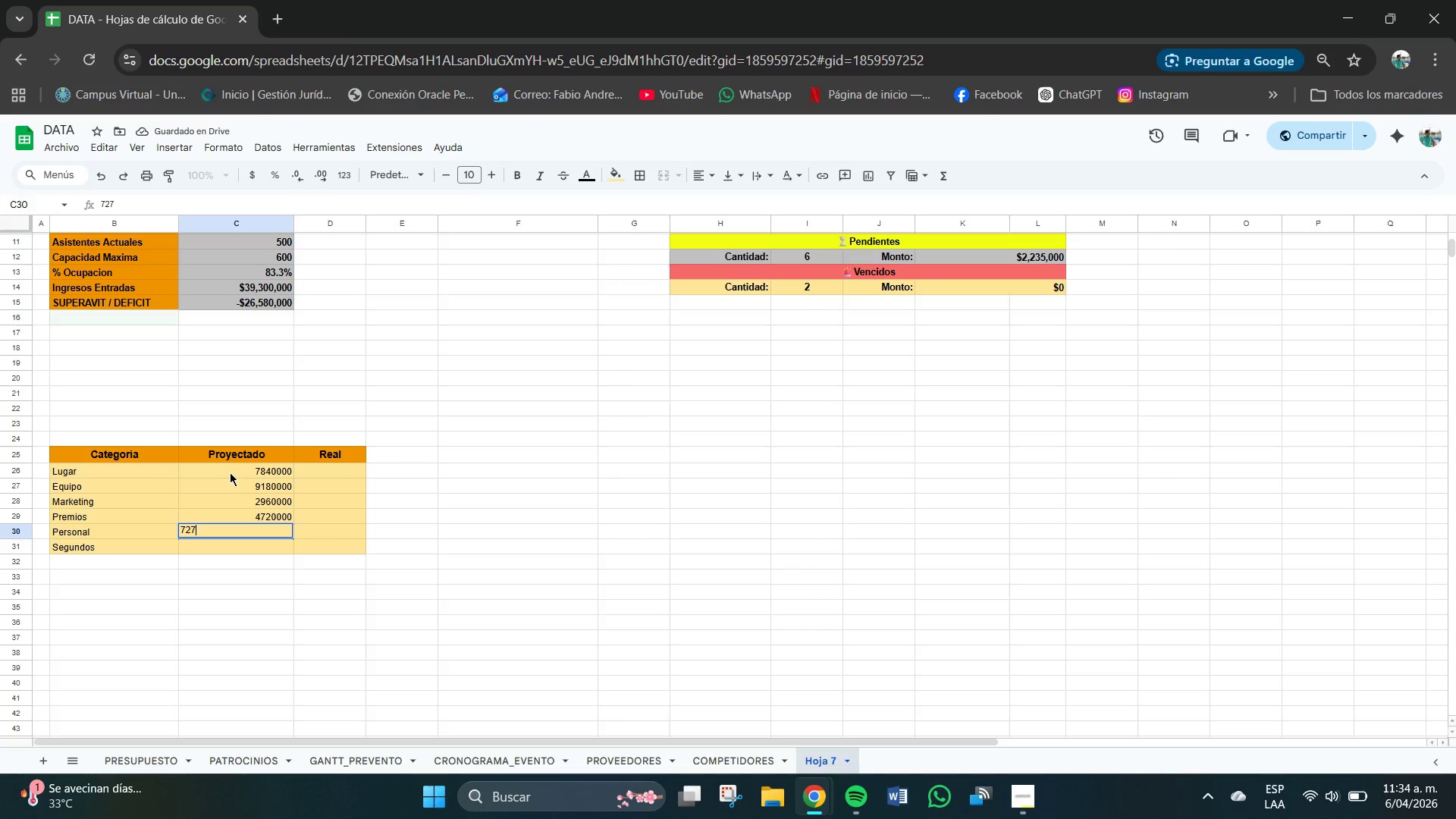 
key(Numpad7)
 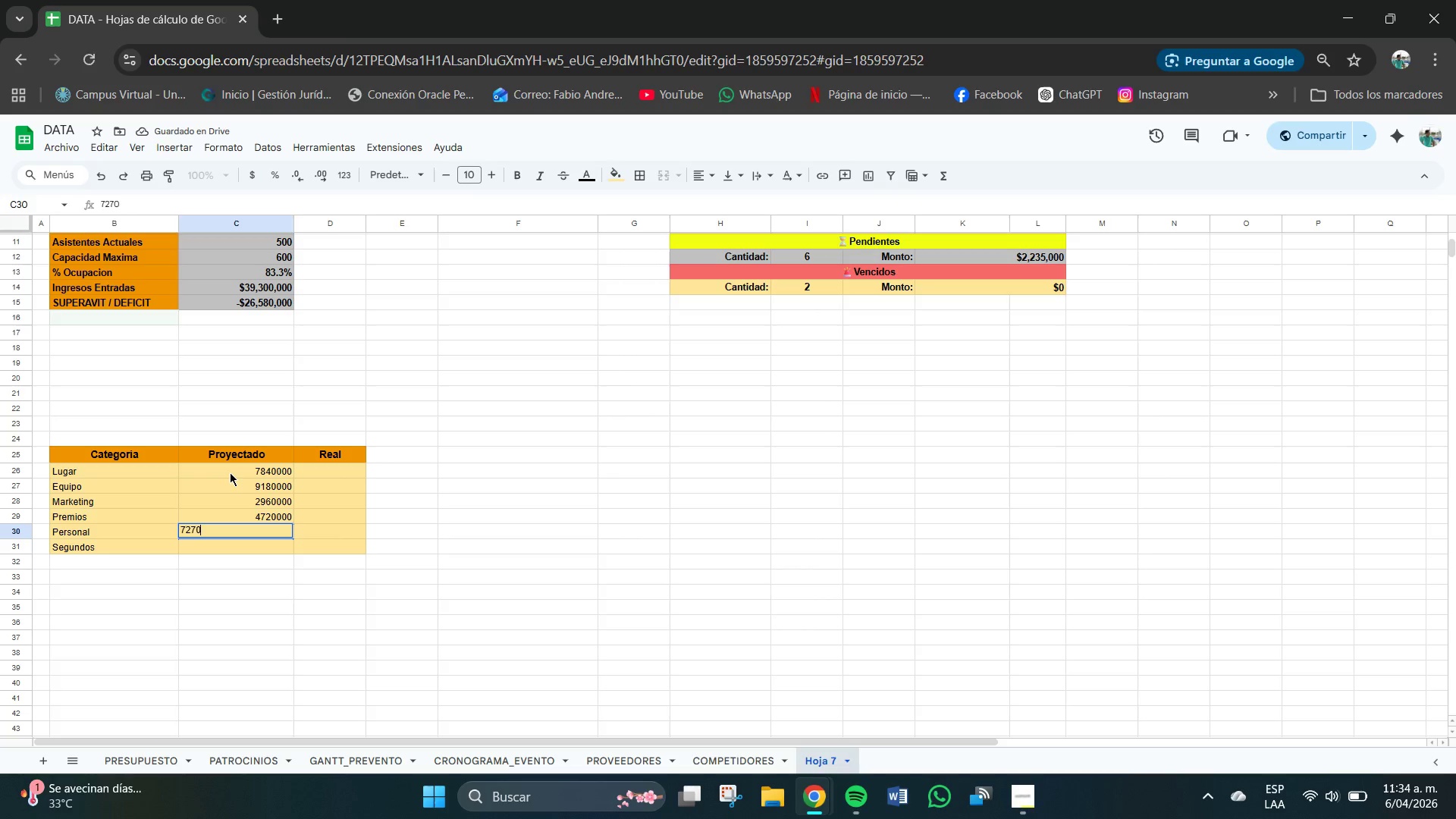 
key(Numpad0)
 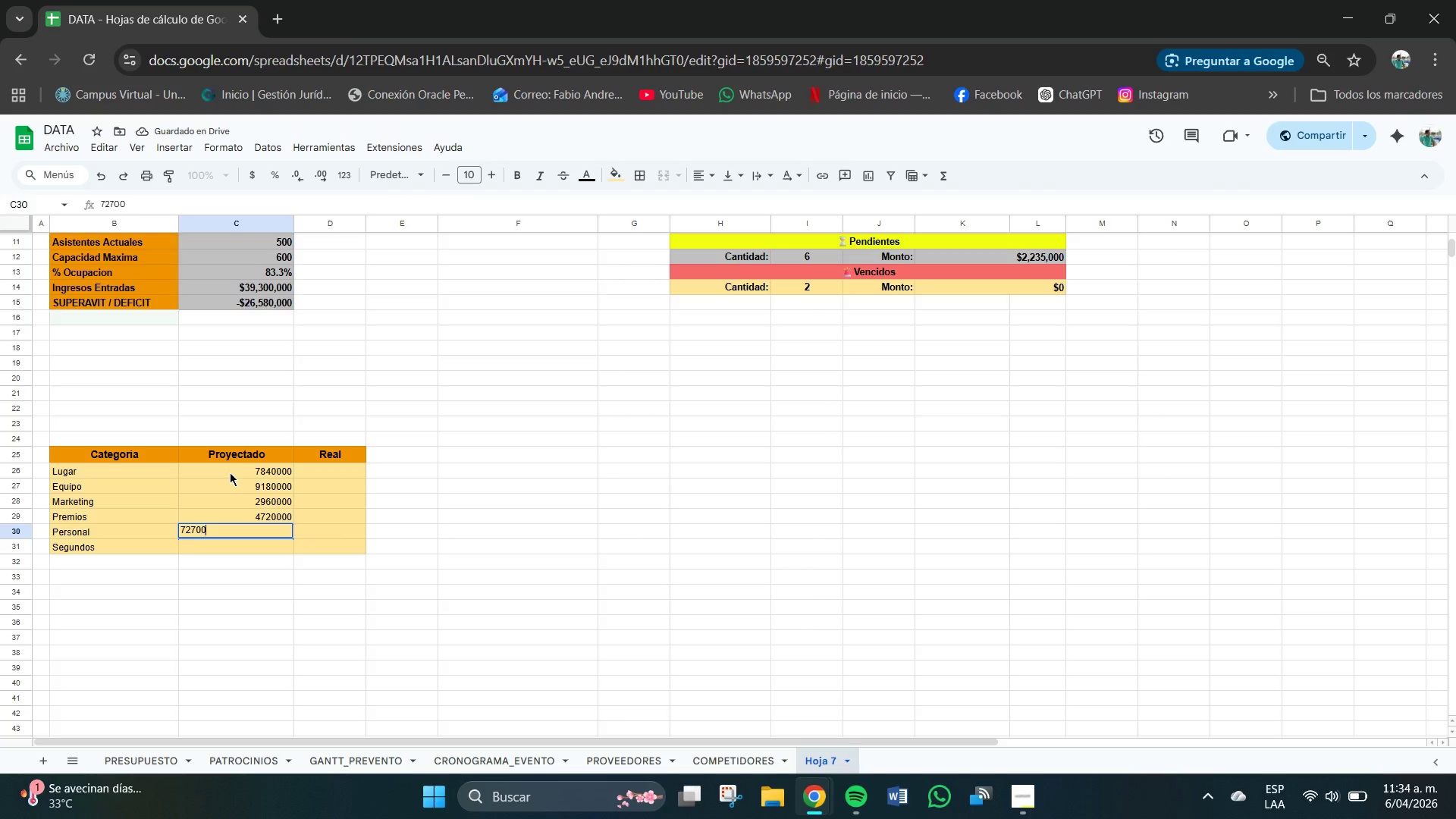 
key(Numpad0)
 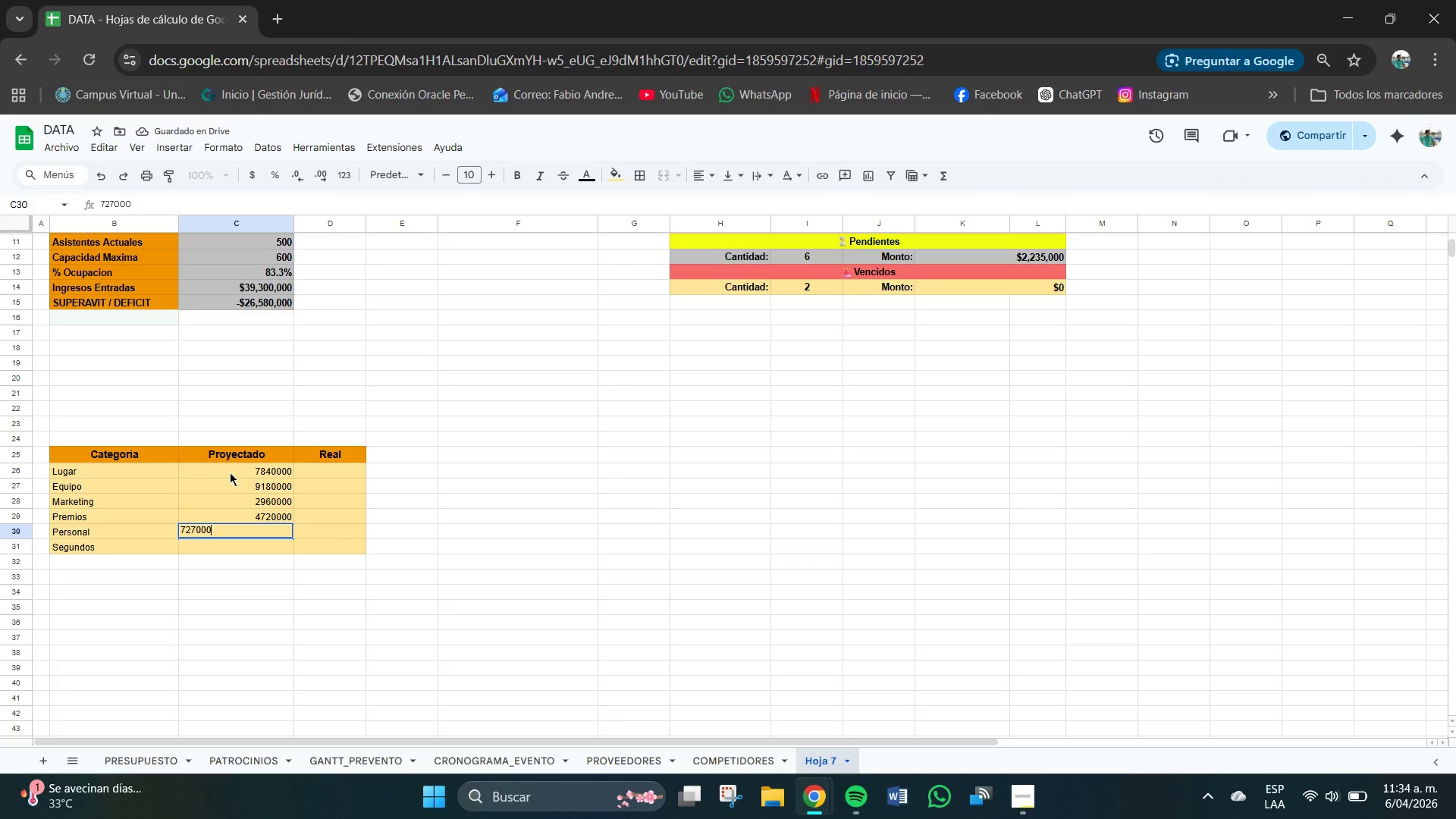 
key(Numpad0)
 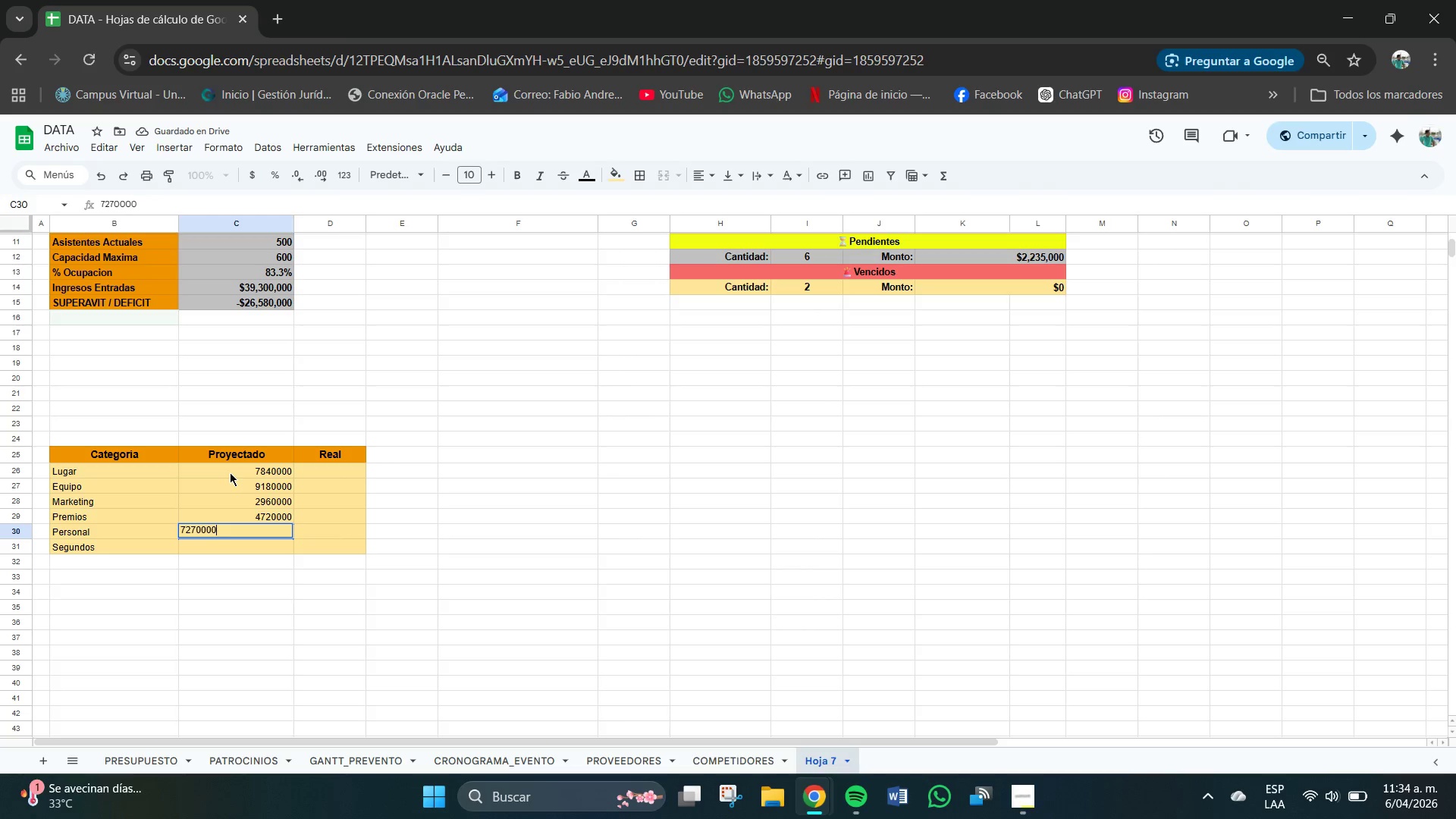 
key(Numpad0)
 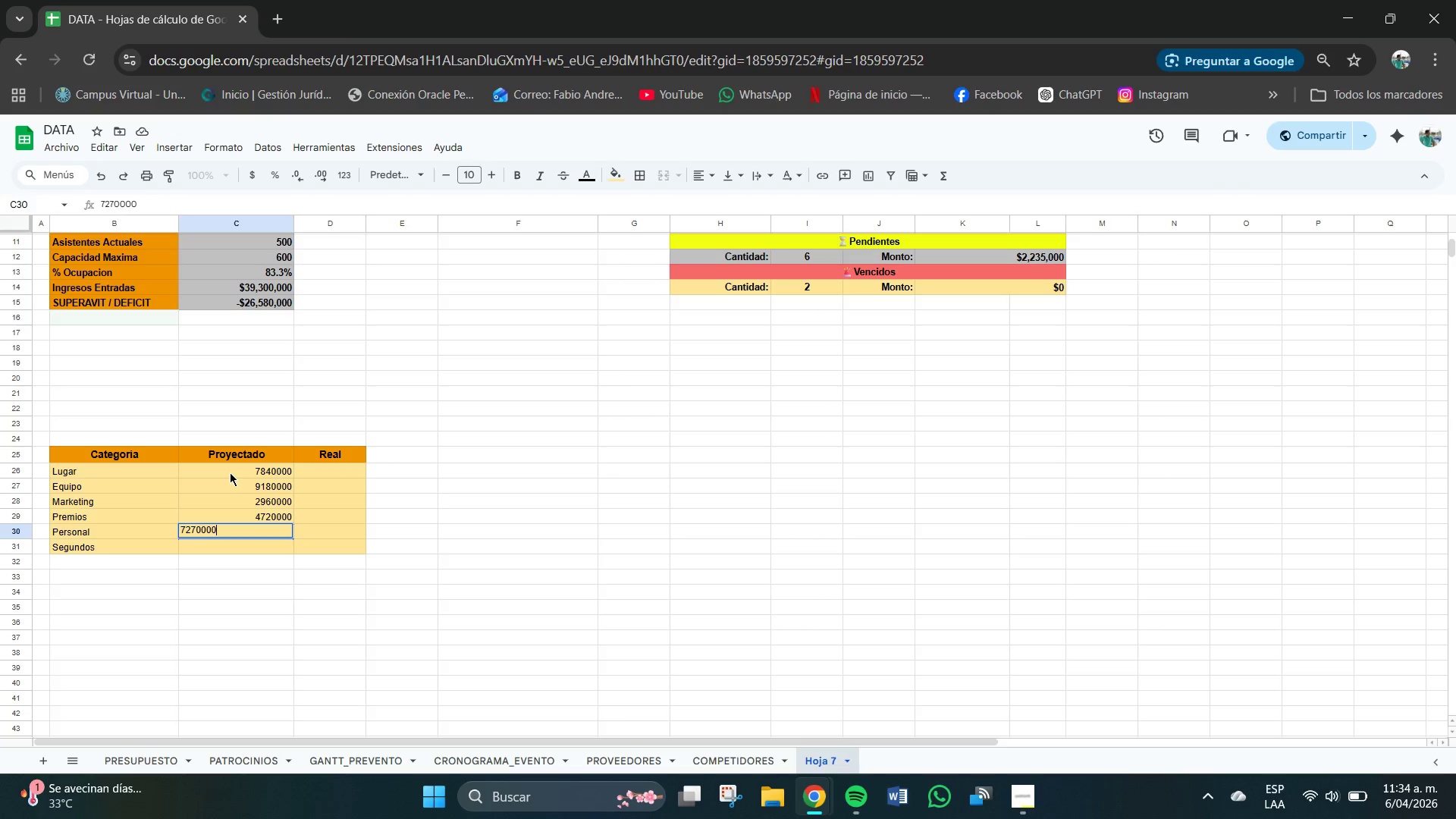 
key(Enter)
 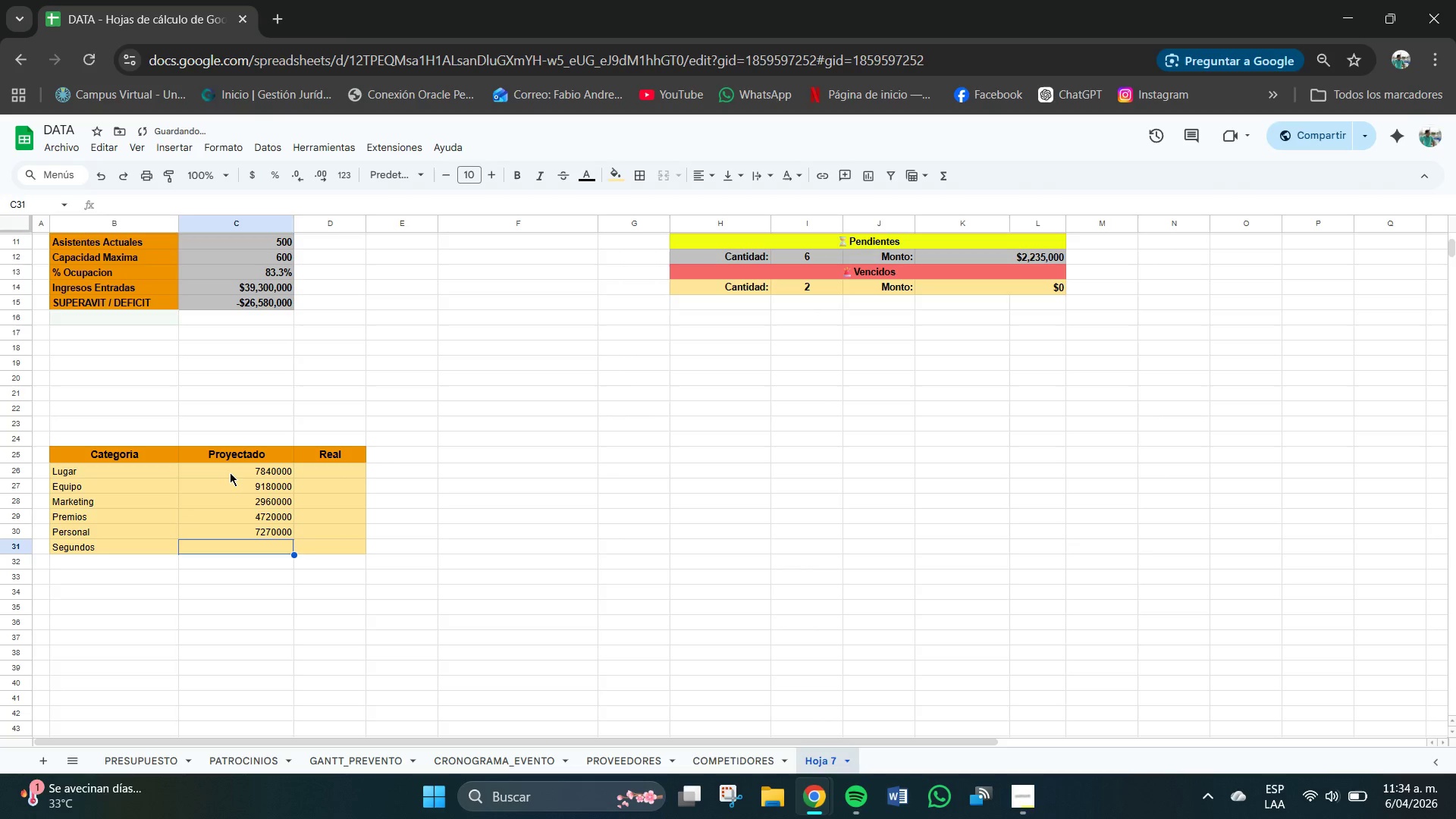 
key(Numpad9)
 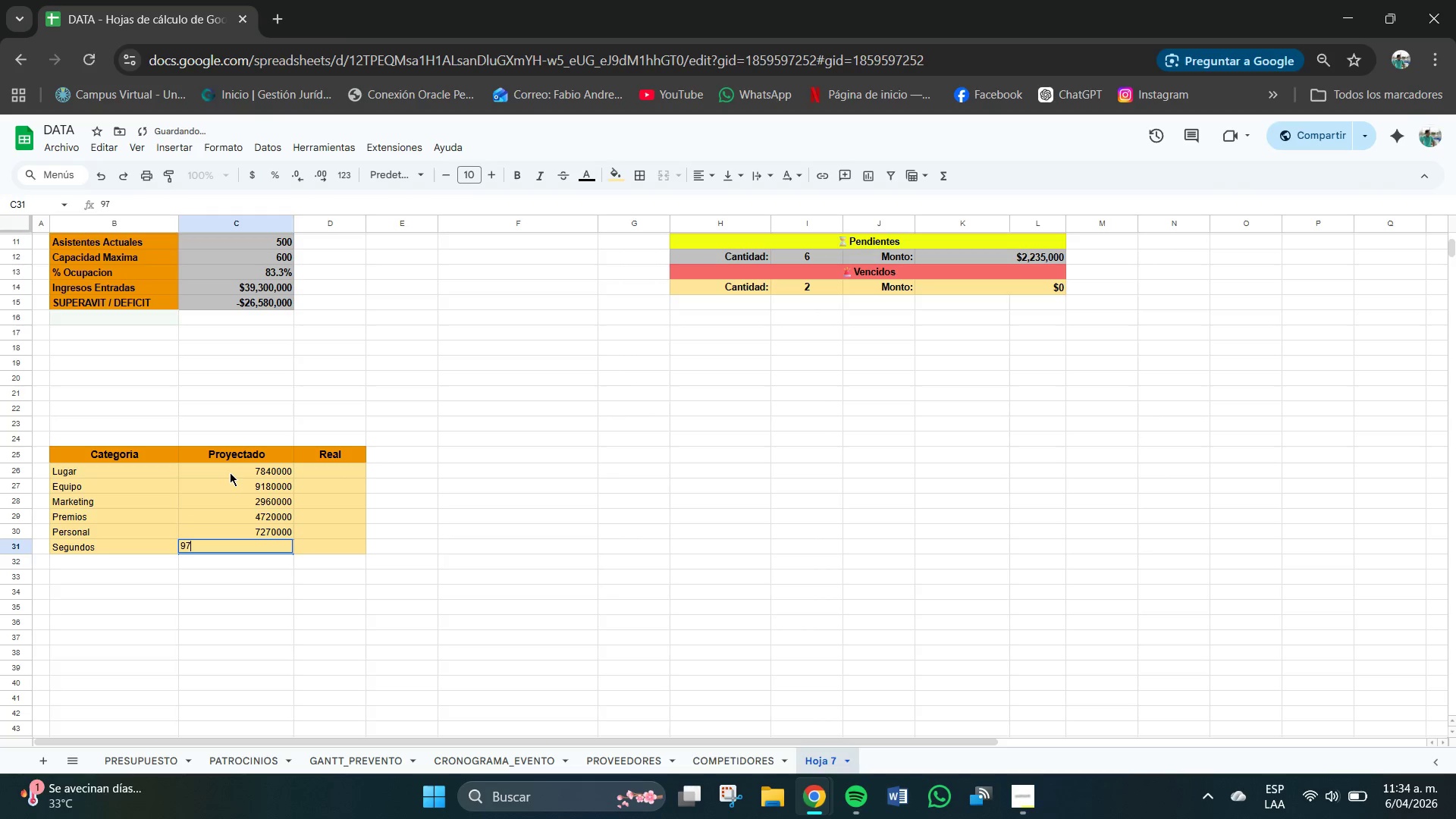 
key(Numpad7)
 